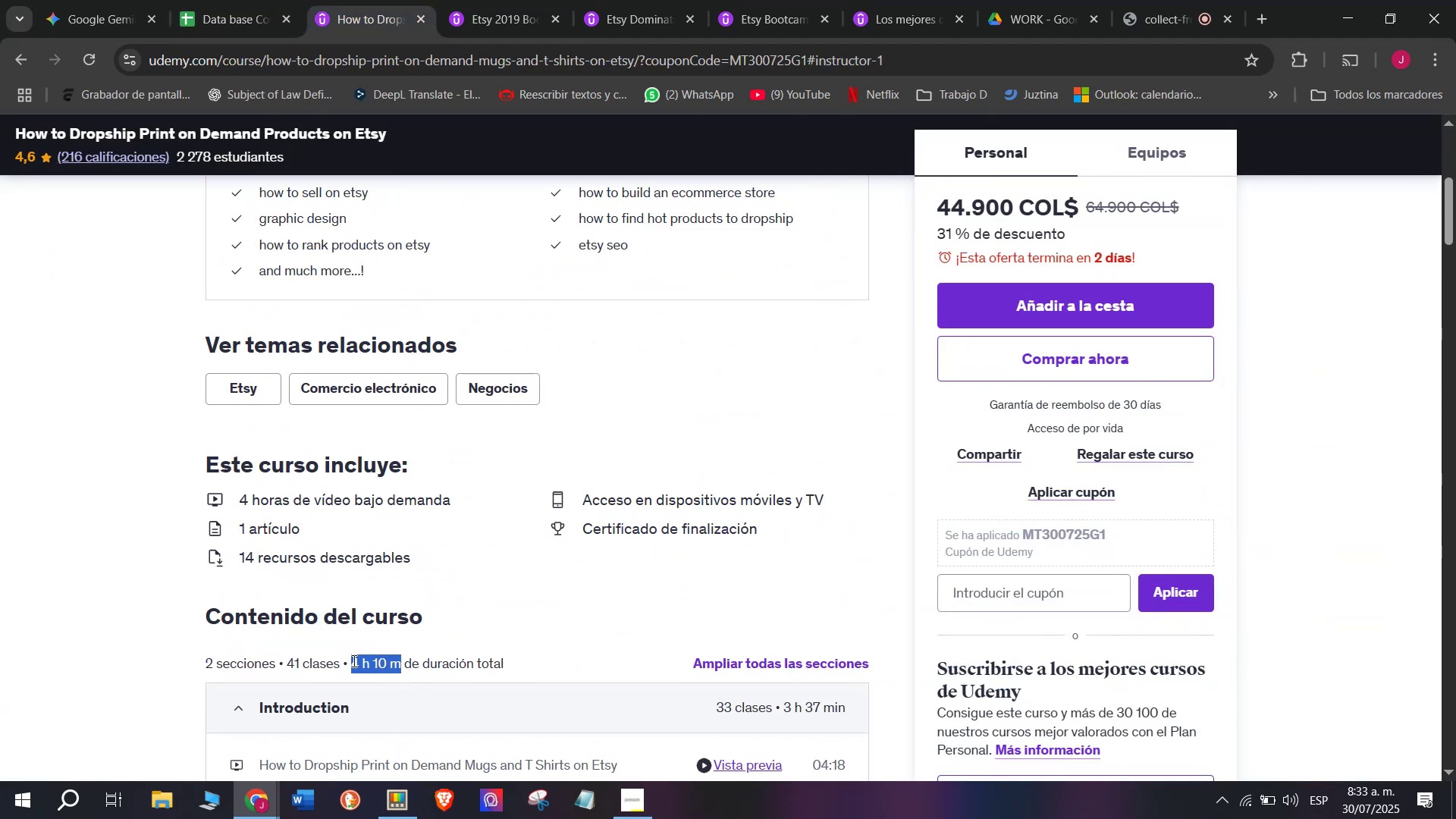 
key(Control+ControlLeft)
 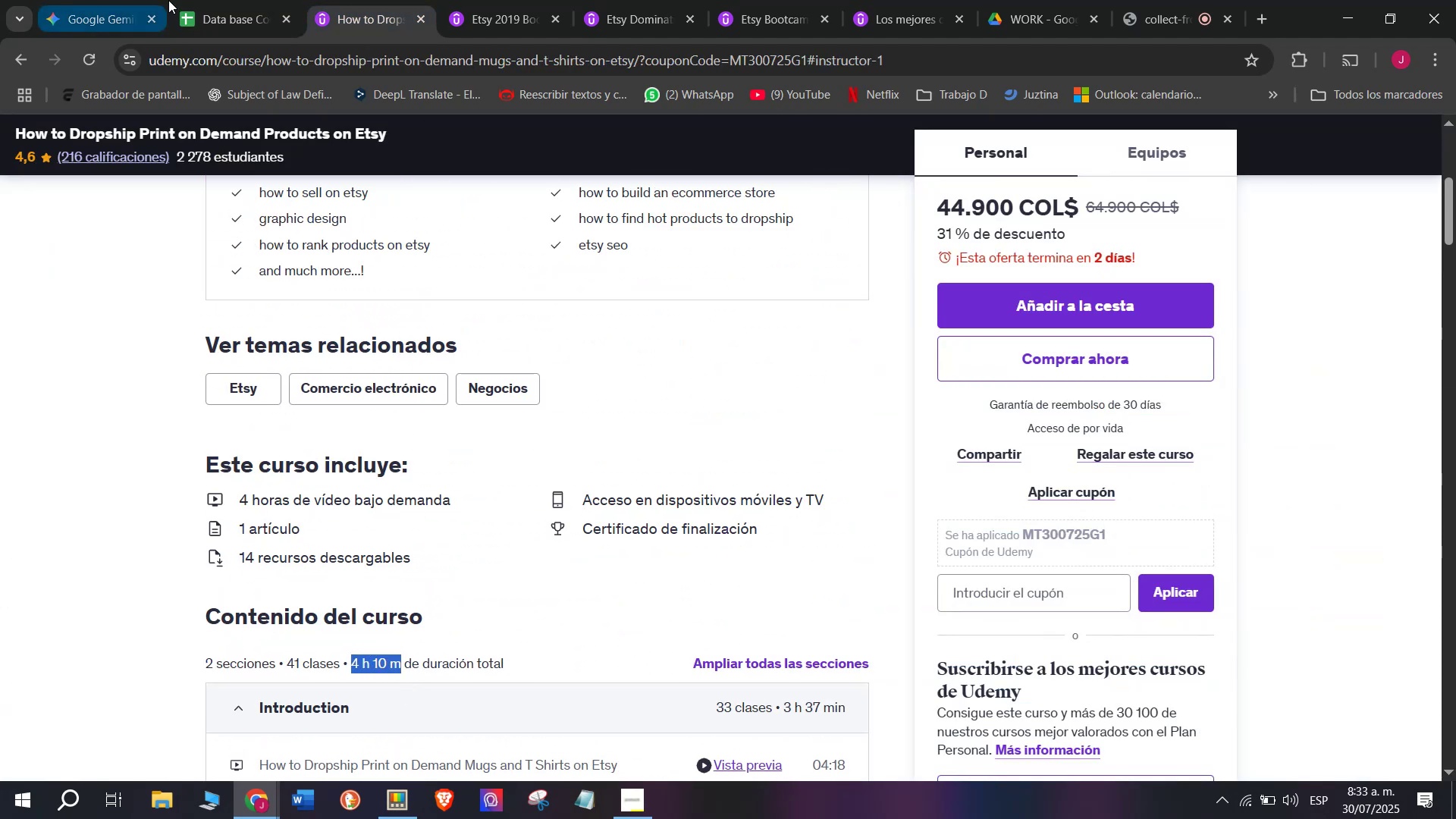 
key(Break)
 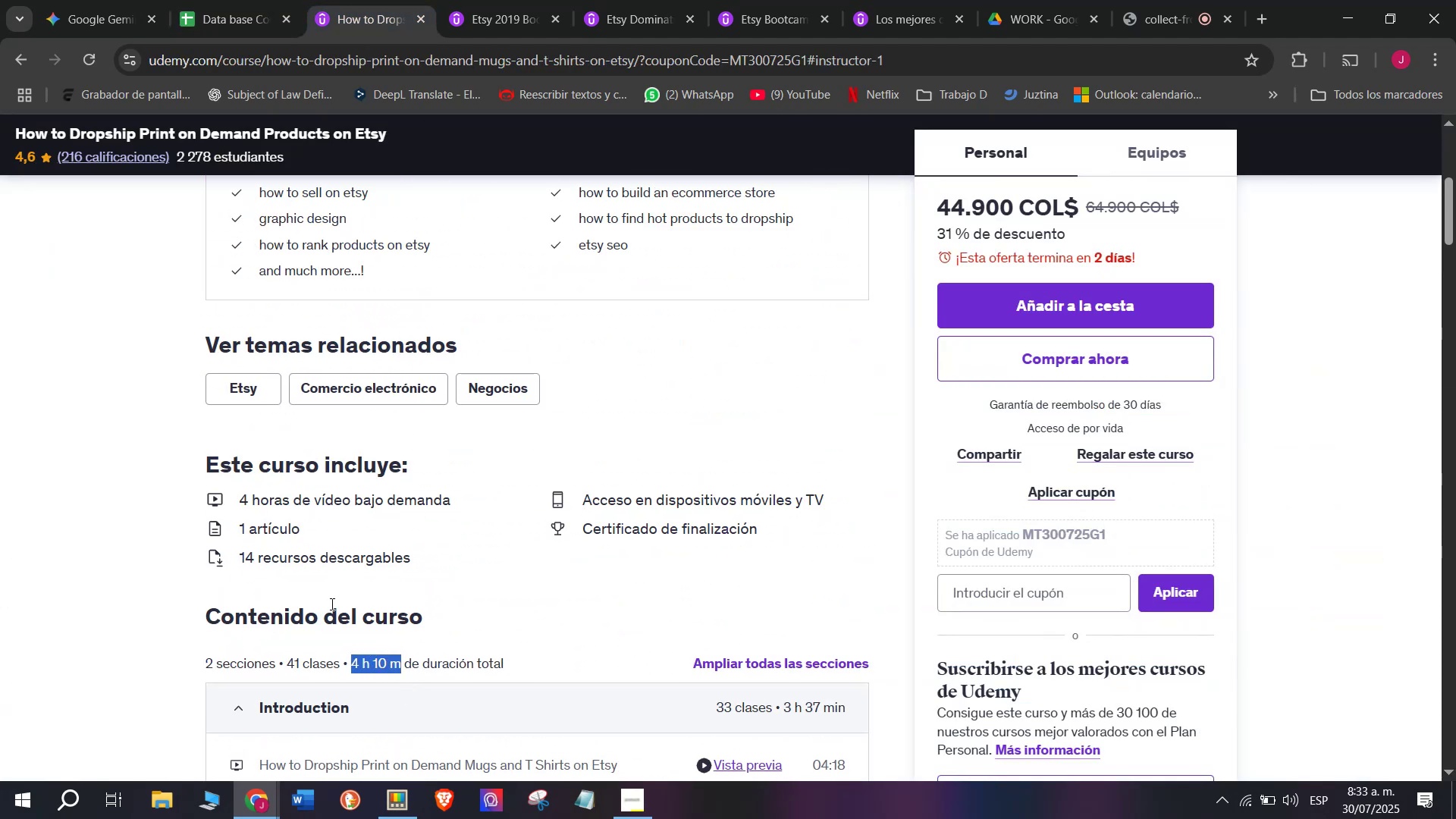 
key(Control+C)
 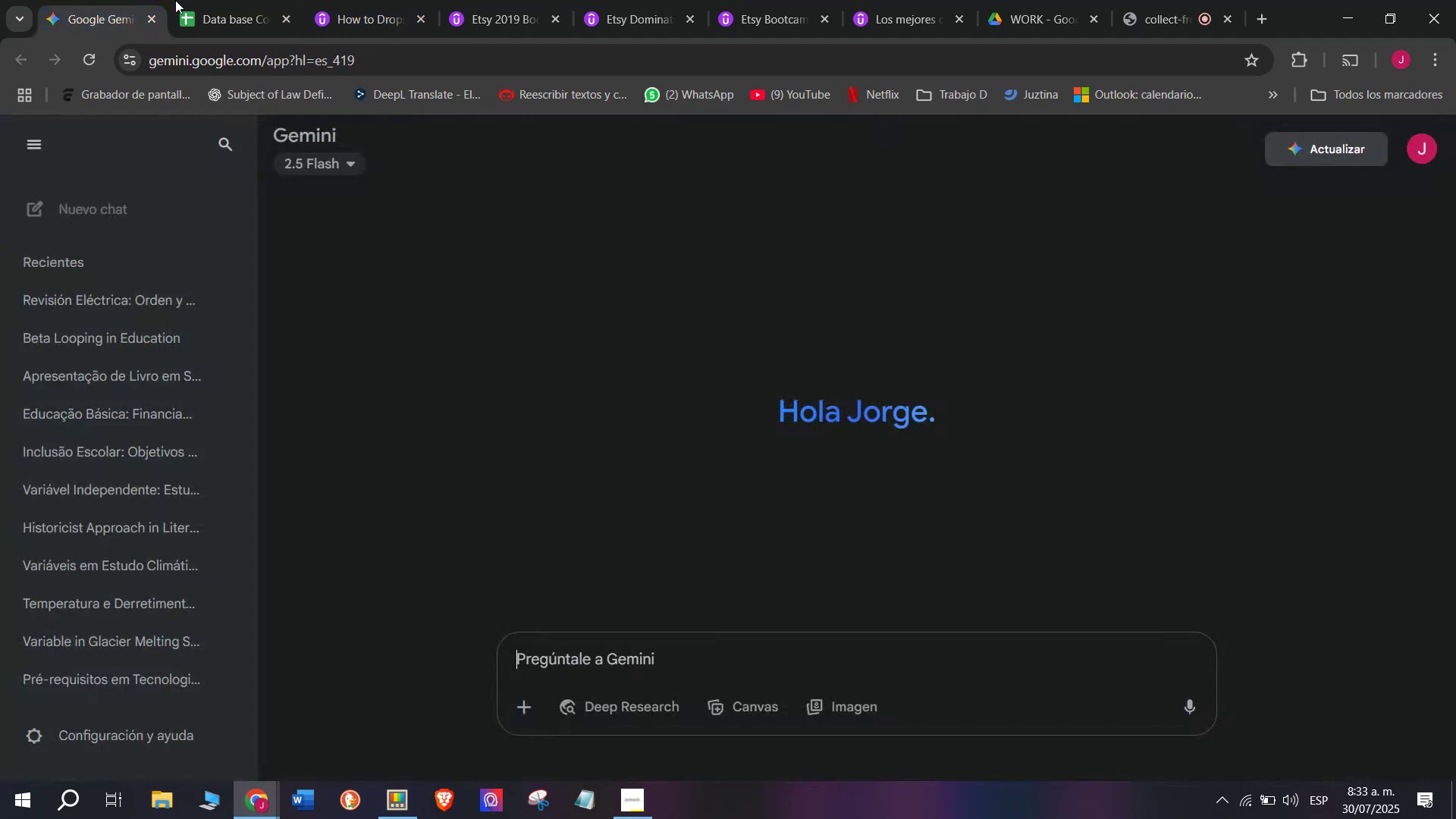 
double_click([193, 0])
 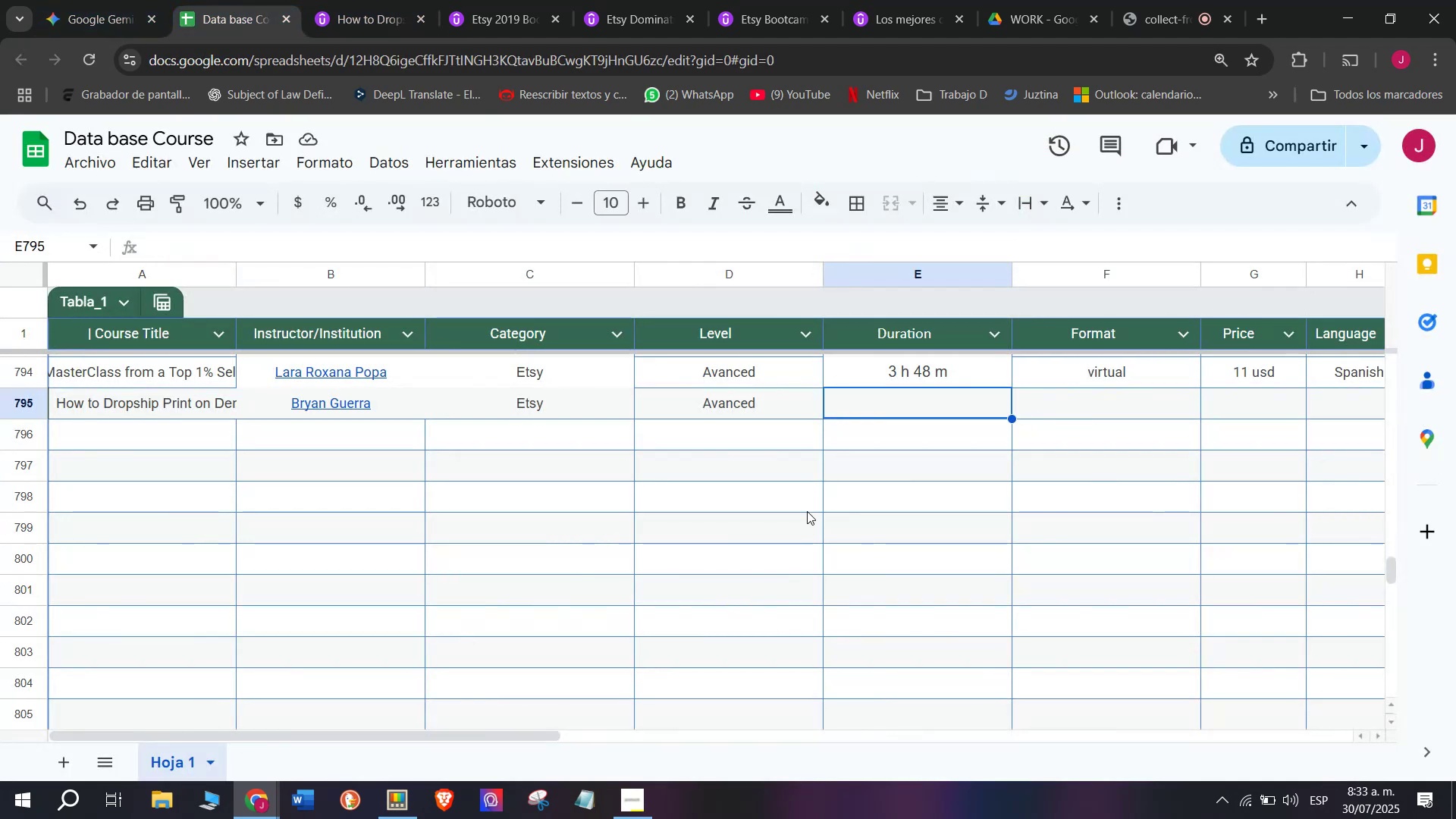 
key(Control+V)
 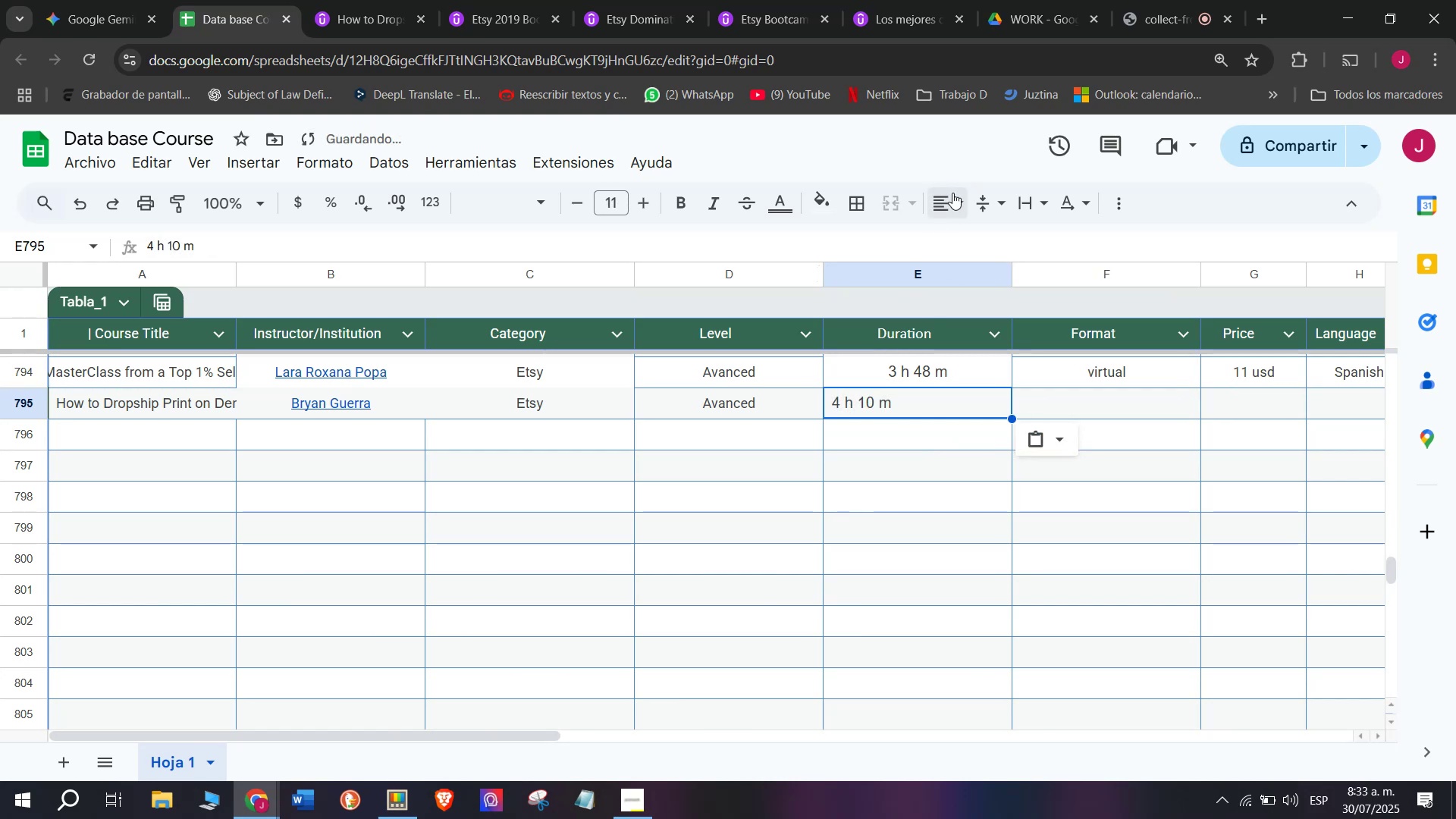 
key(Z)
 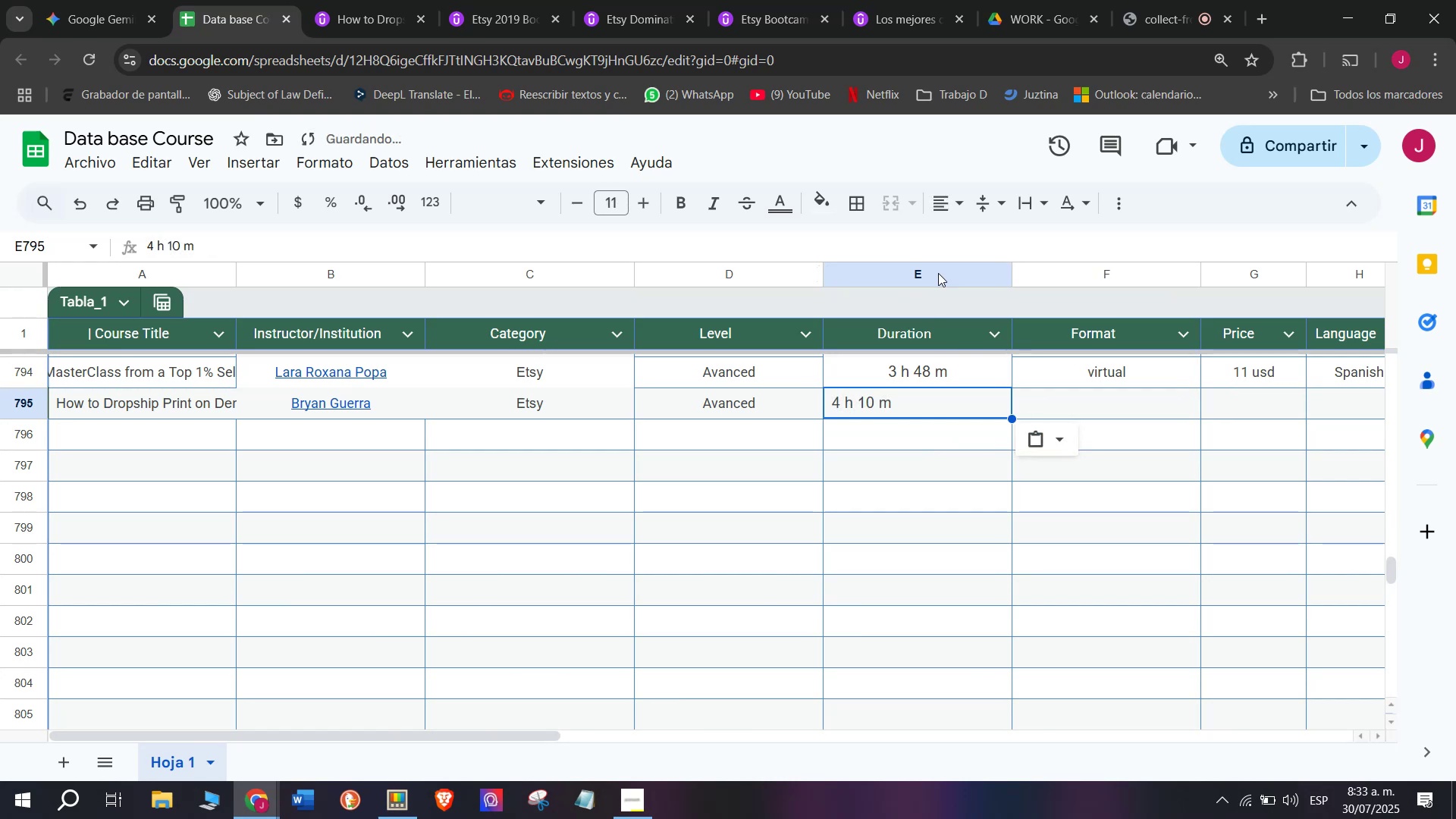 
key(Control+ControlLeft)
 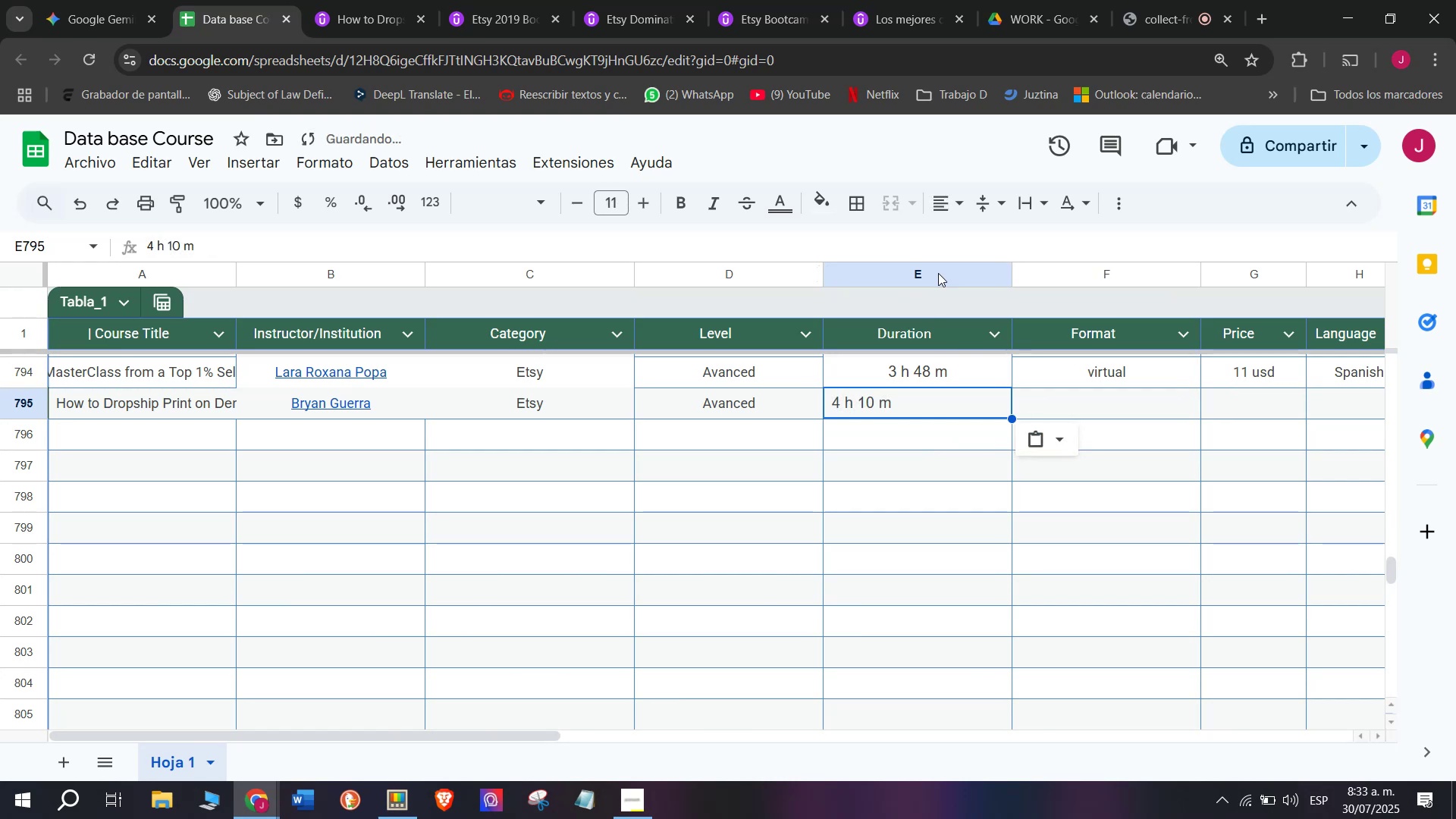 
left_click([955, 197])
 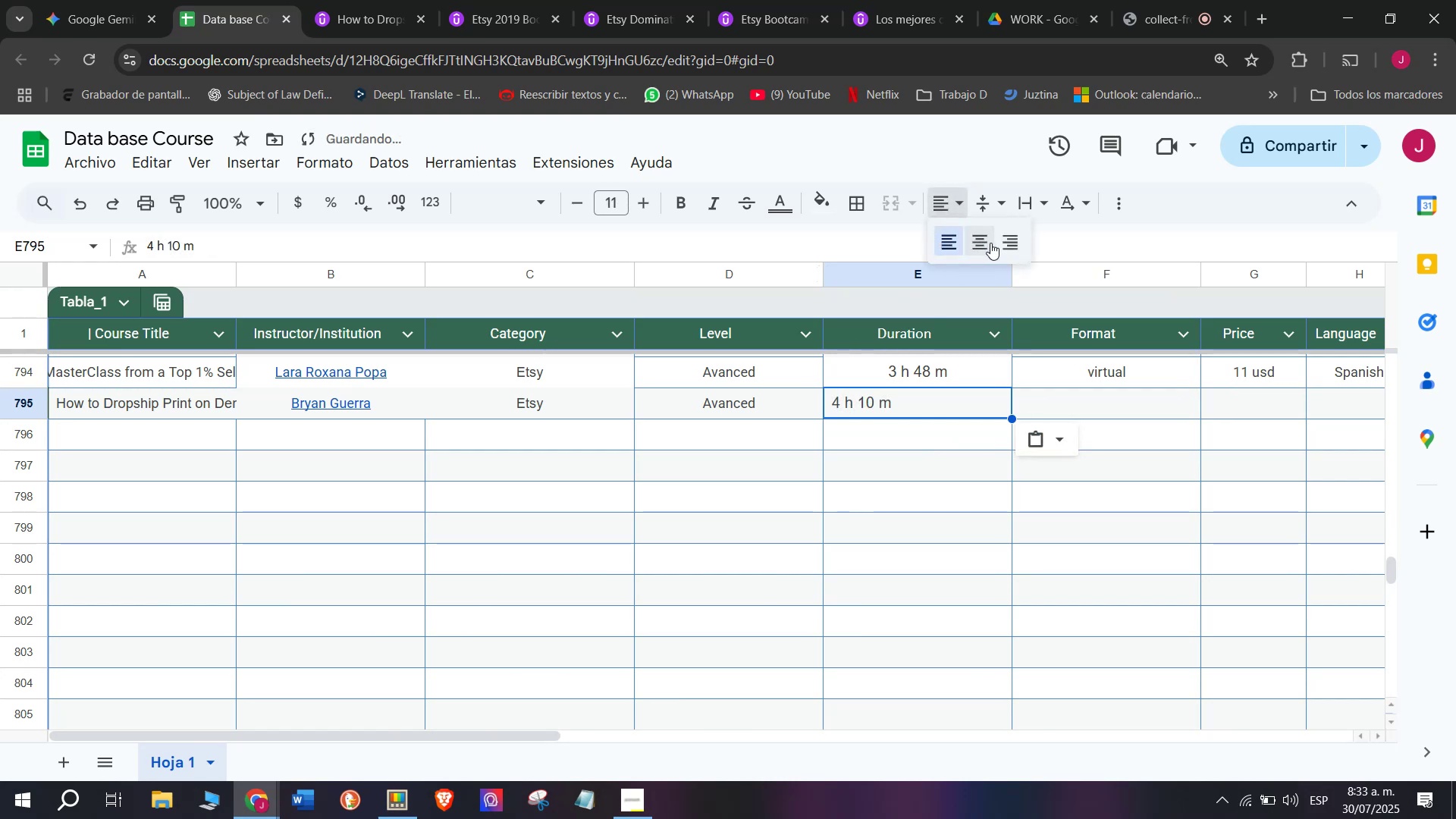 
left_click([990, 243])
 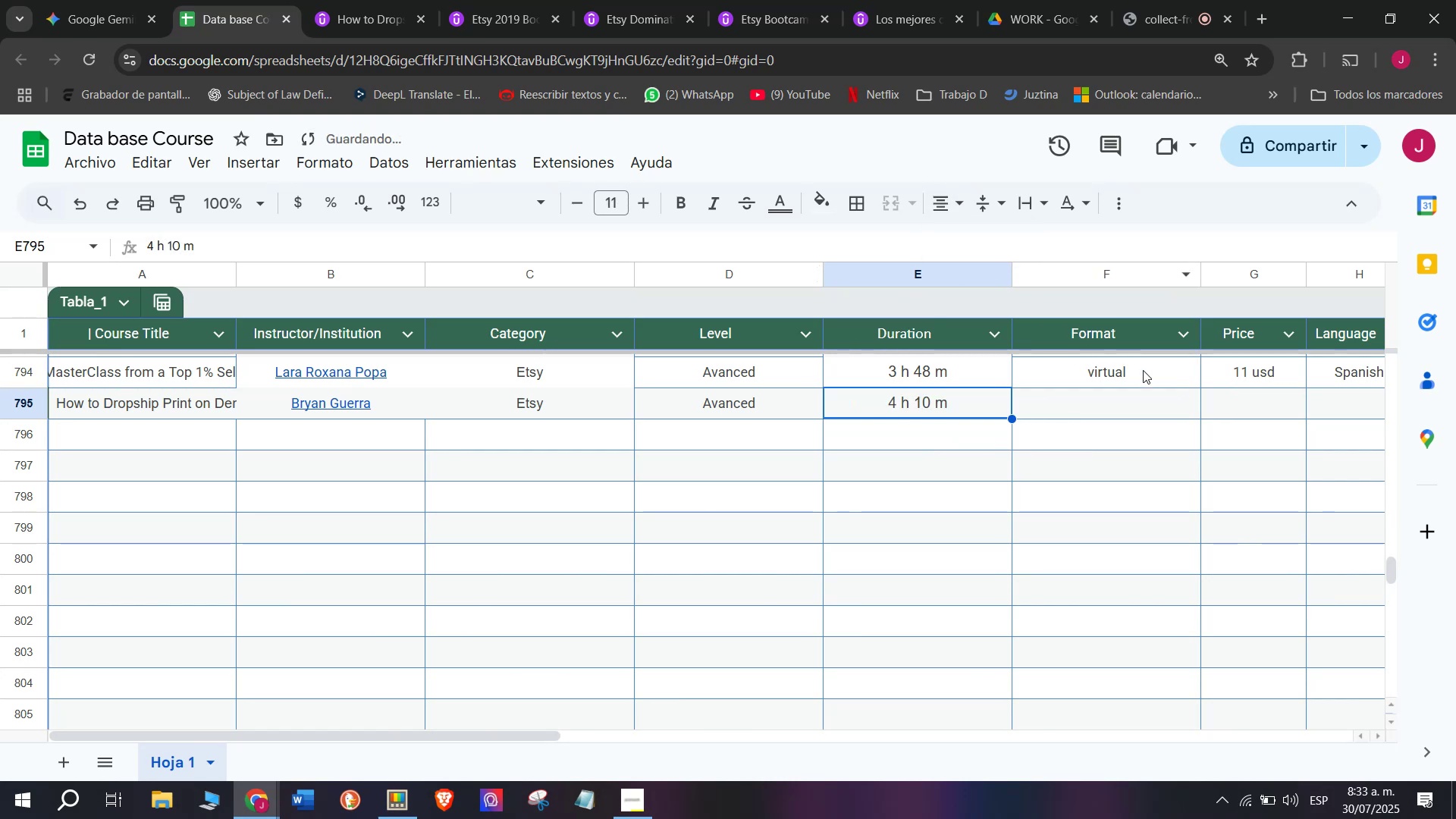 
key(Break)
 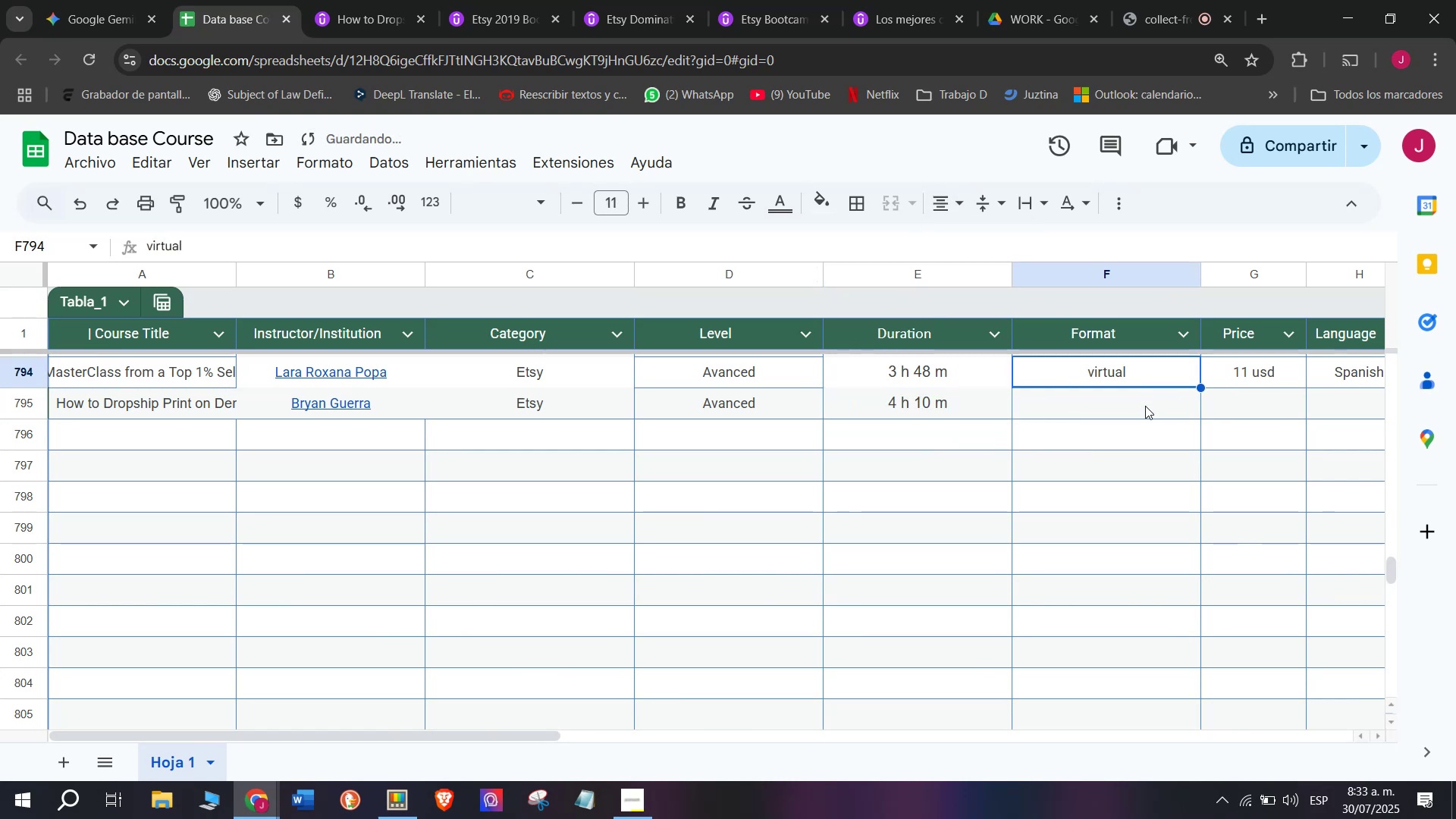 
key(Control+C)
 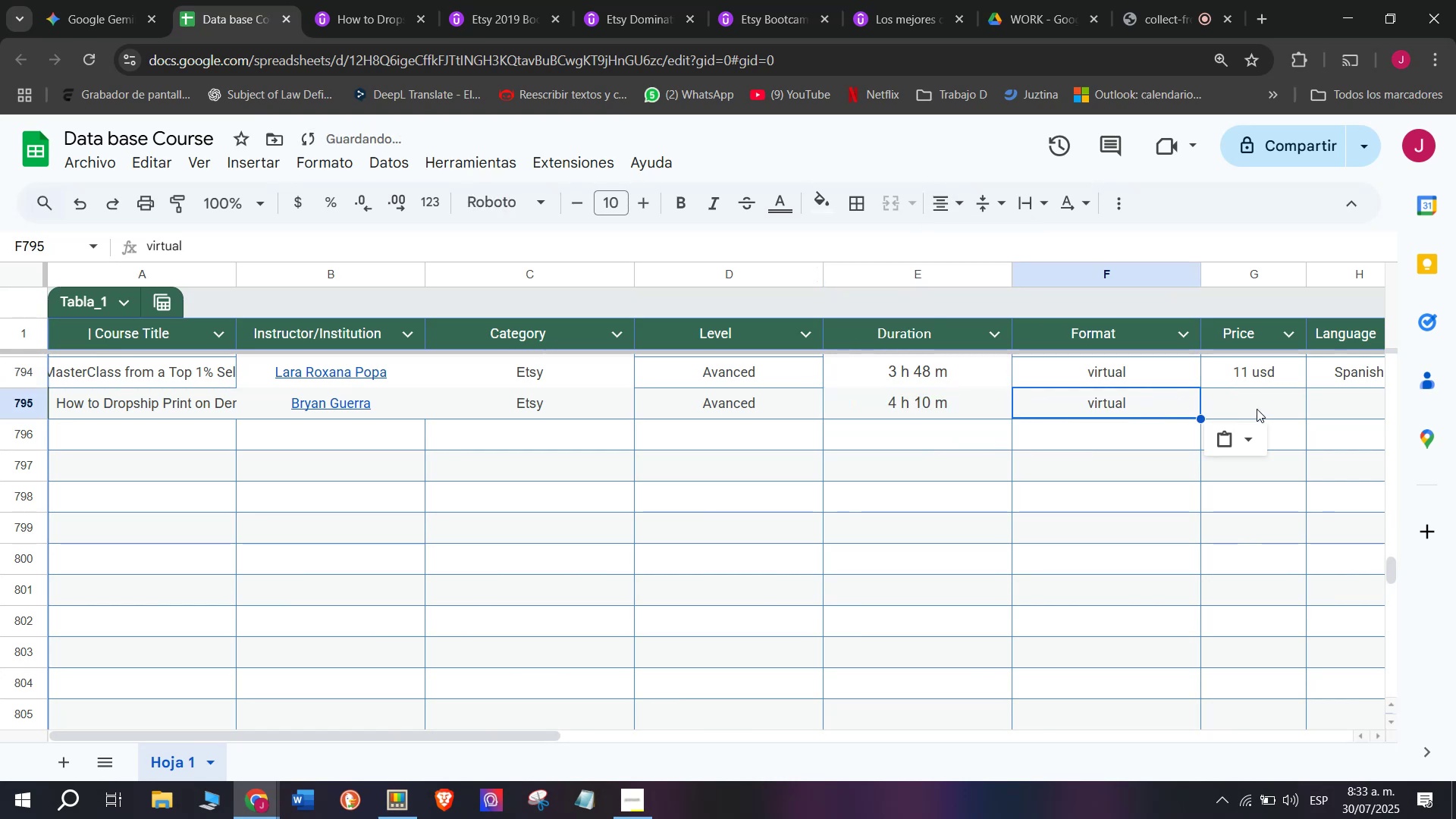 
key(Control+ControlLeft)
 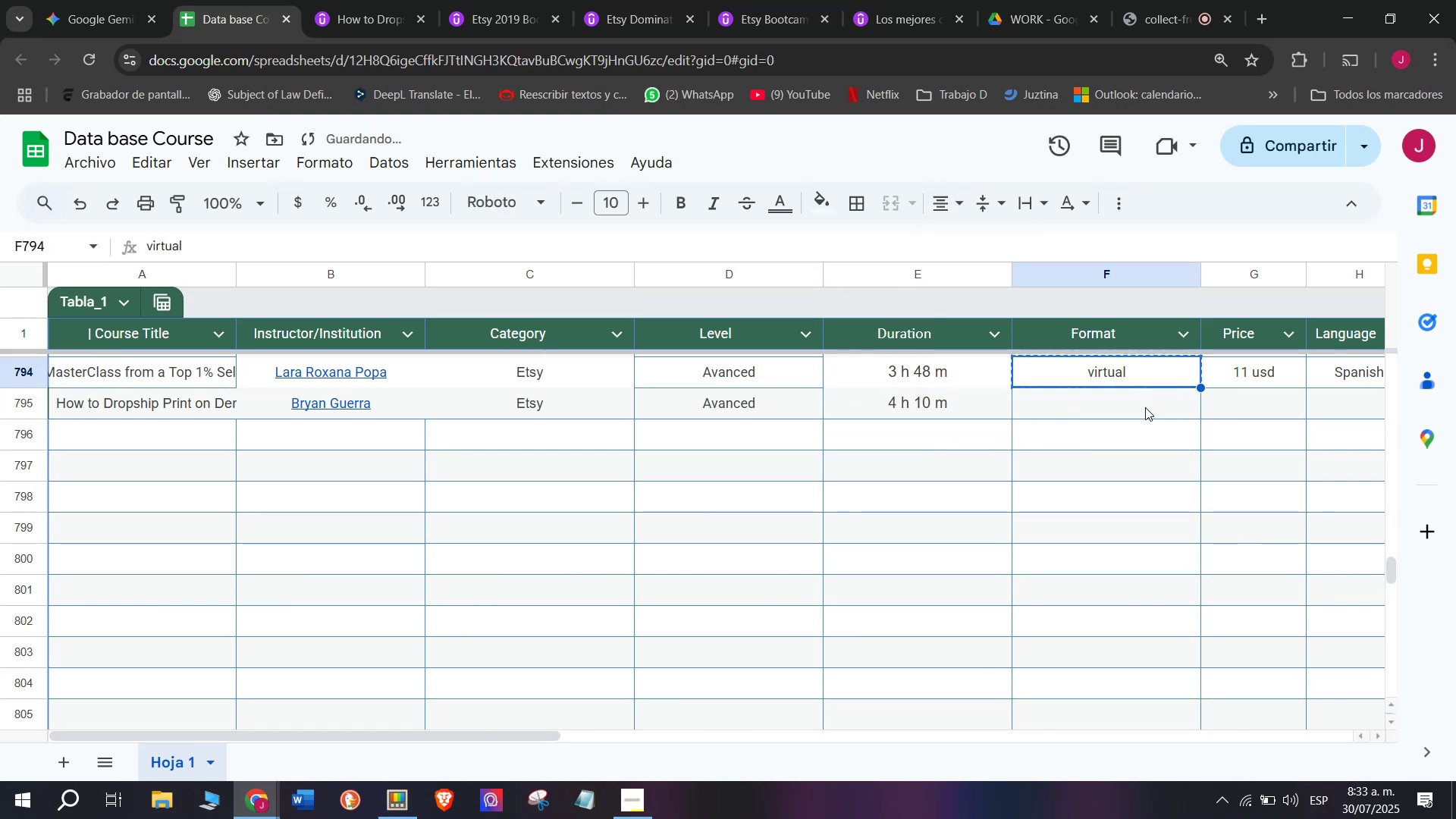 
double_click([1145, 407])
 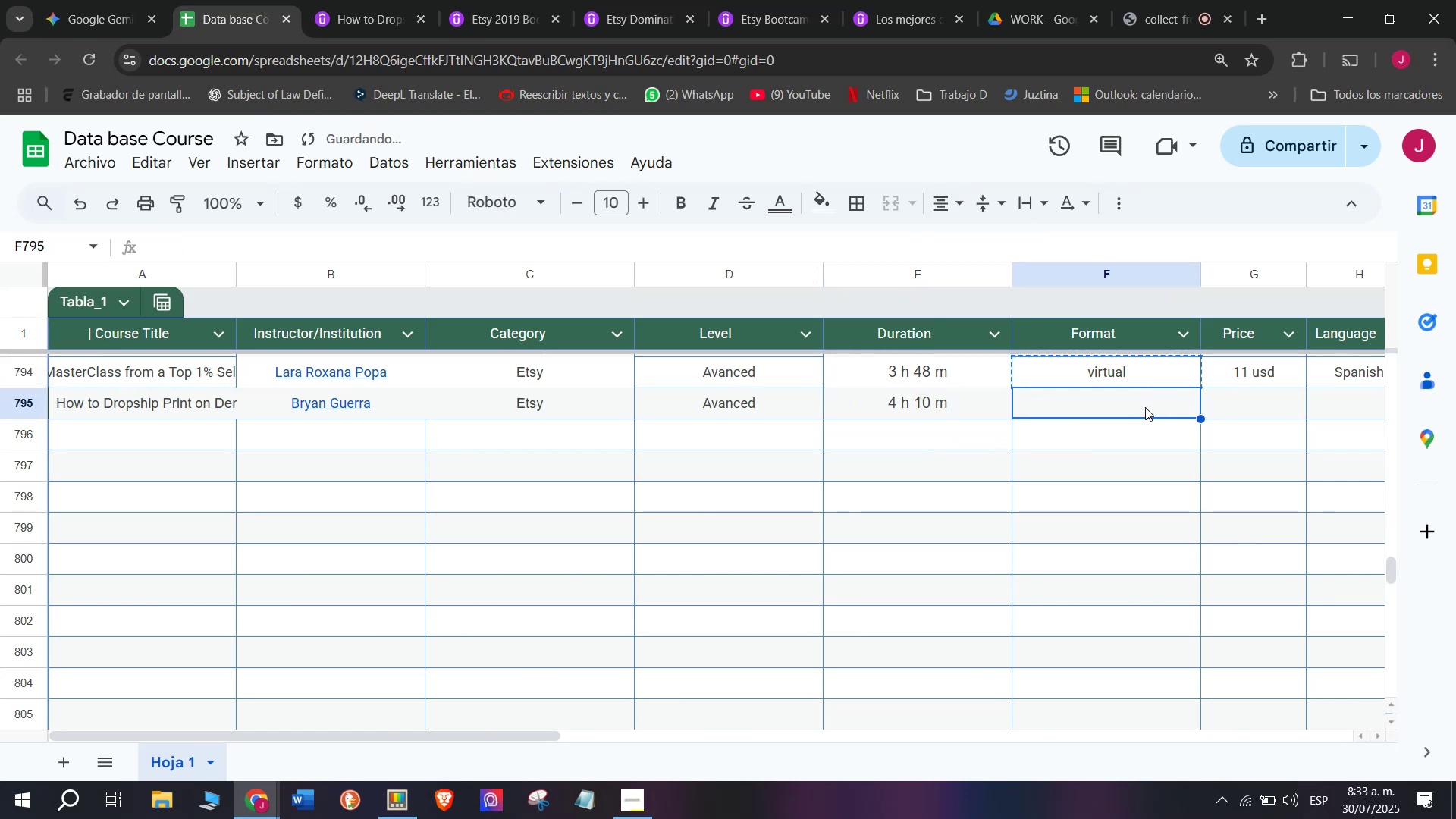 
key(Control+ControlLeft)
 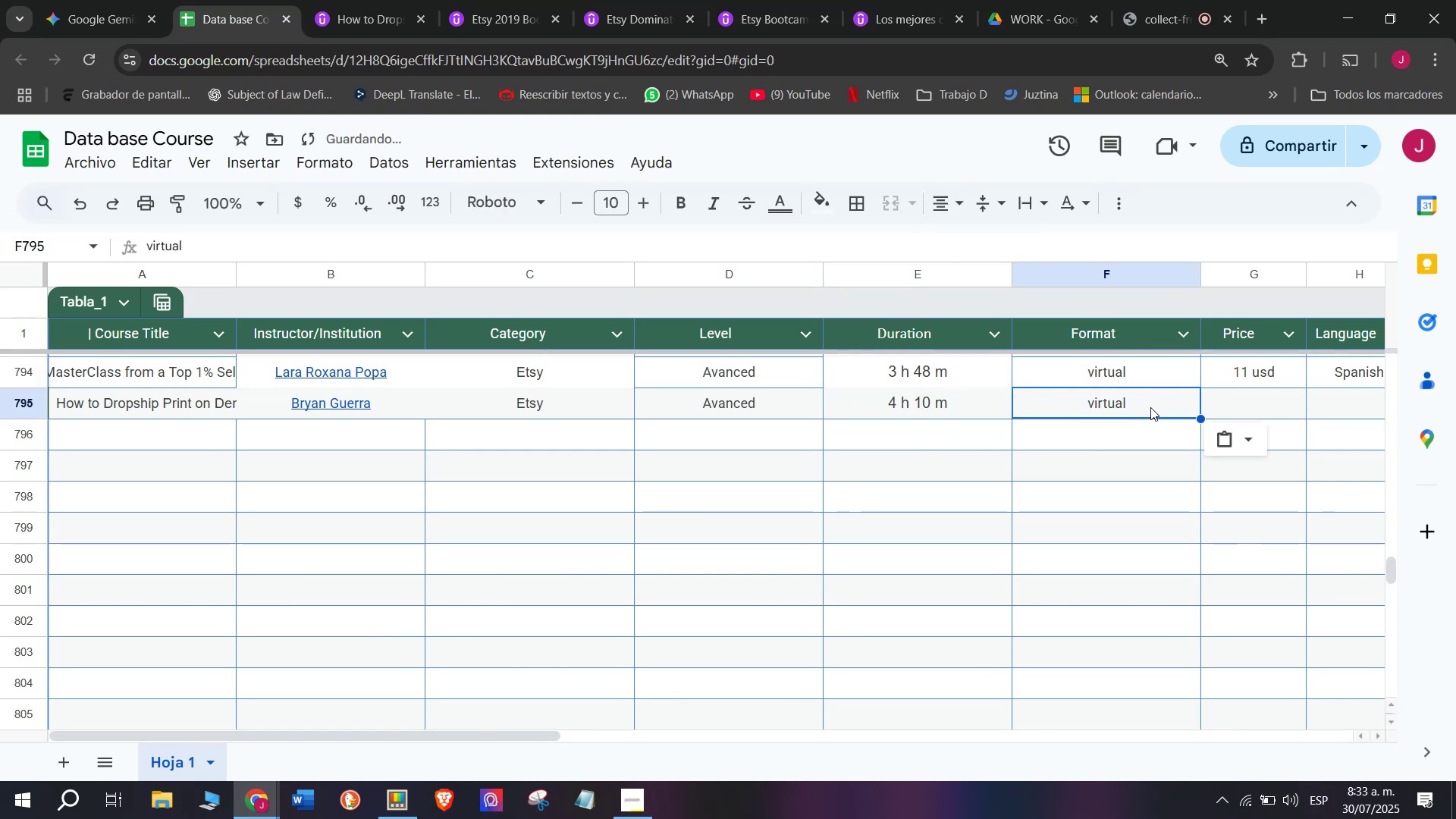 
key(Z)
 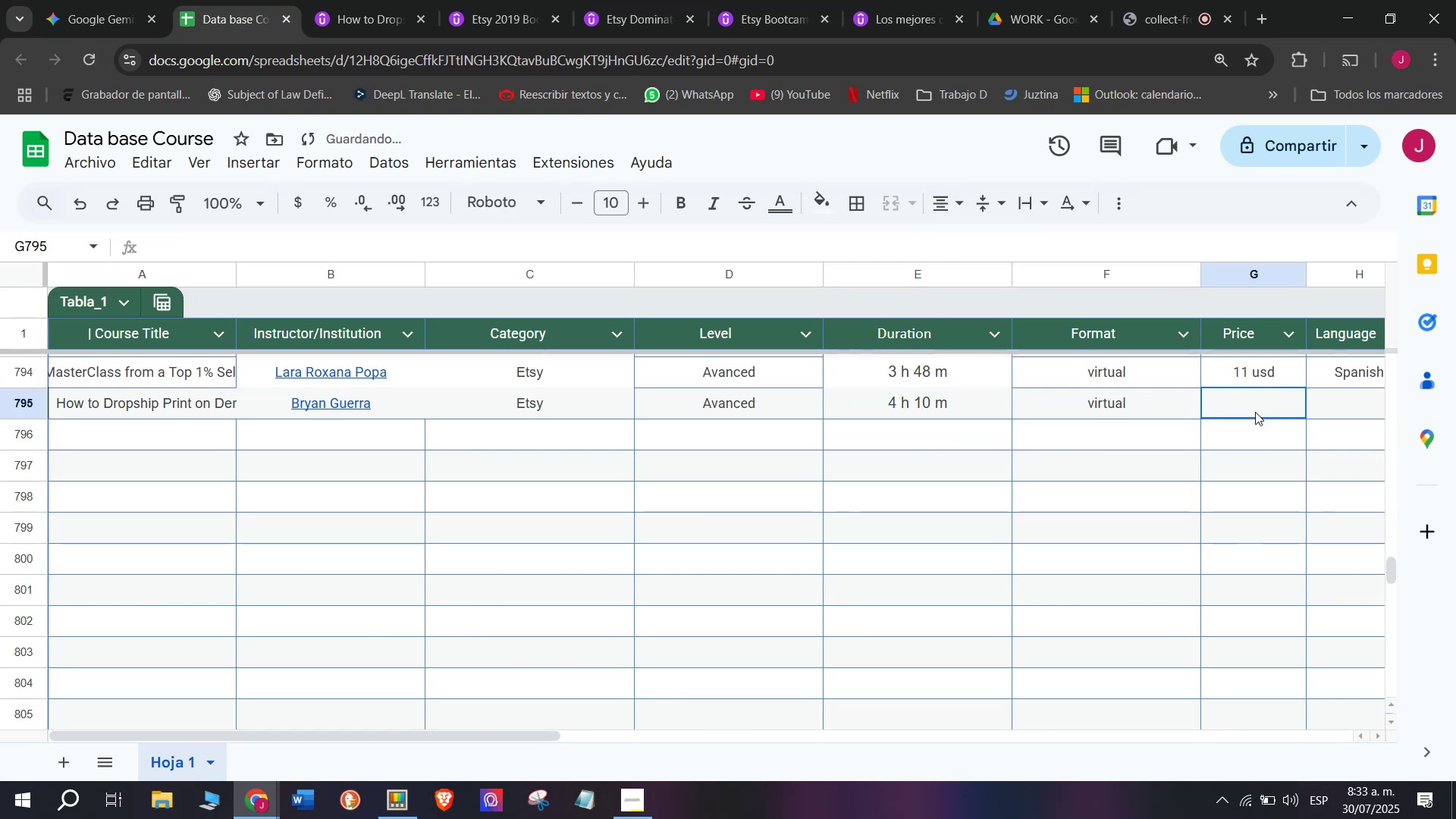 
key(Control+V)
 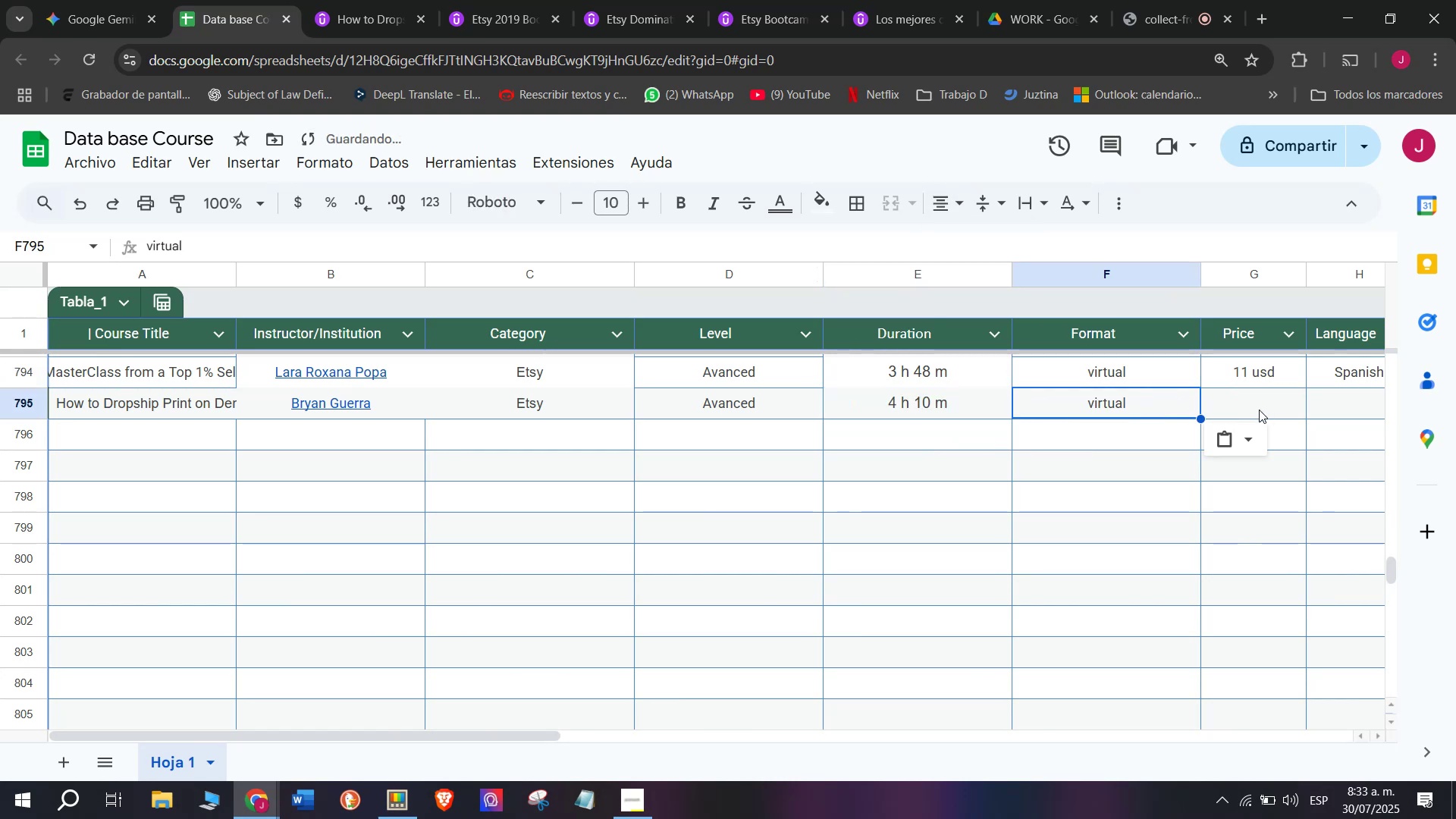 
left_click([1255, 412])
 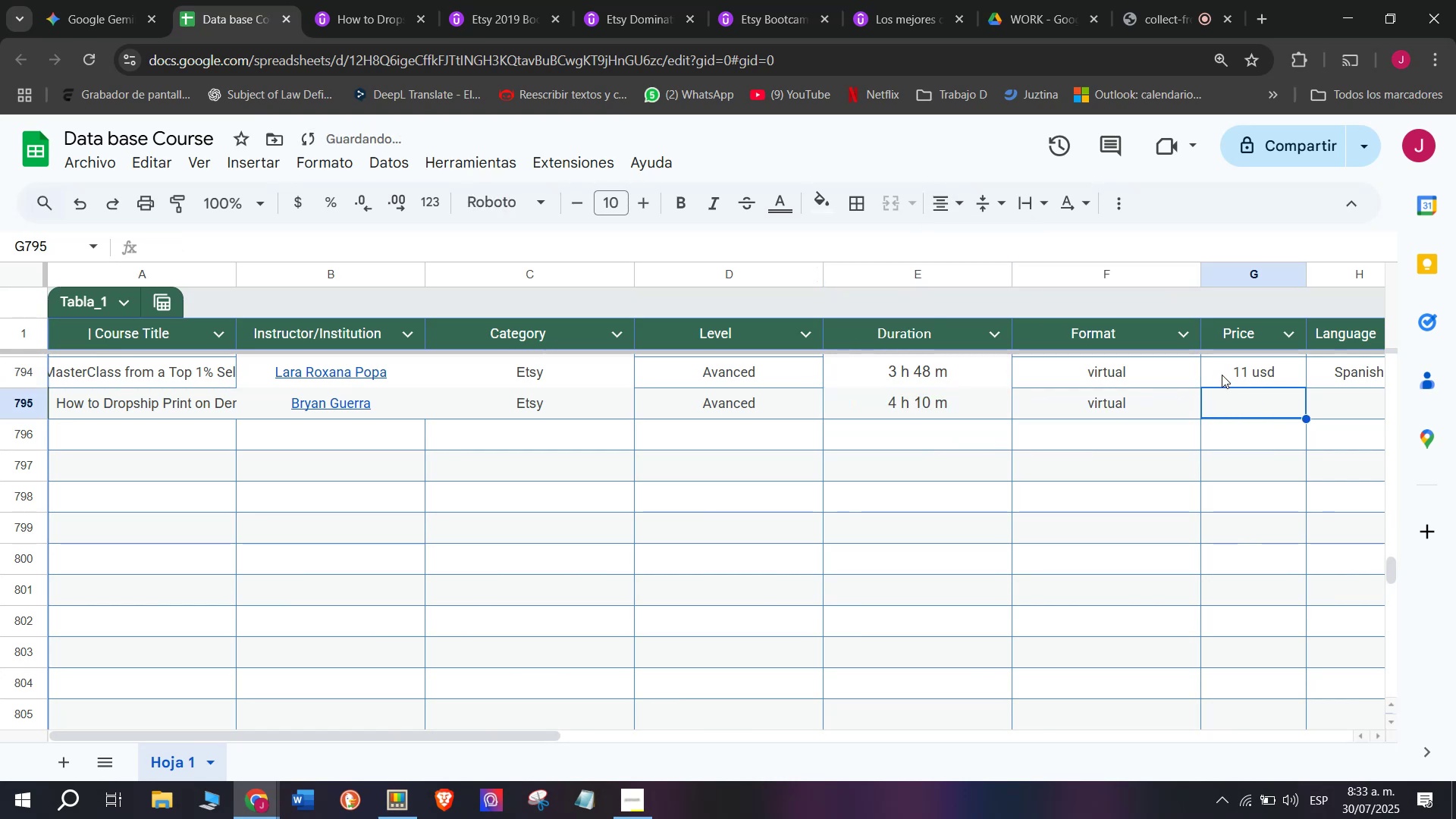 
left_click([1222, 375])
 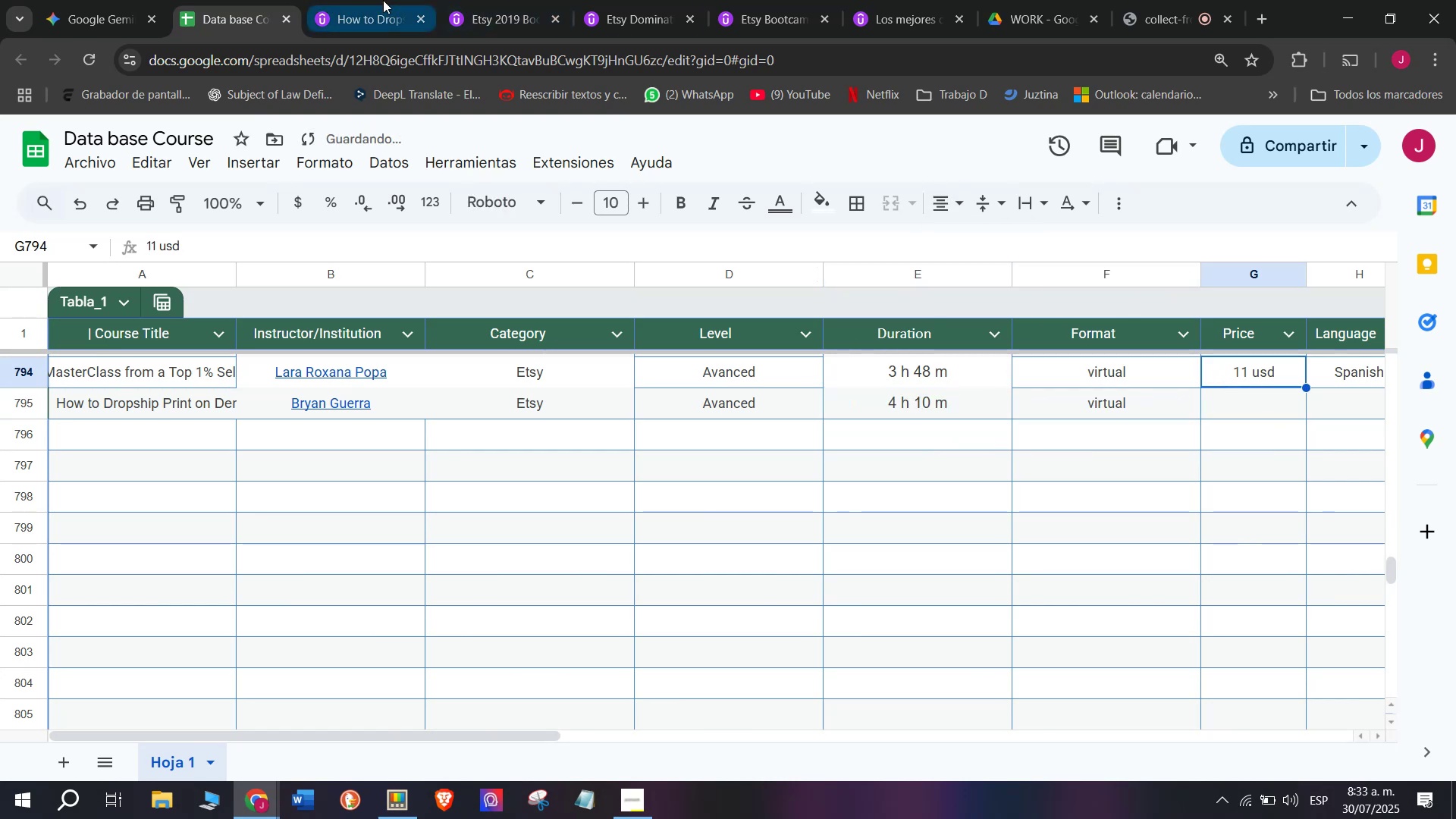 
left_click([382, 0])
 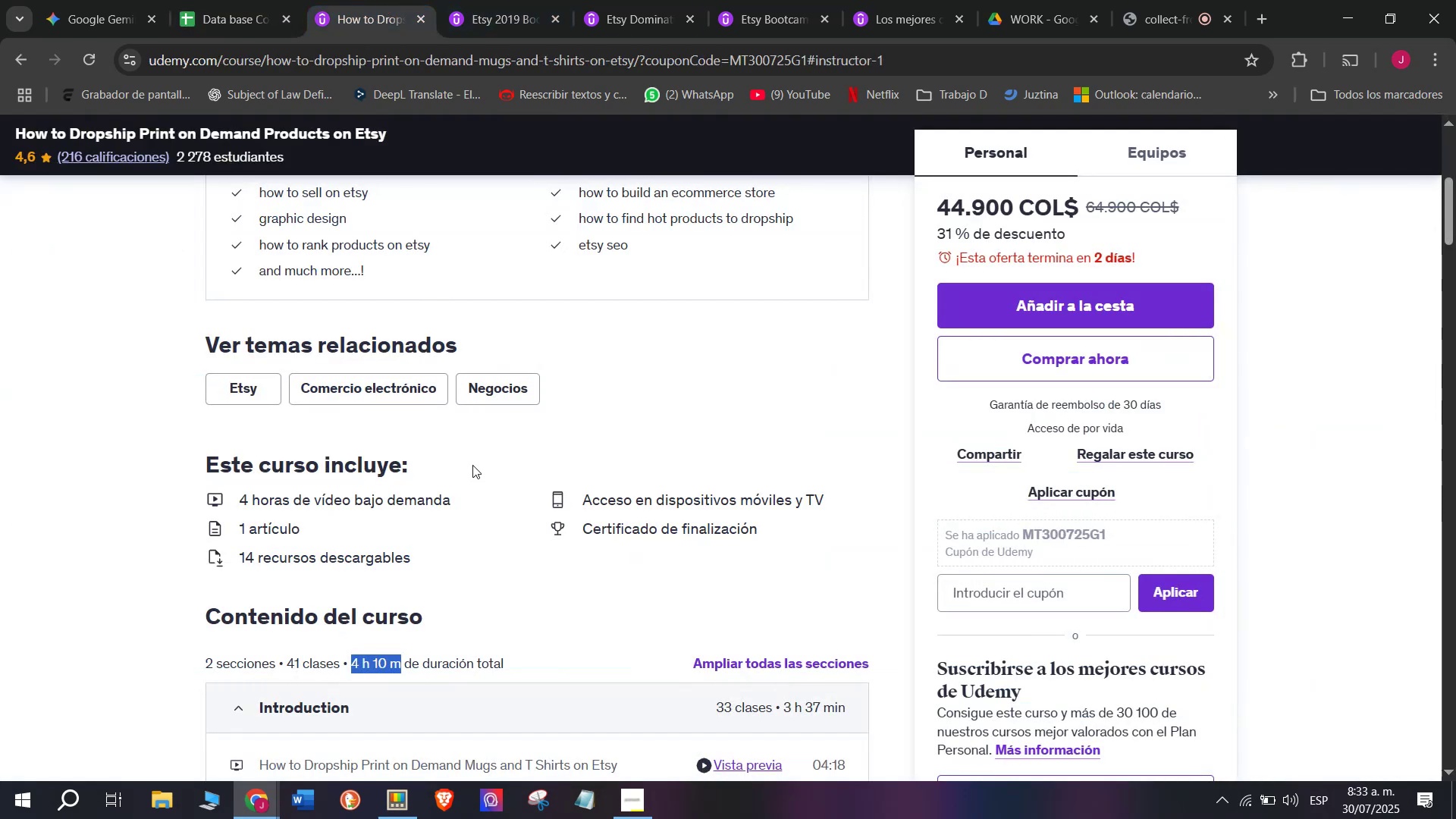 
scroll: coordinate [472, 463], scroll_direction: up, amount: 2.0
 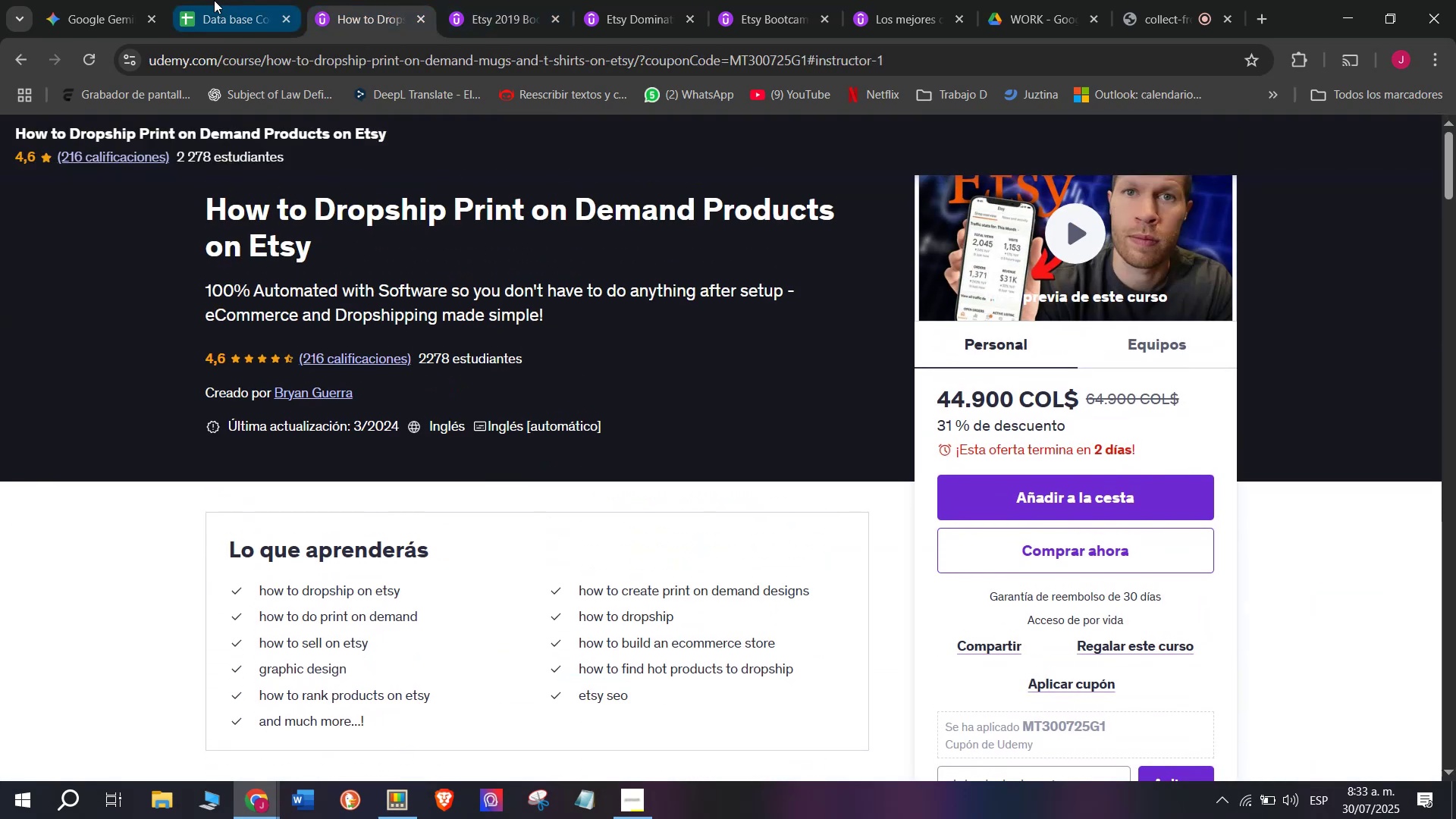 
left_click([203, 0])
 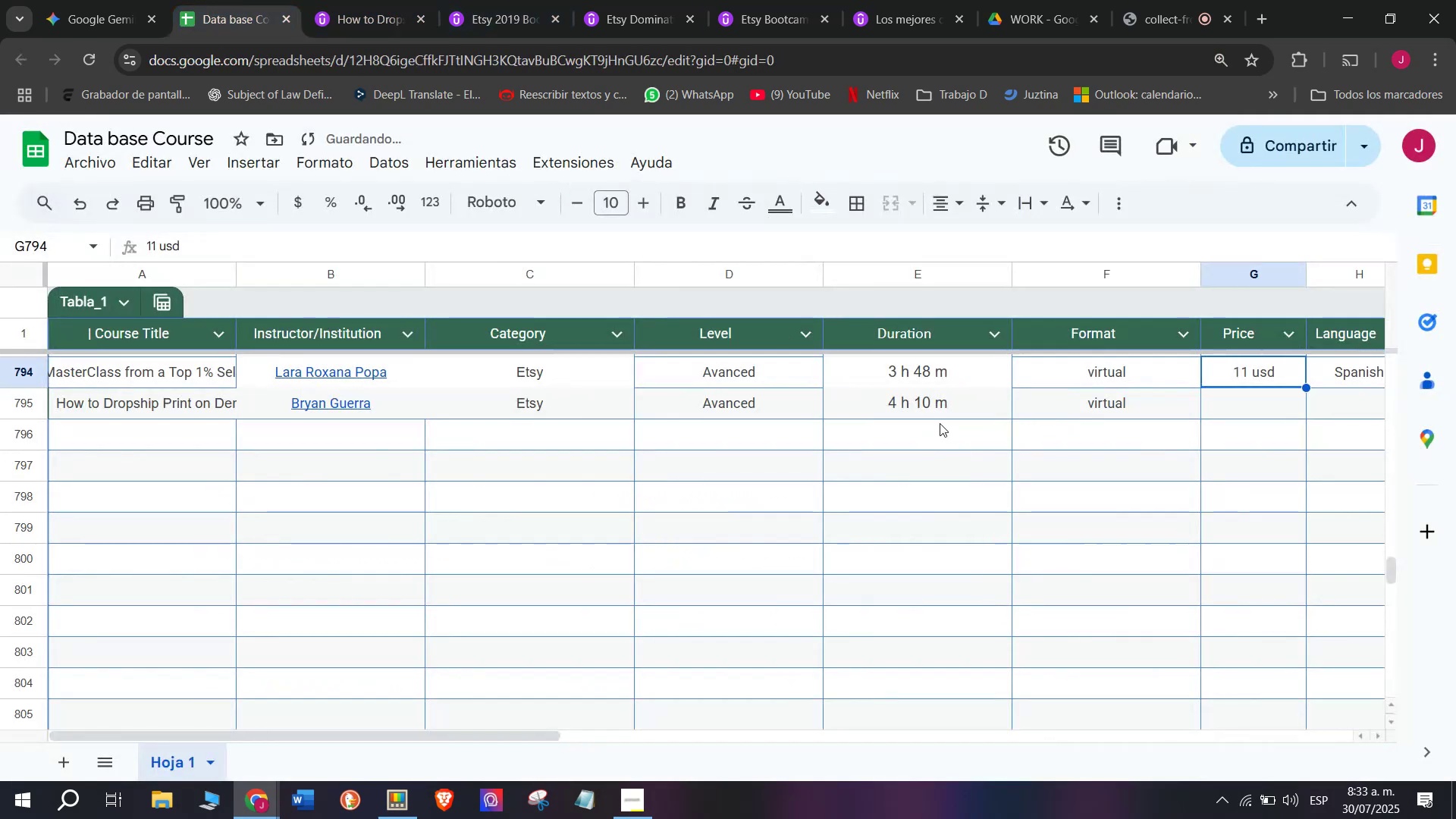 
key(Break)
 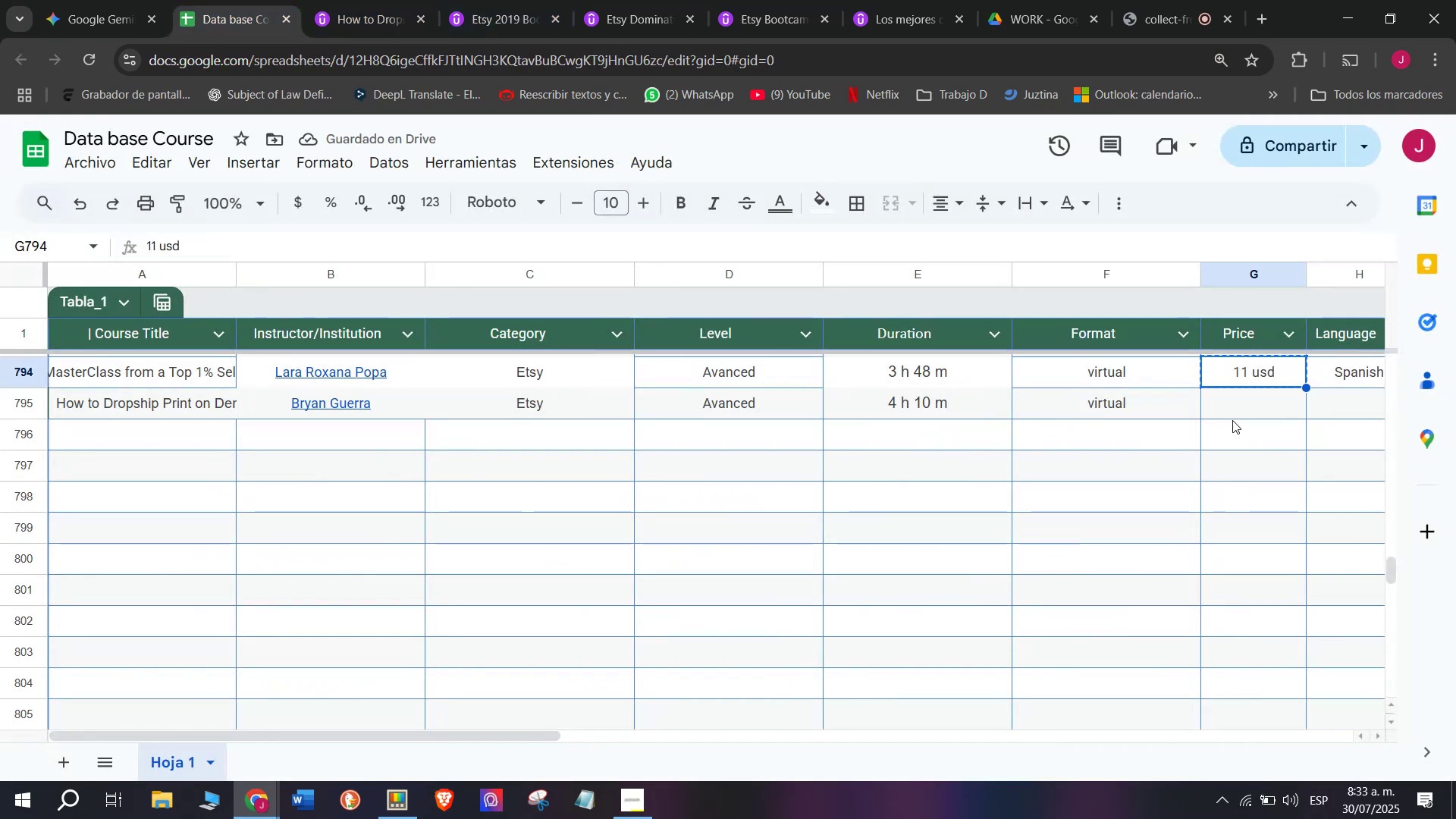 
key(Control+ControlLeft)
 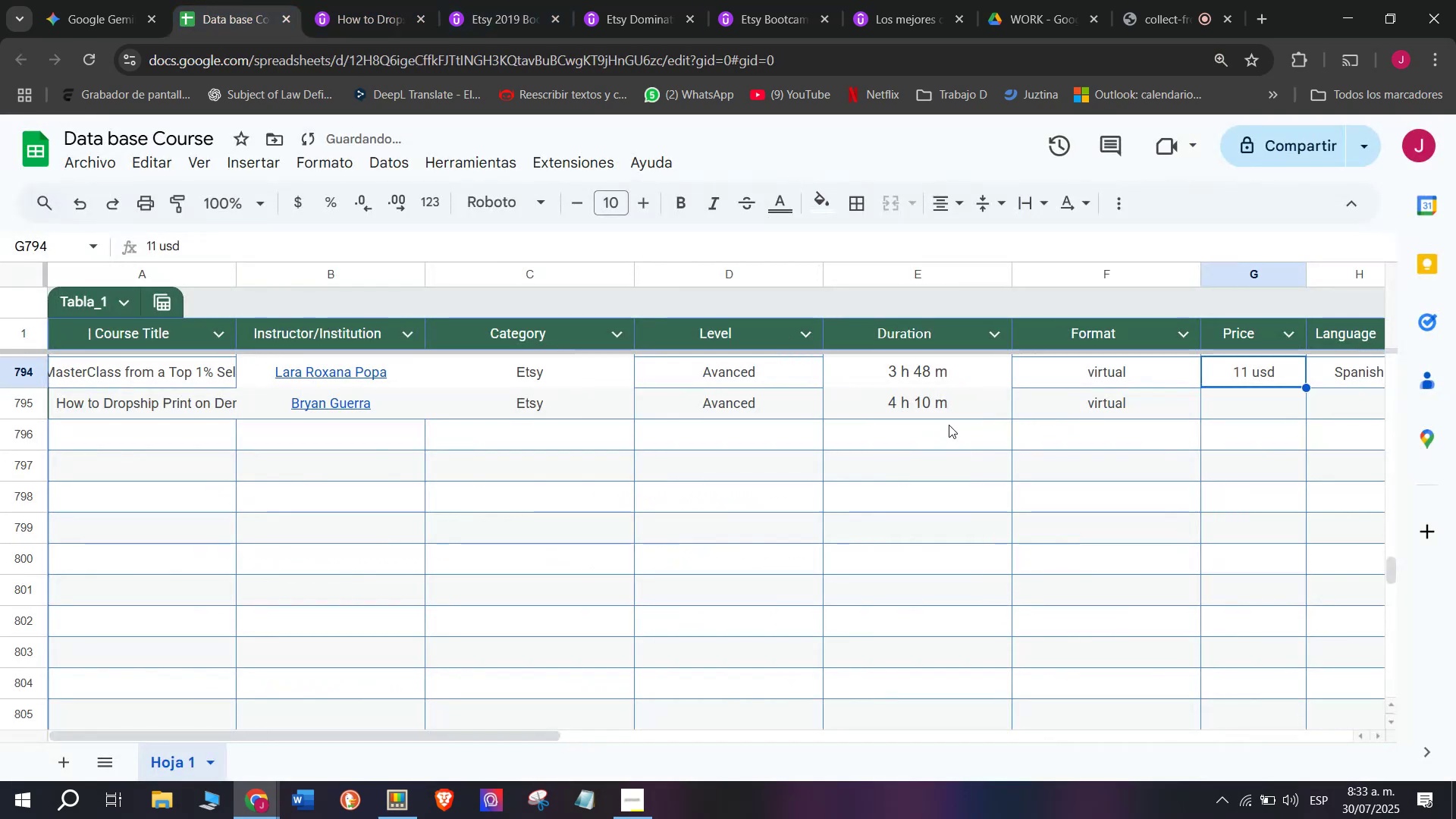 
key(Control+C)
 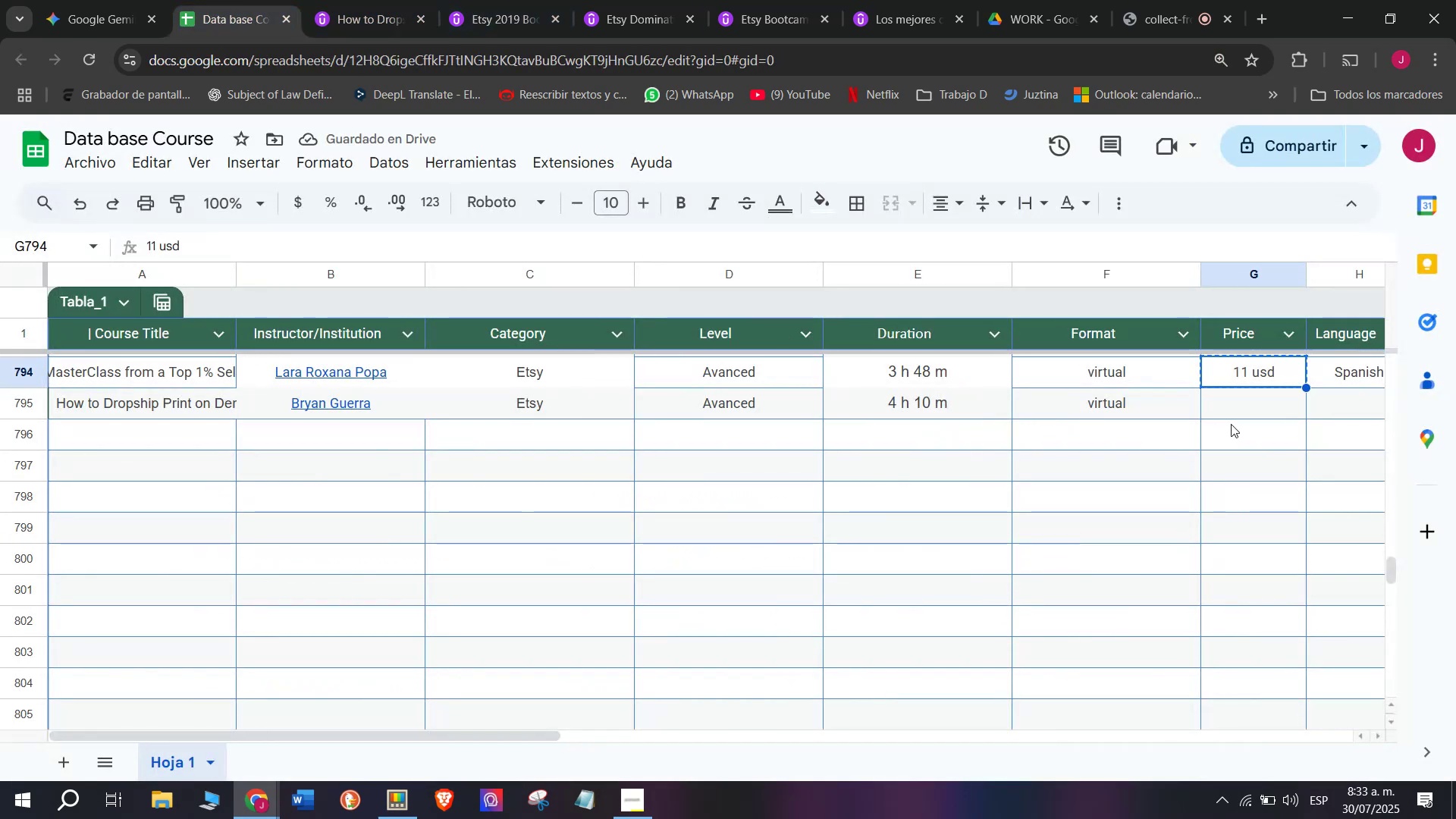 
left_click([1232, 420])
 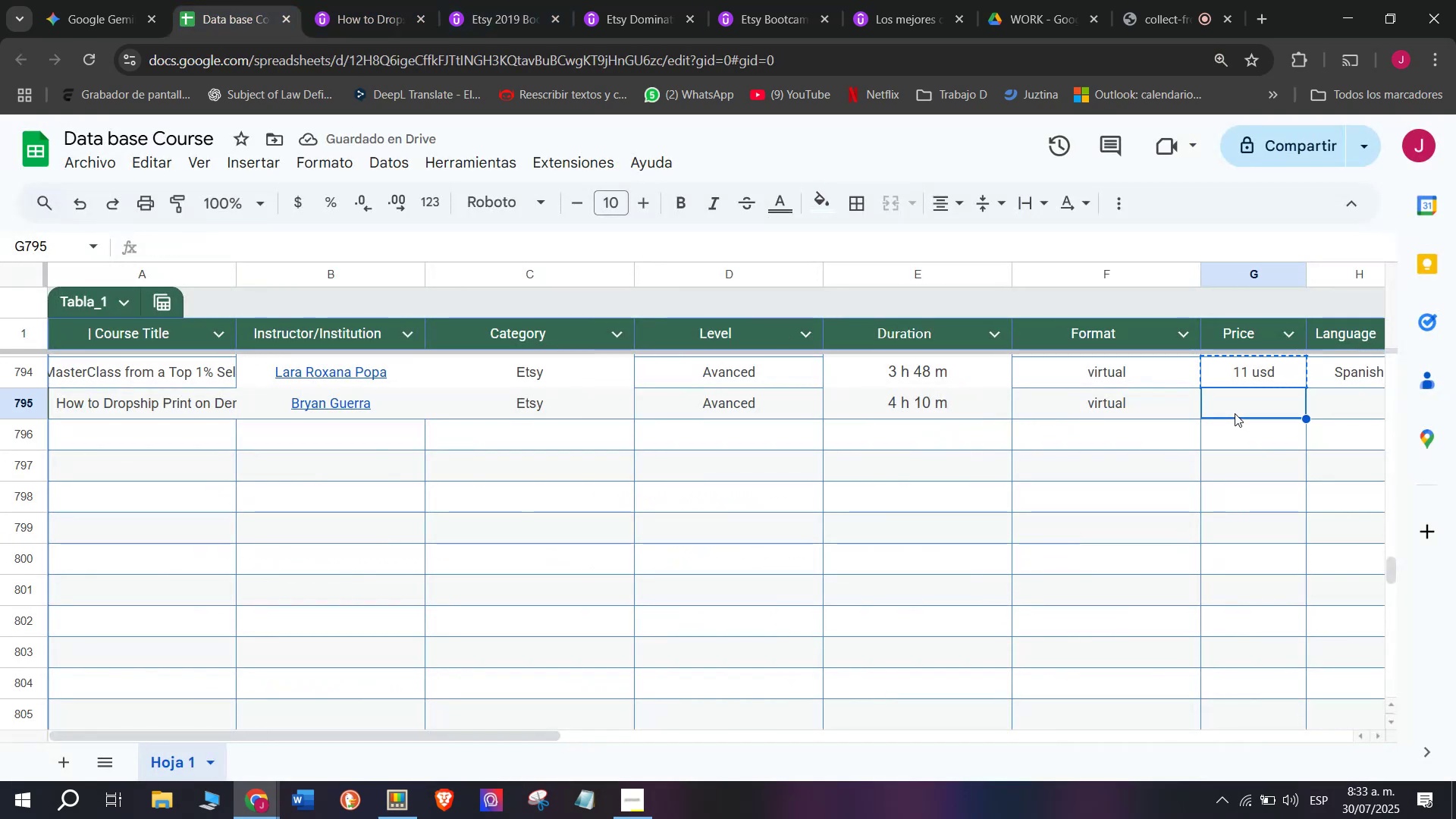 
key(Z)
 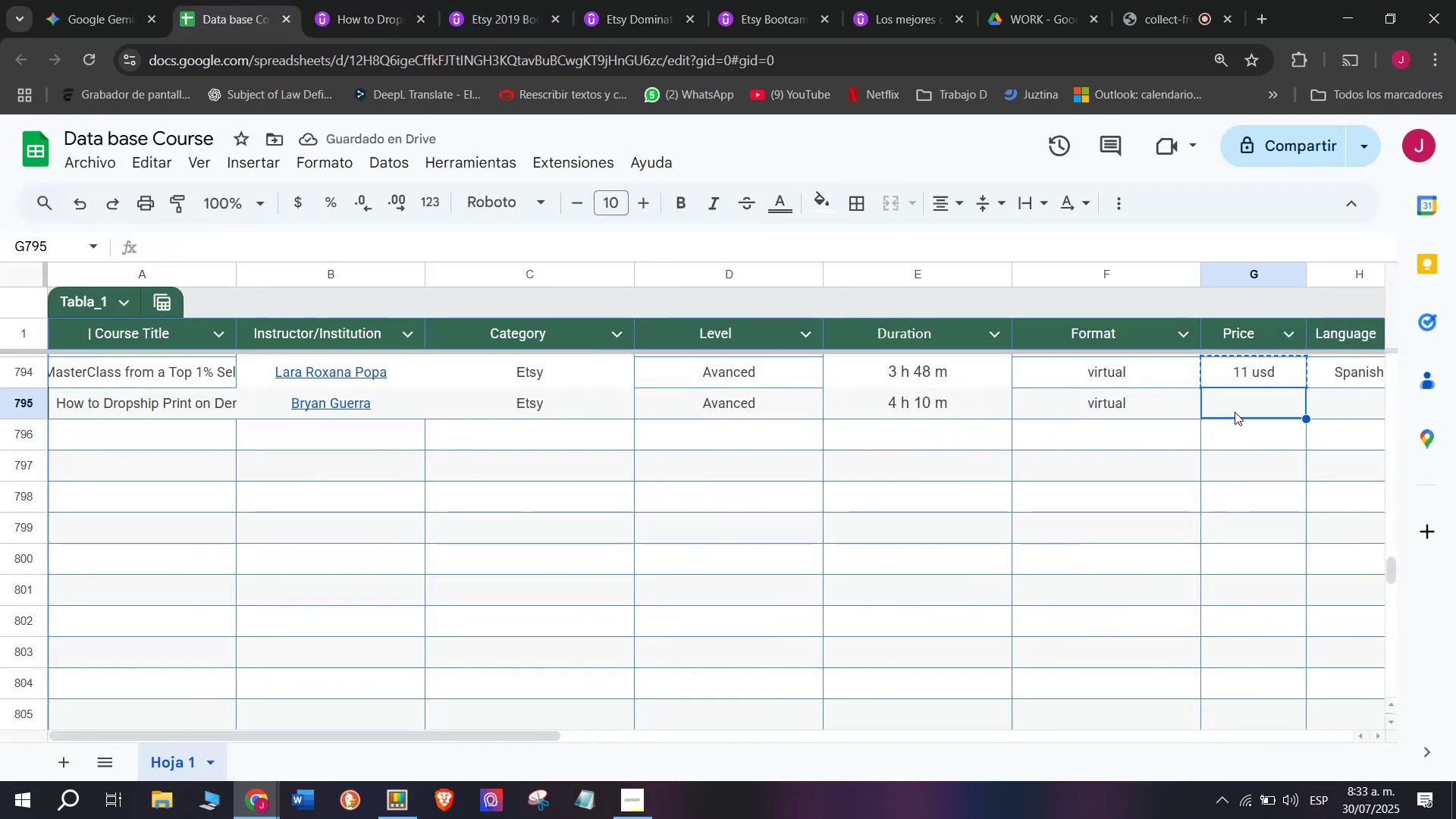 
key(Control+ControlLeft)
 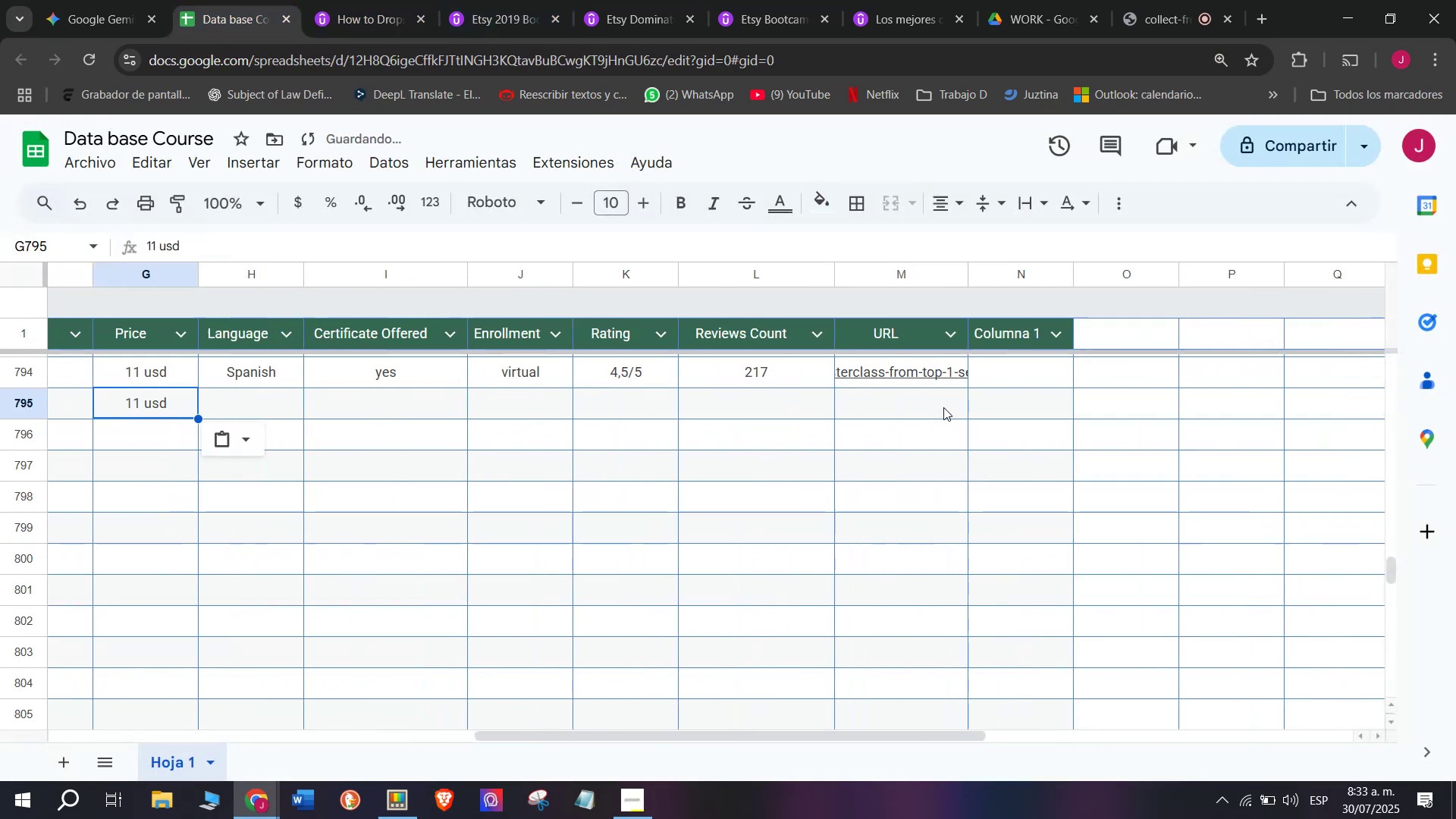 
key(Control+V)
 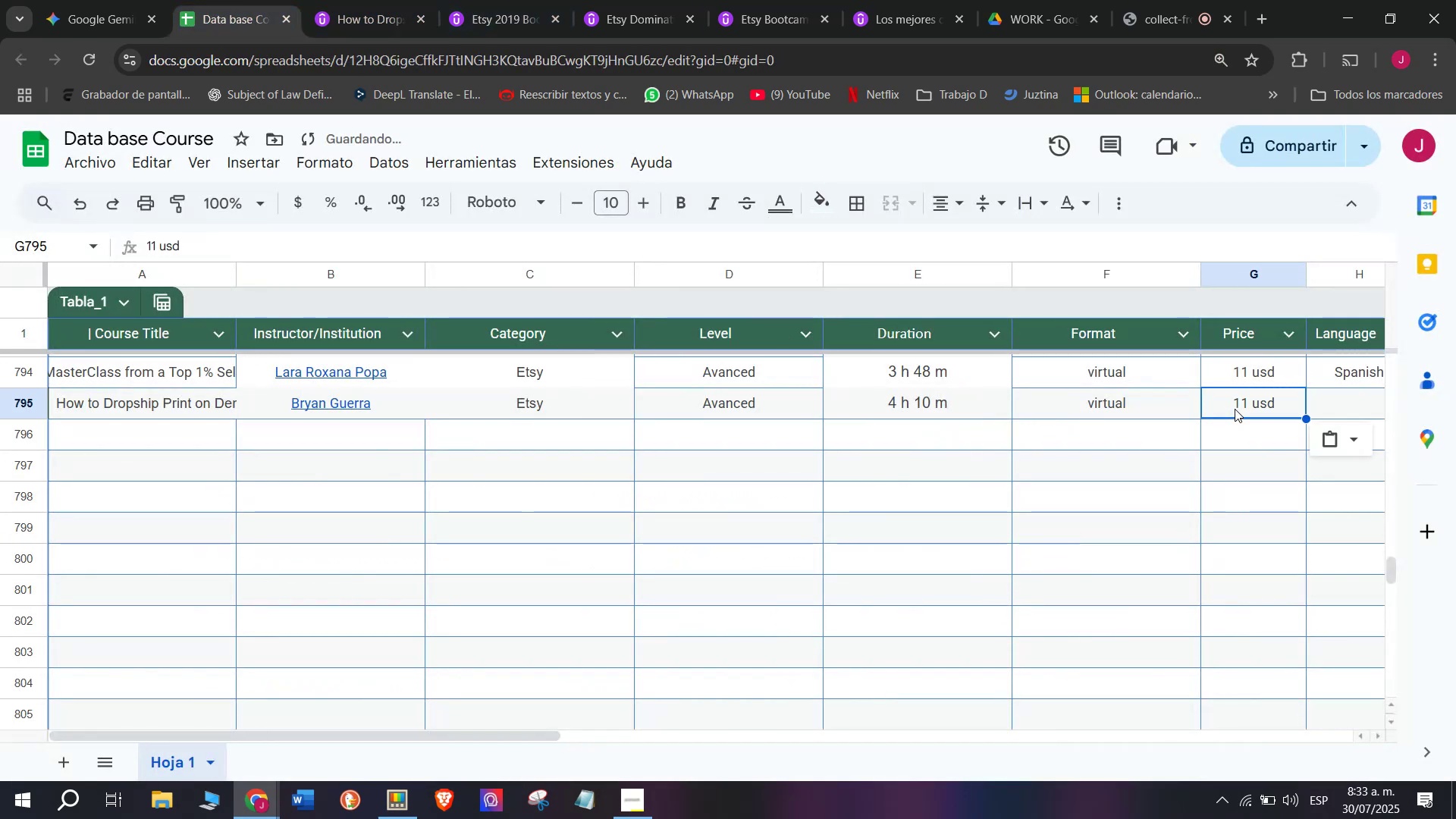 
scroll: coordinate [155, 438], scroll_direction: down, amount: 3.0
 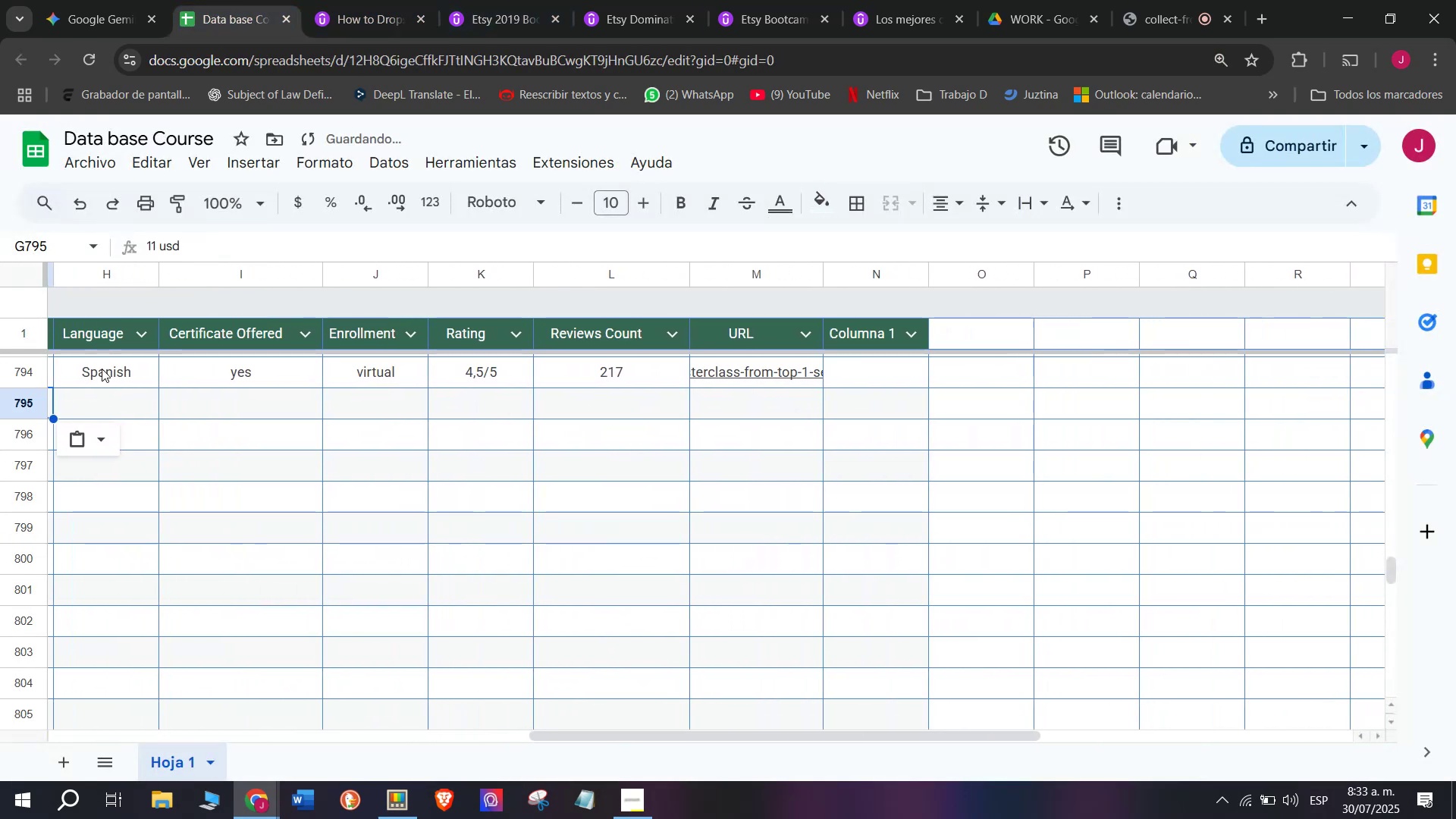 
left_click([102, 369])
 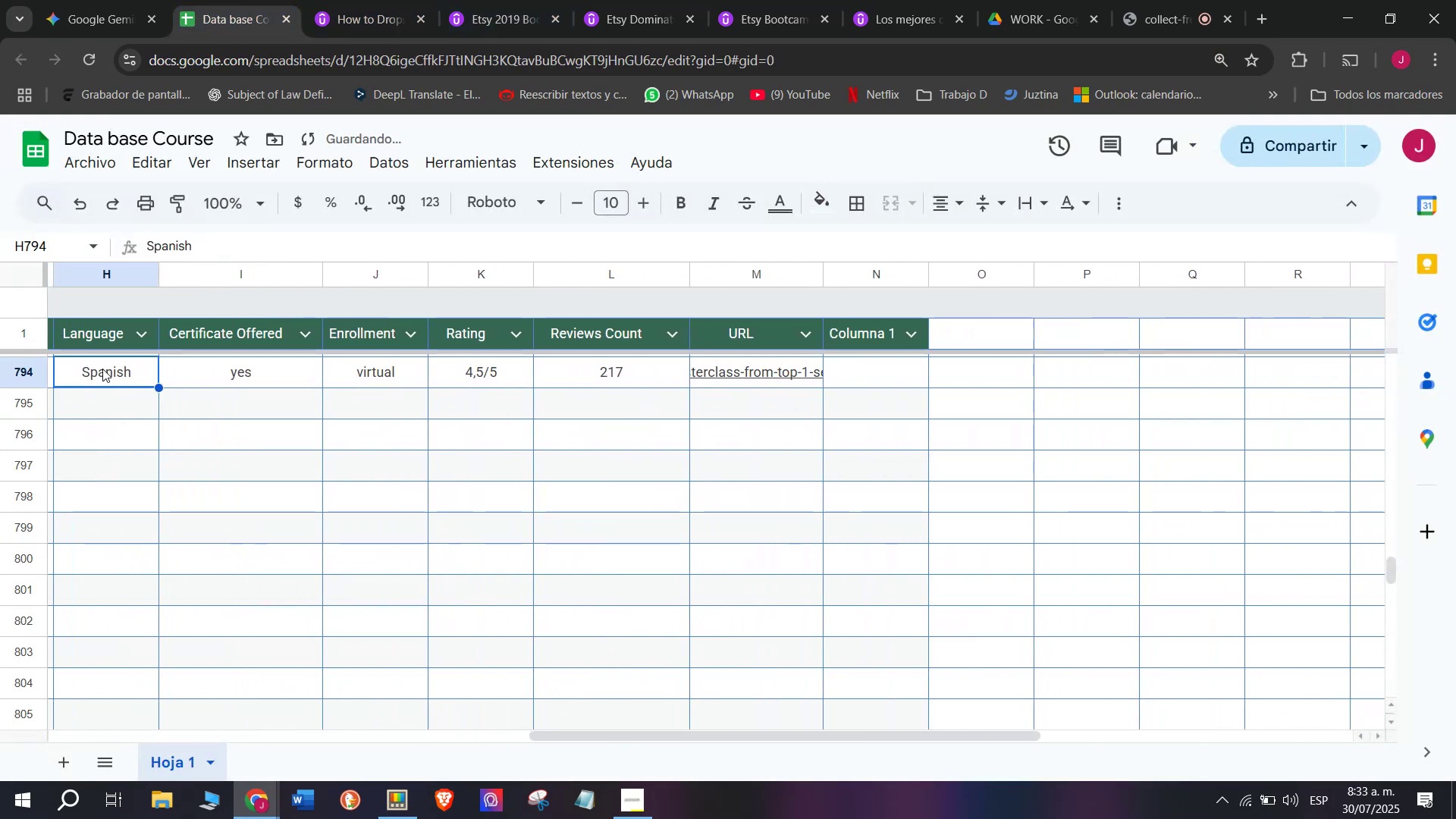 
key(Break)
 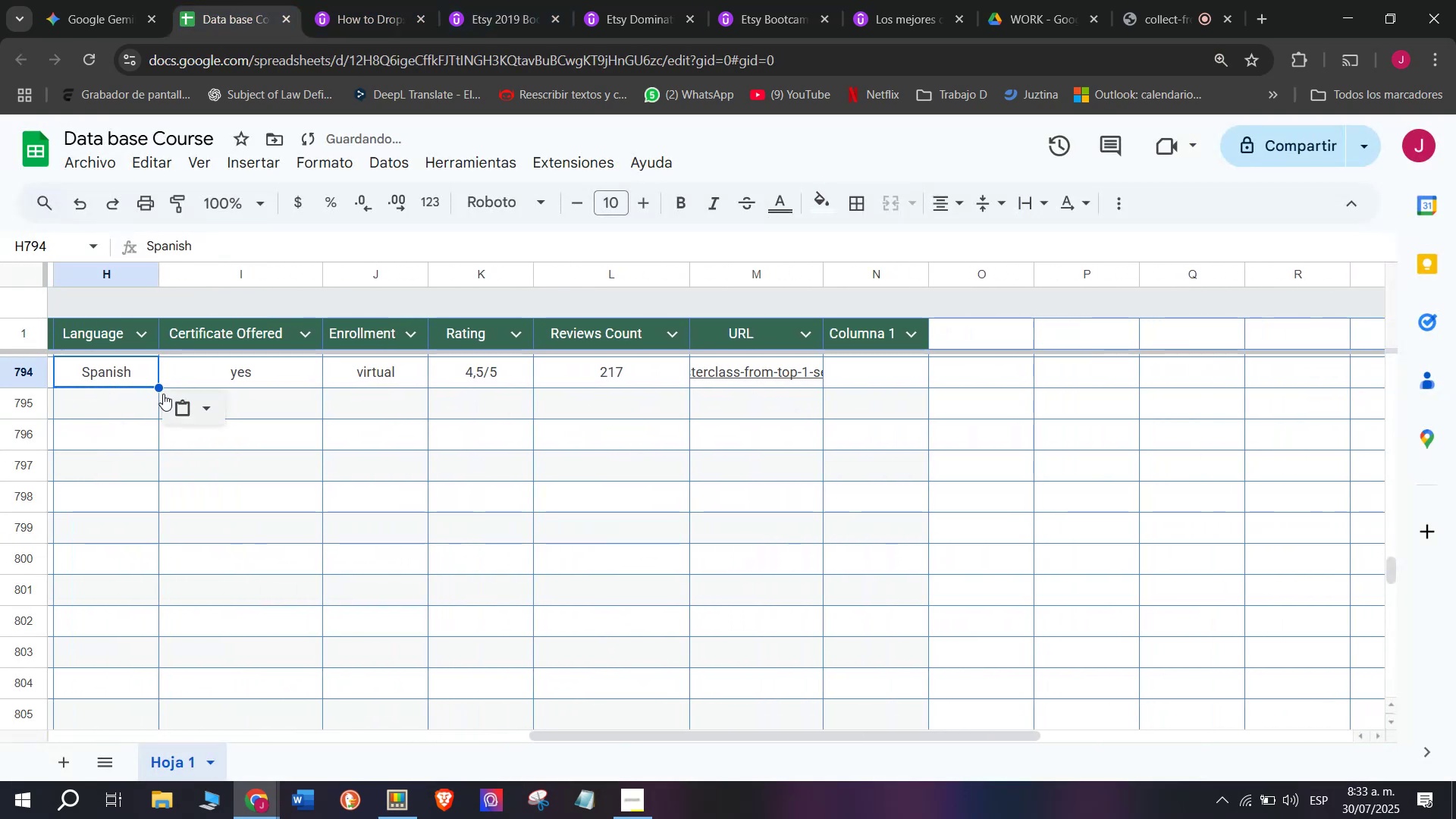 
key(Control+ControlLeft)
 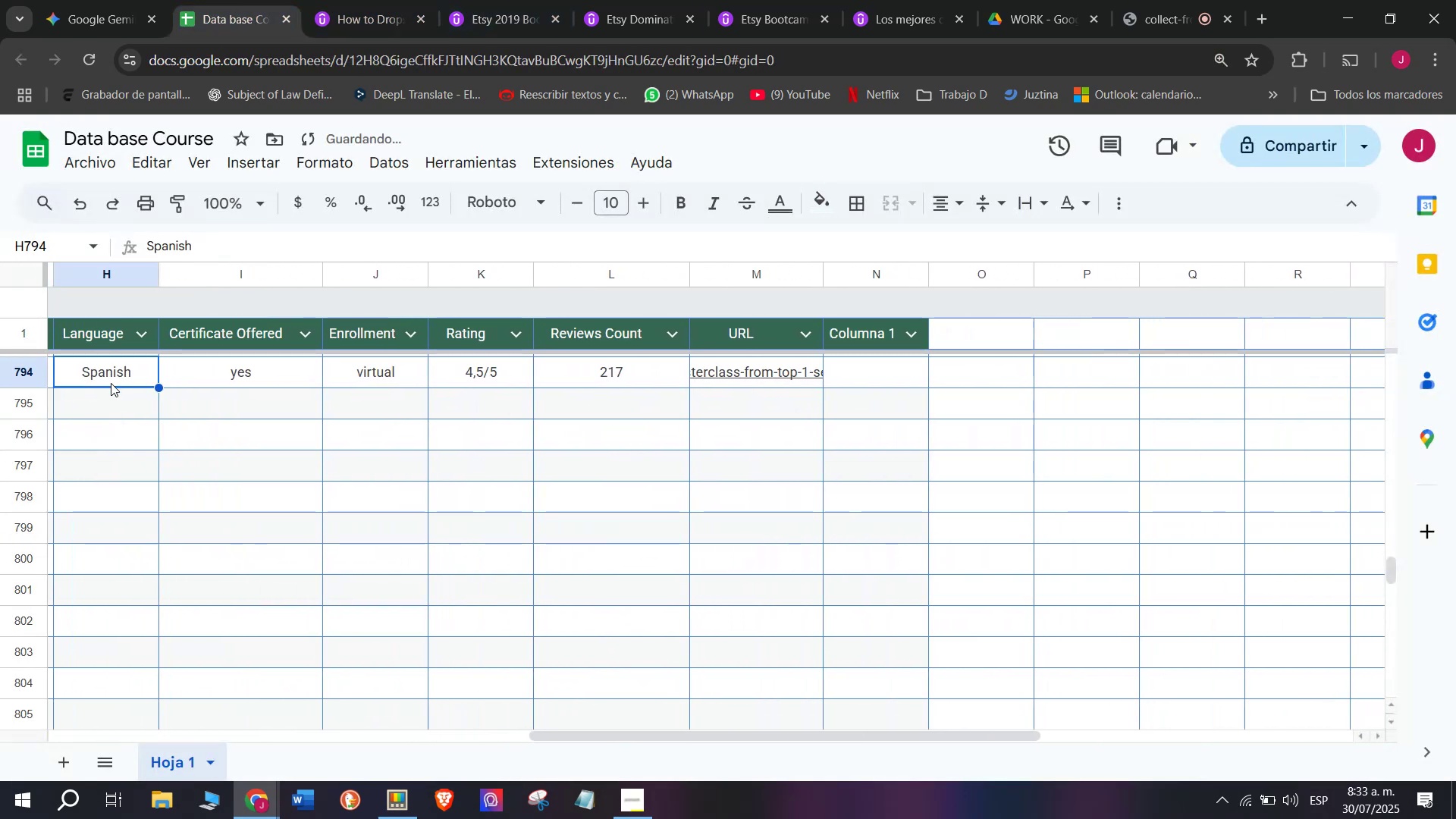 
key(Control+C)
 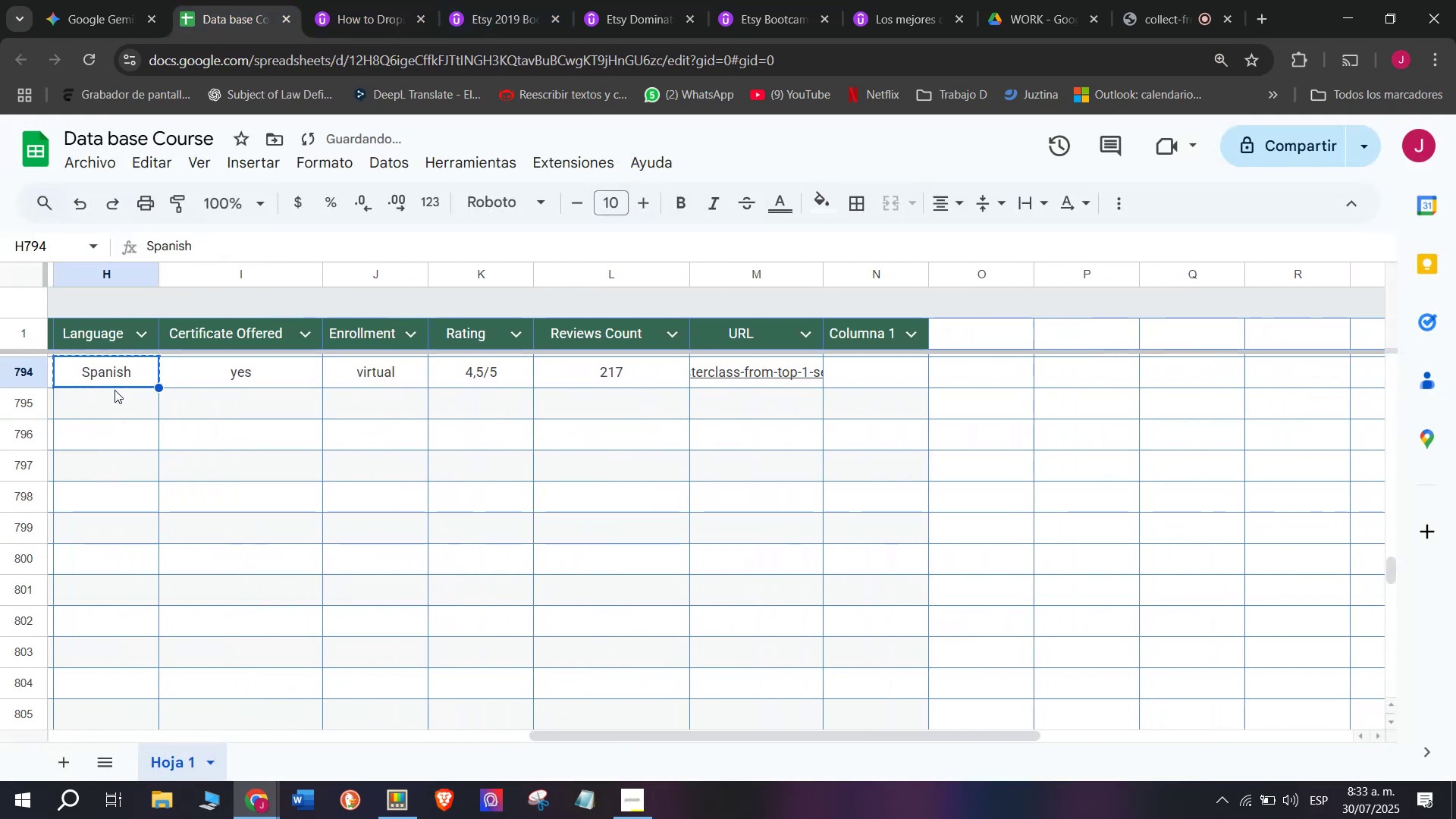 
double_click([115, 390])
 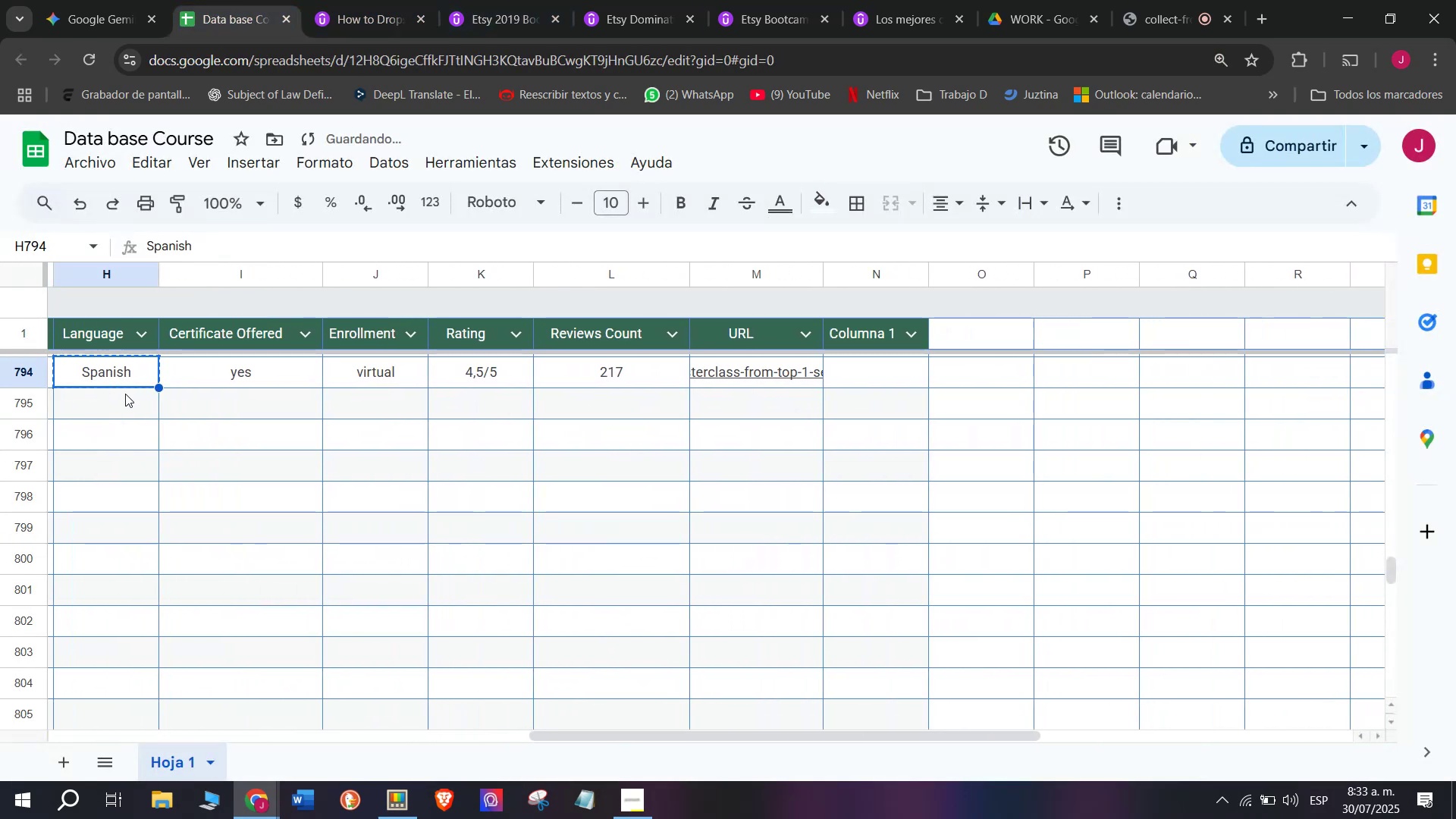 
key(Control+V)
 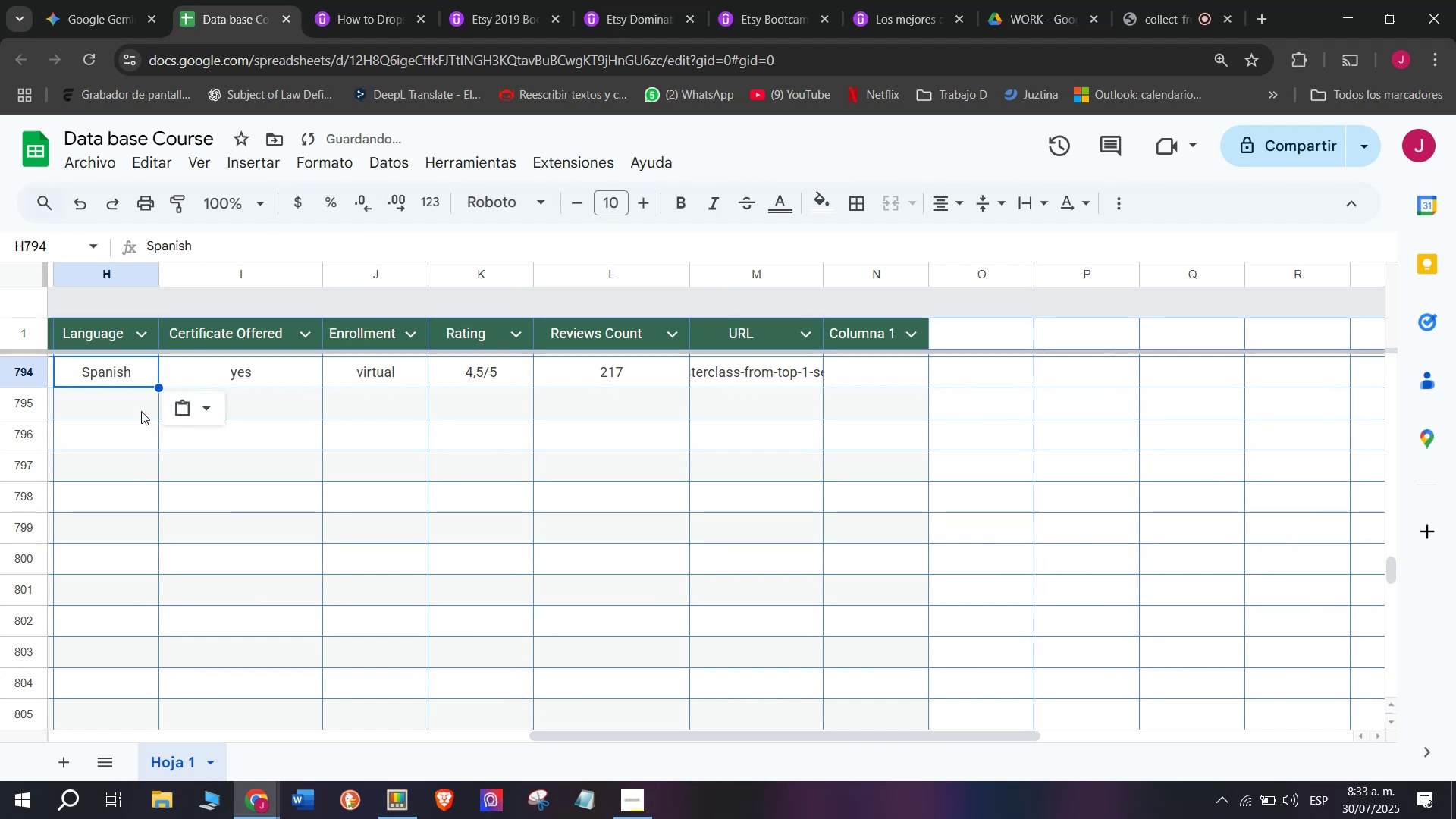 
key(Z)
 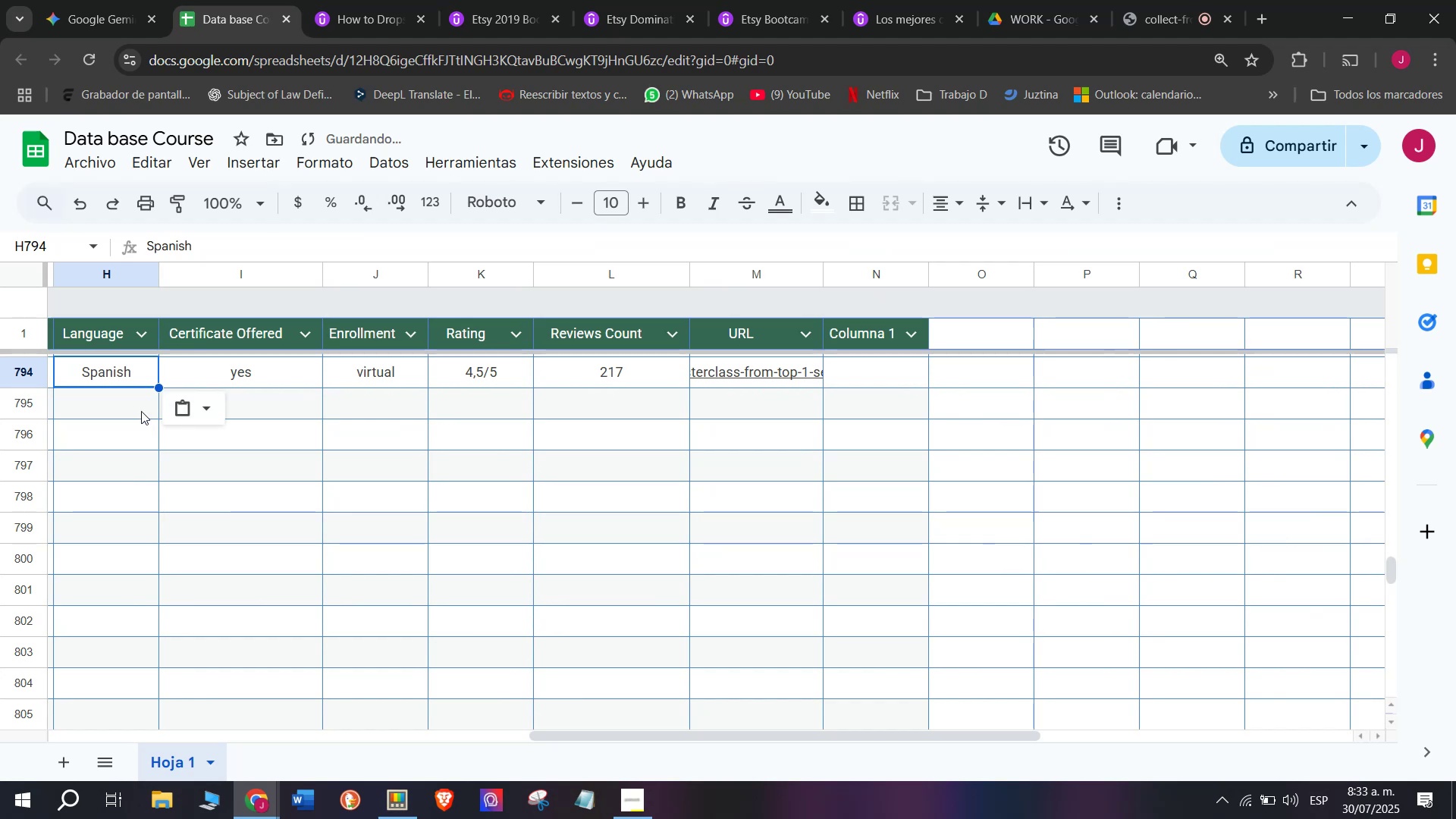 
key(Control+ControlLeft)
 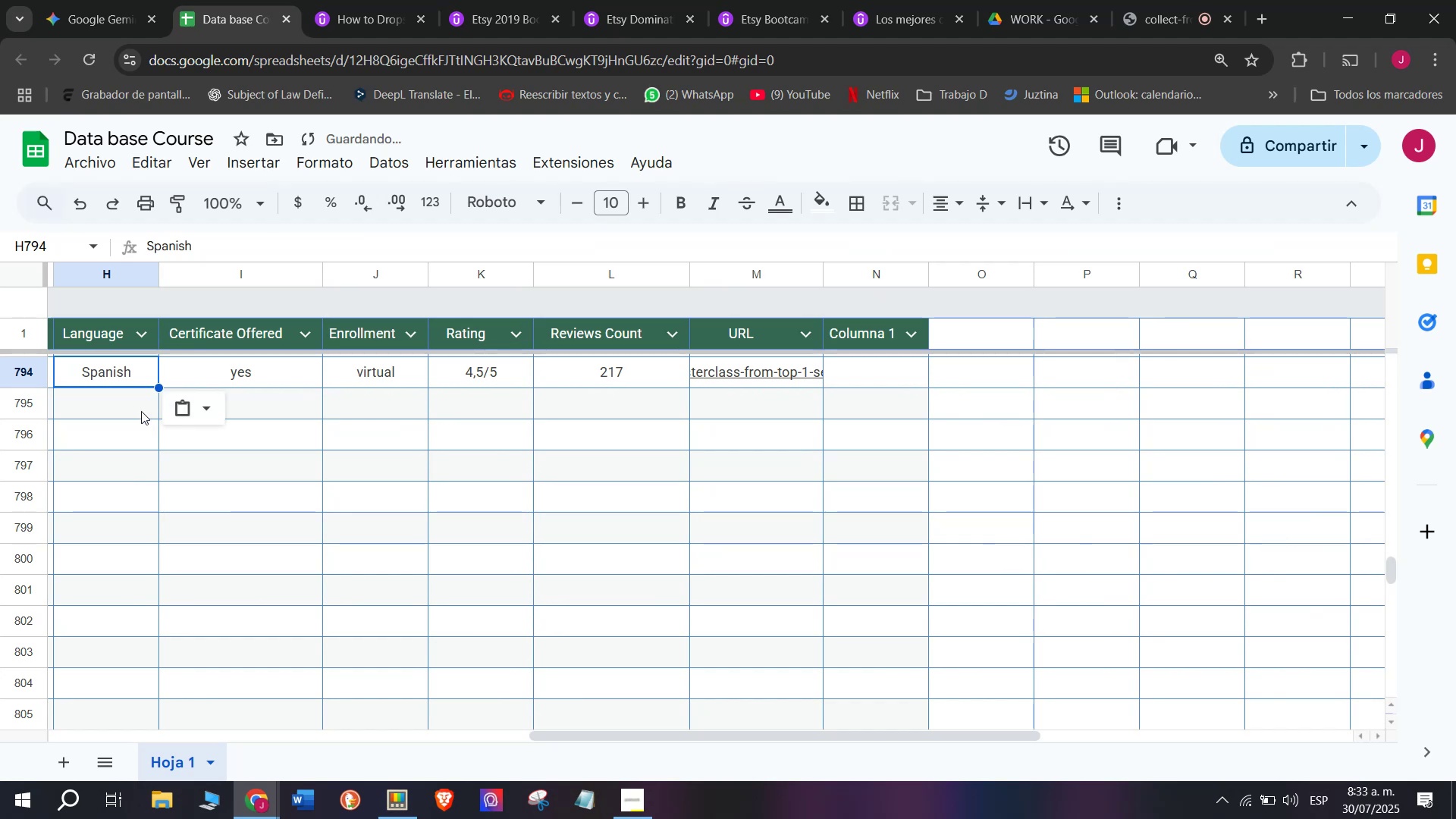 
left_click([141, 411])
 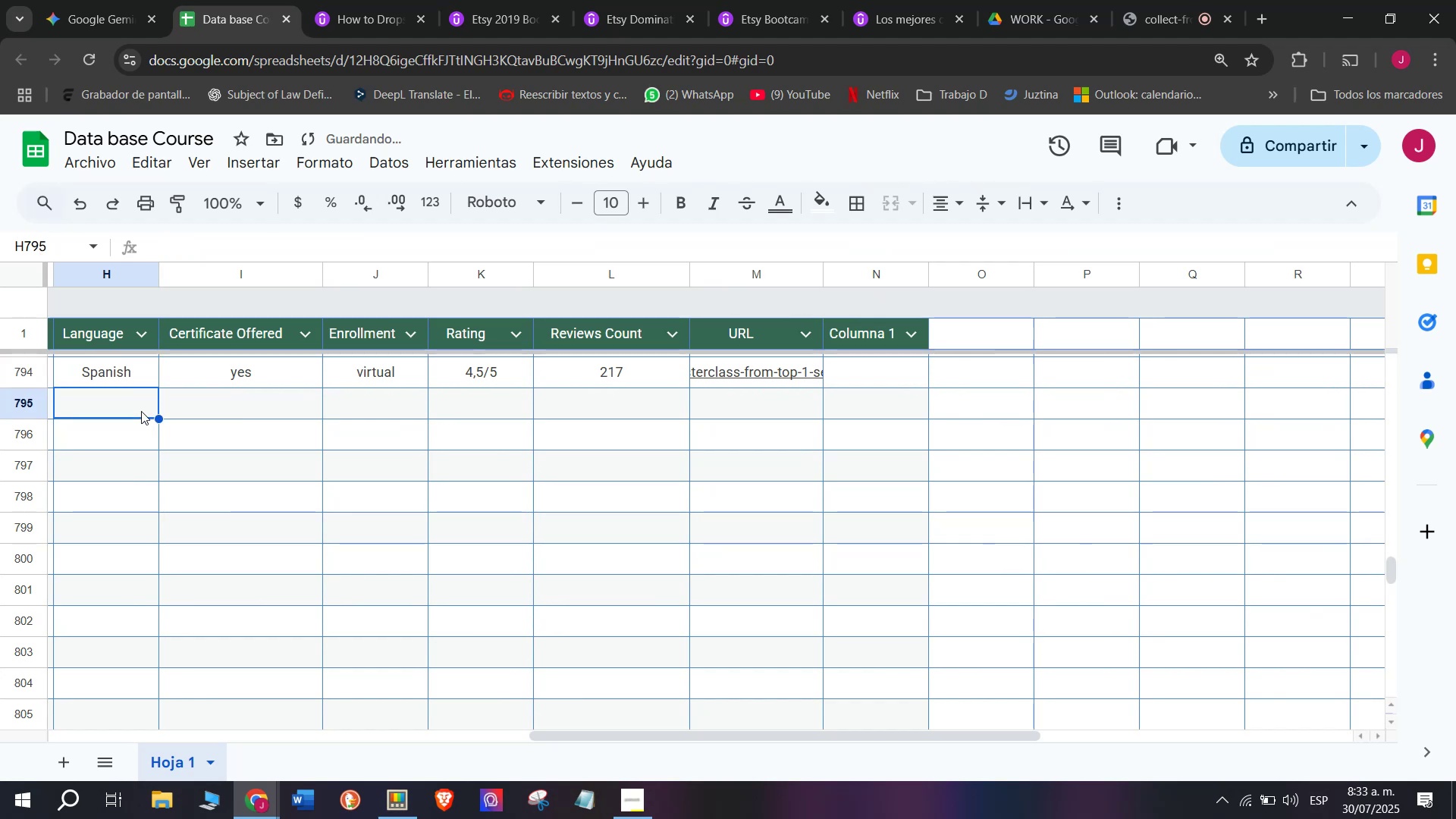 
key(Z)
 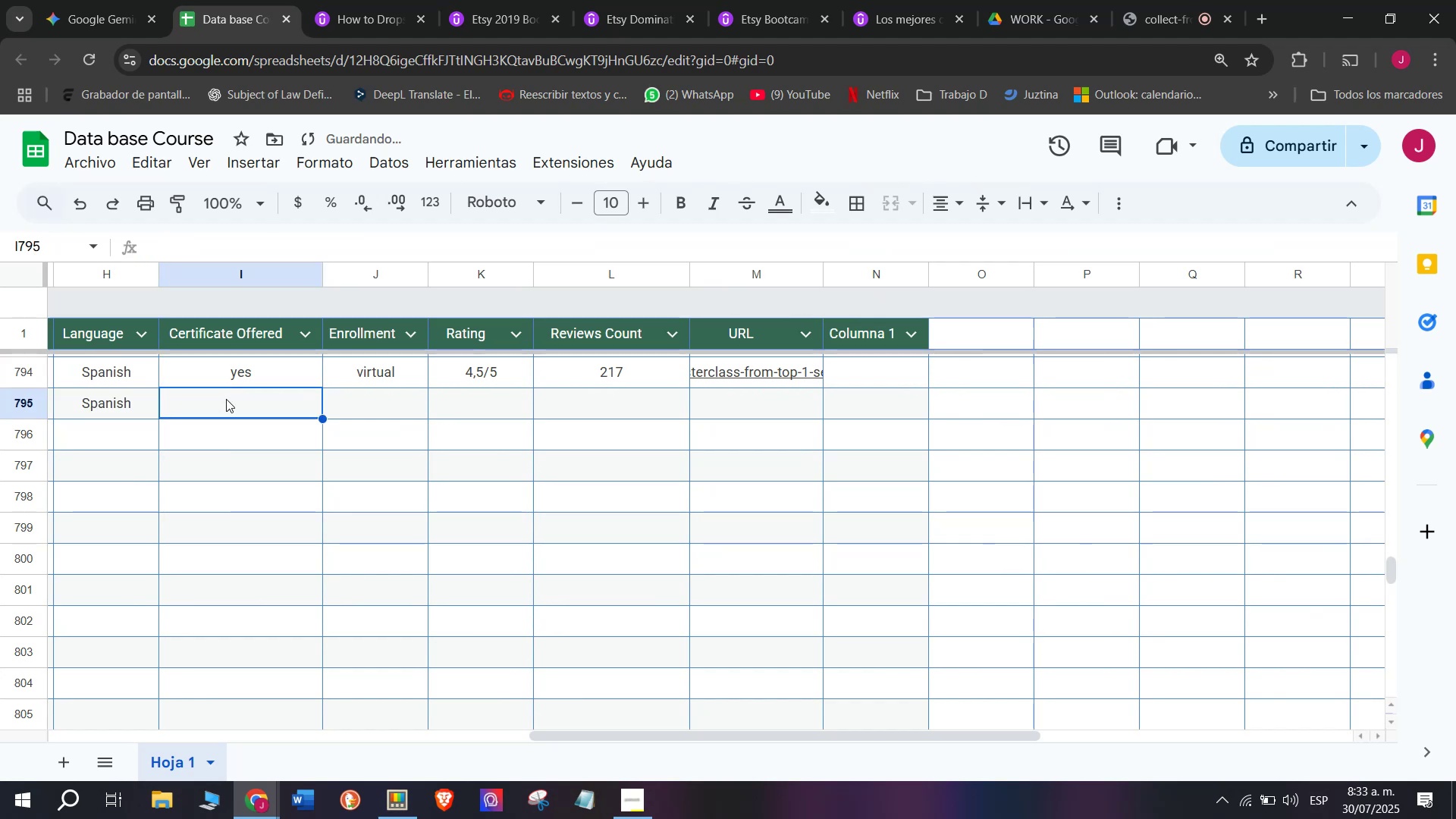 
key(Control+ControlLeft)
 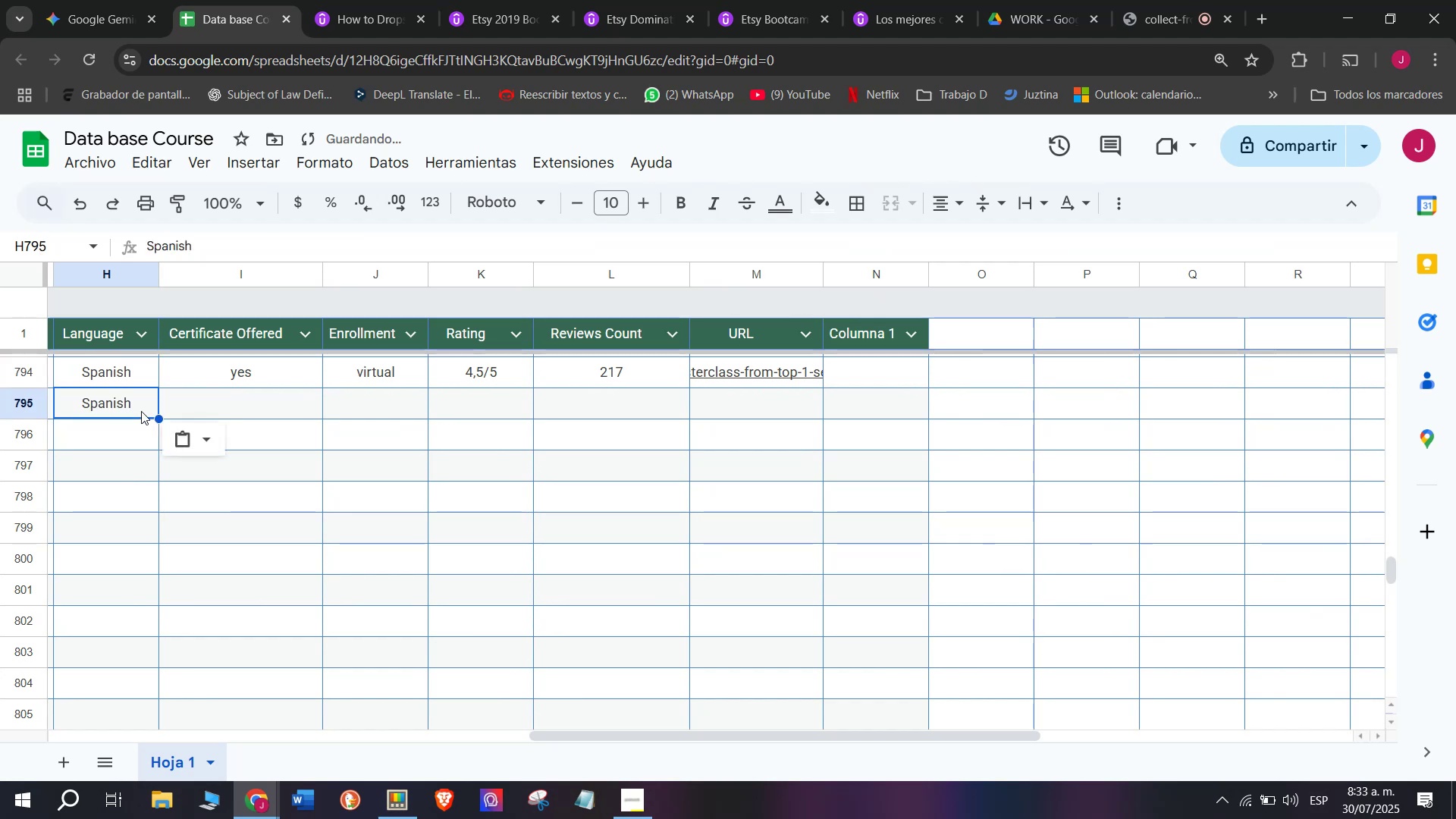 
key(Control+V)
 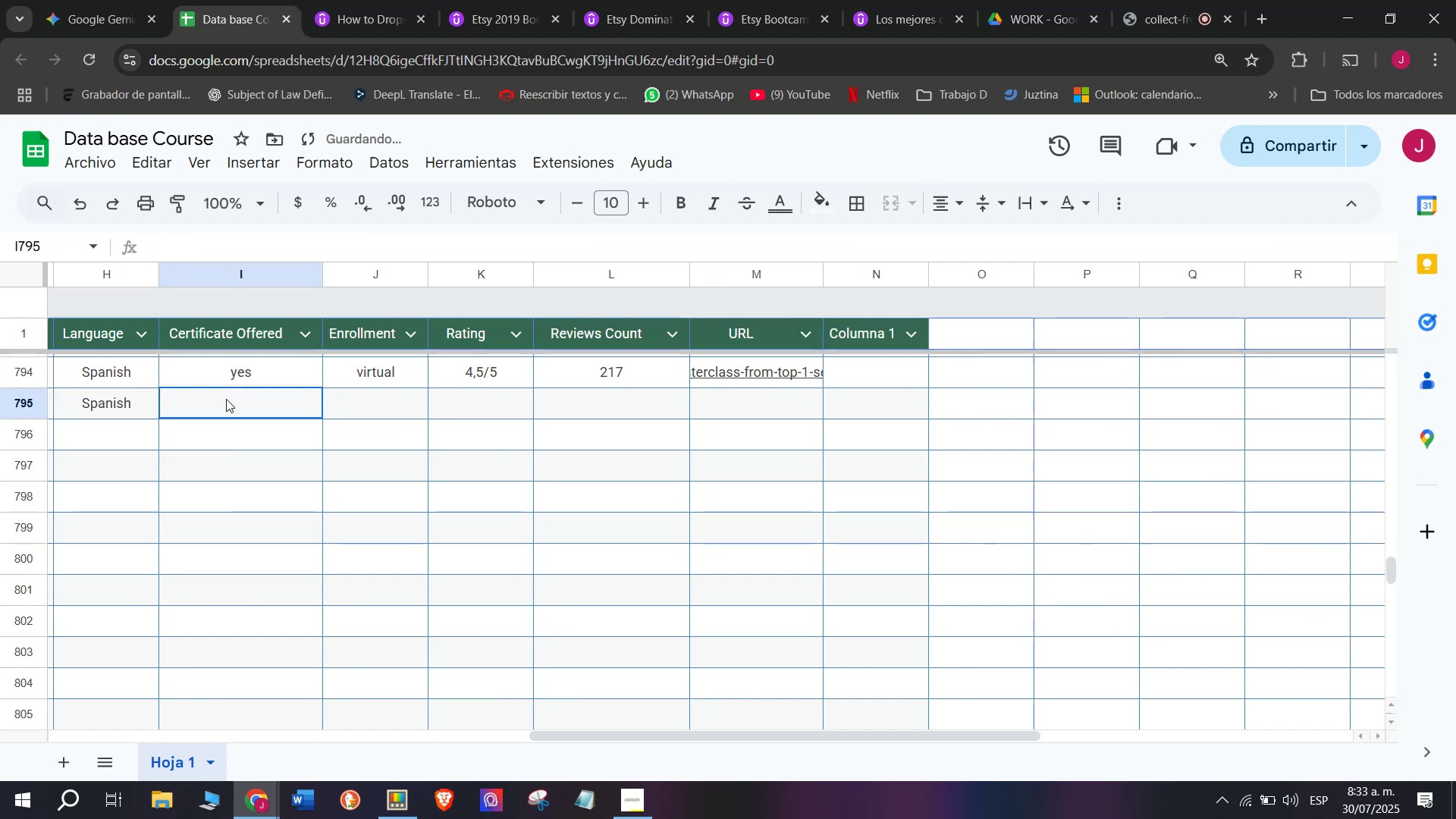 
double_click([226, 399])
 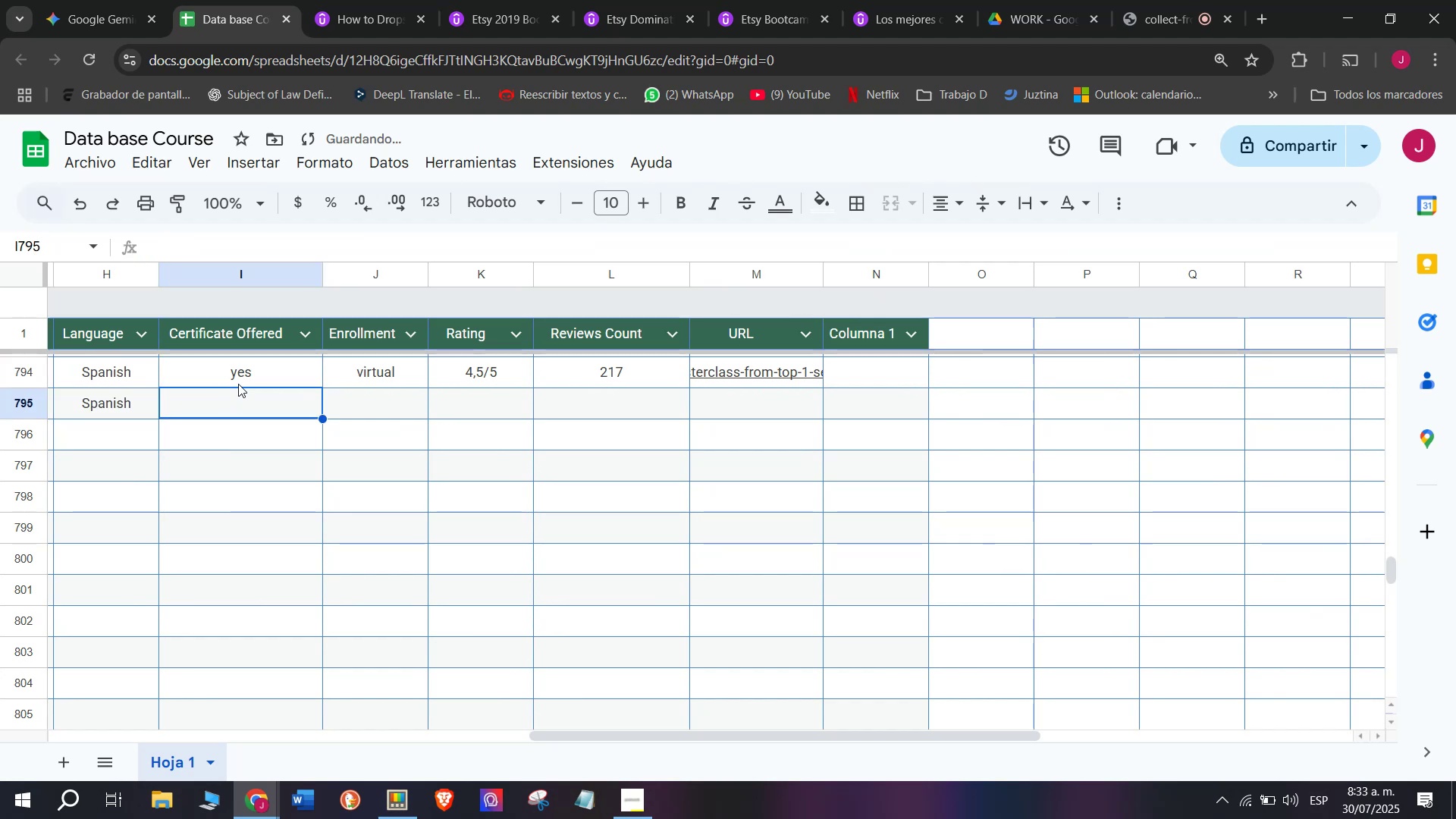 
triple_click([238, 384])
 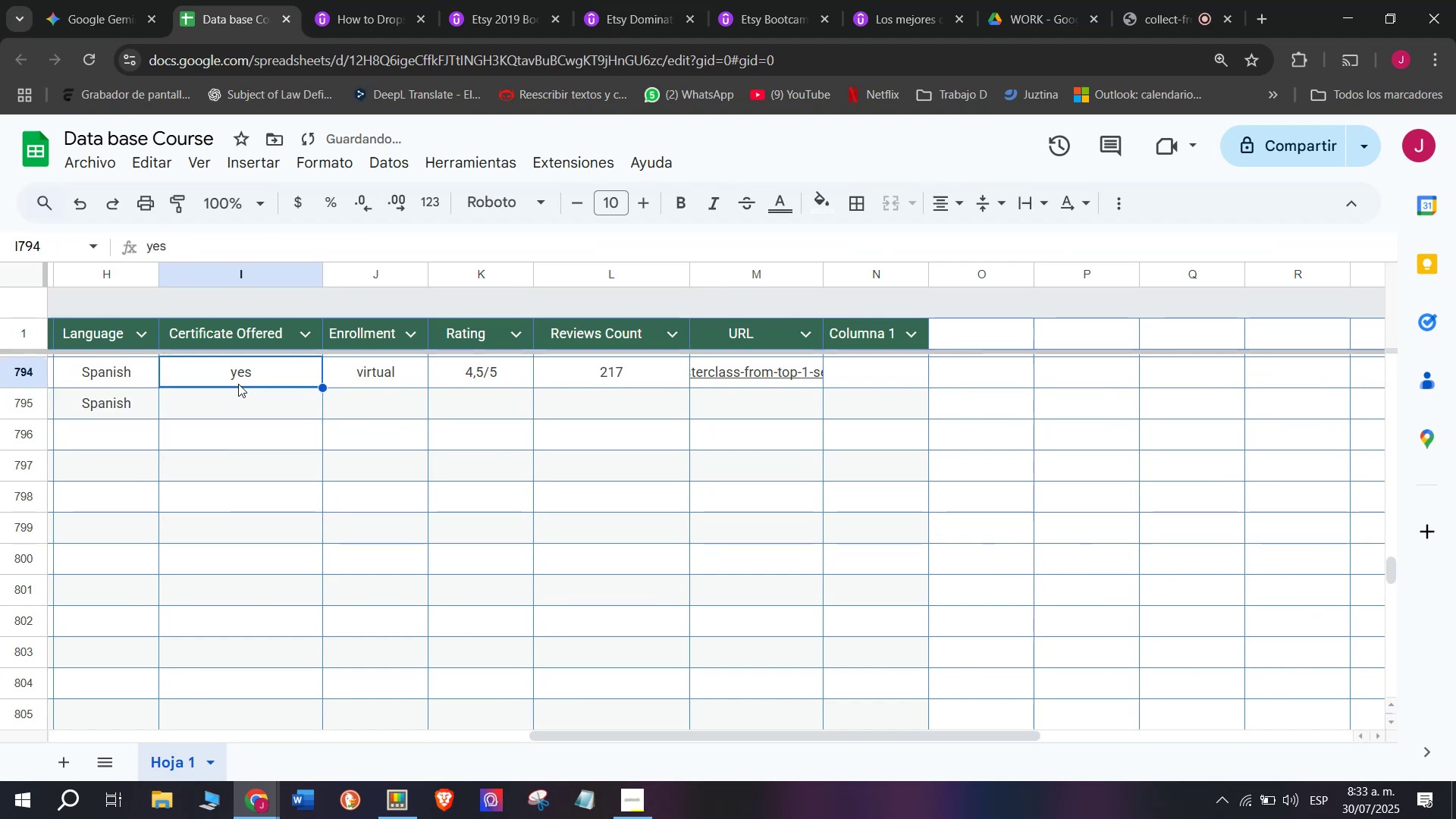 
key(Control+ControlLeft)
 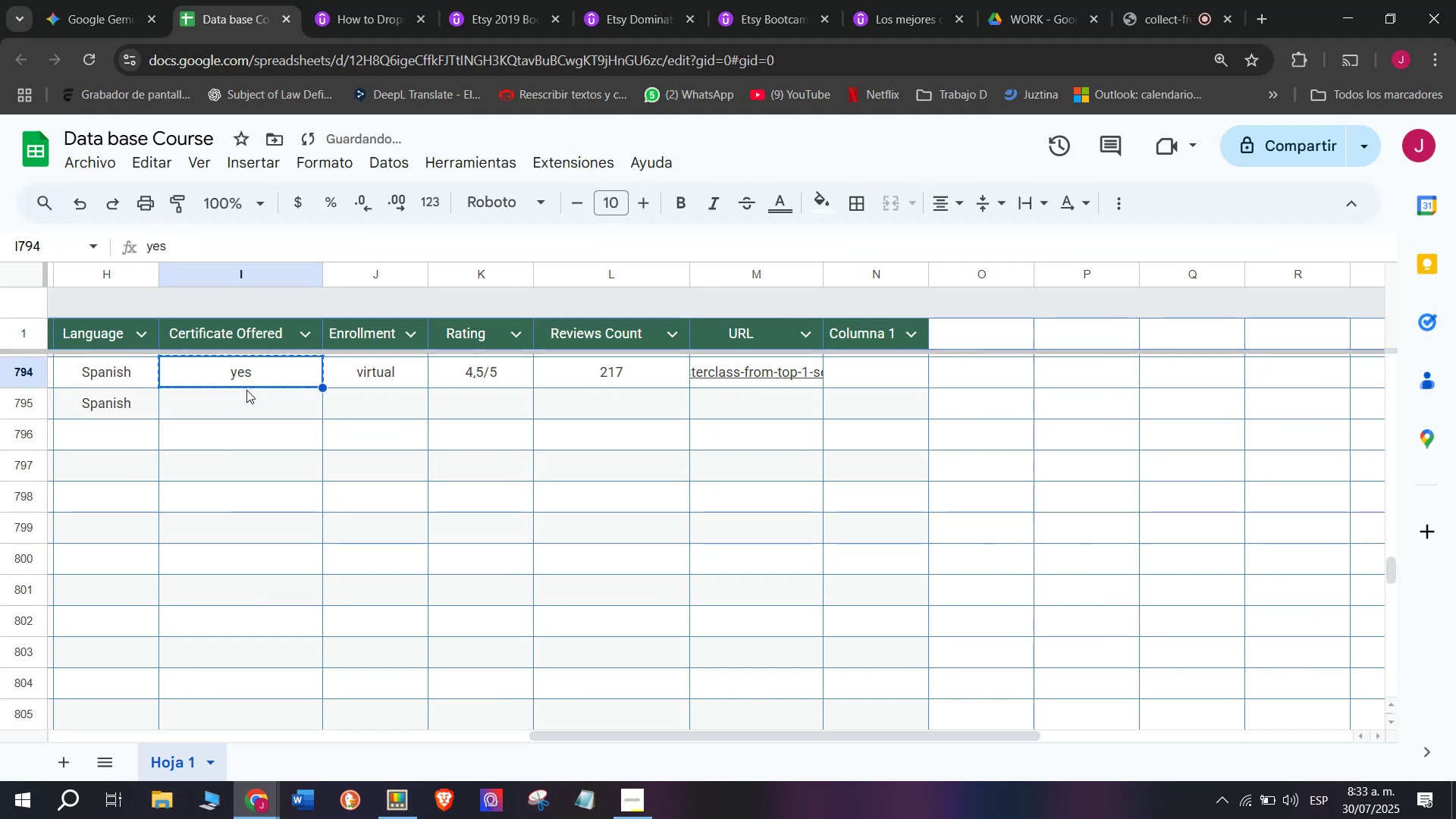 
key(Break)
 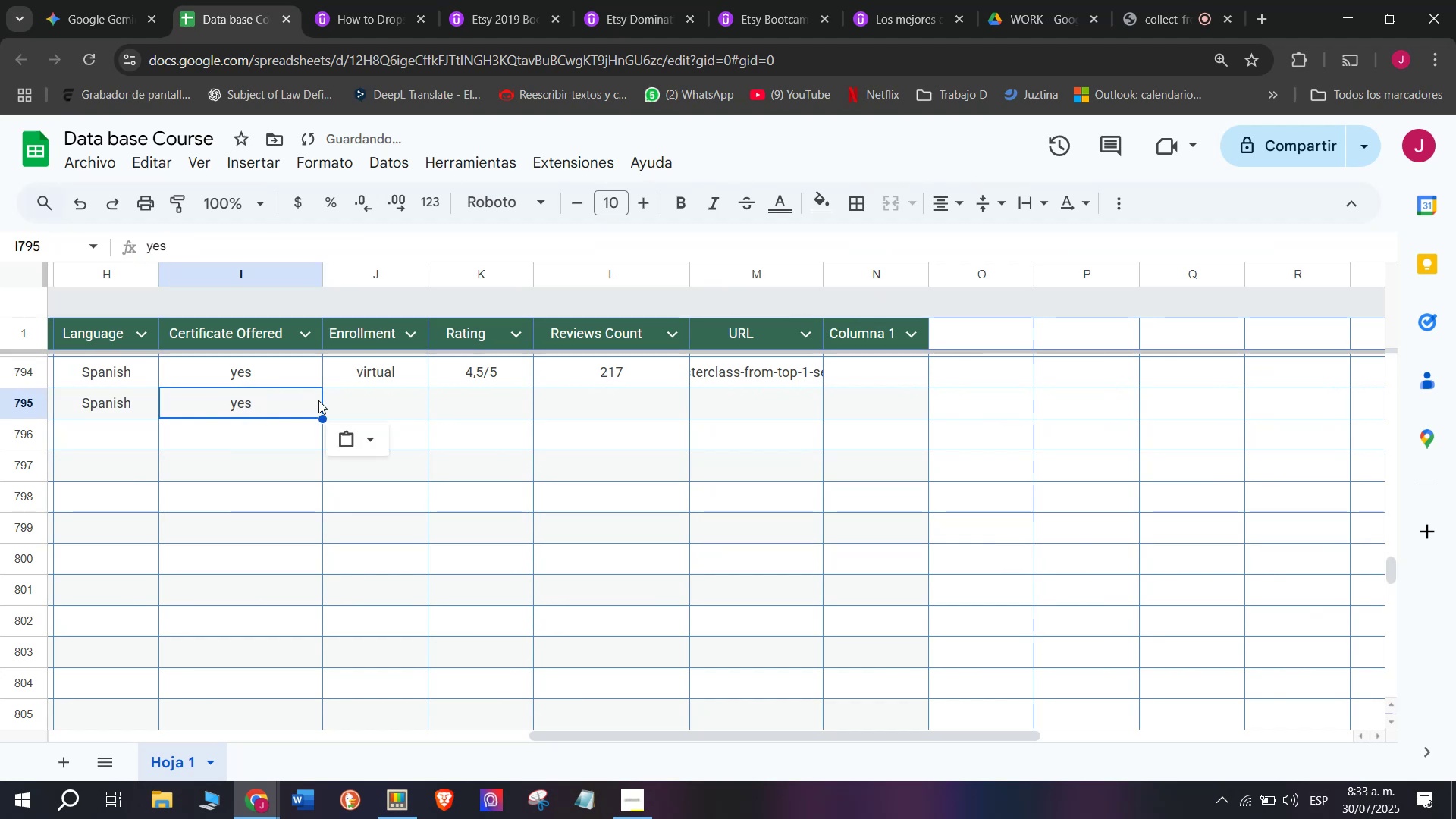 
key(Control+C)
 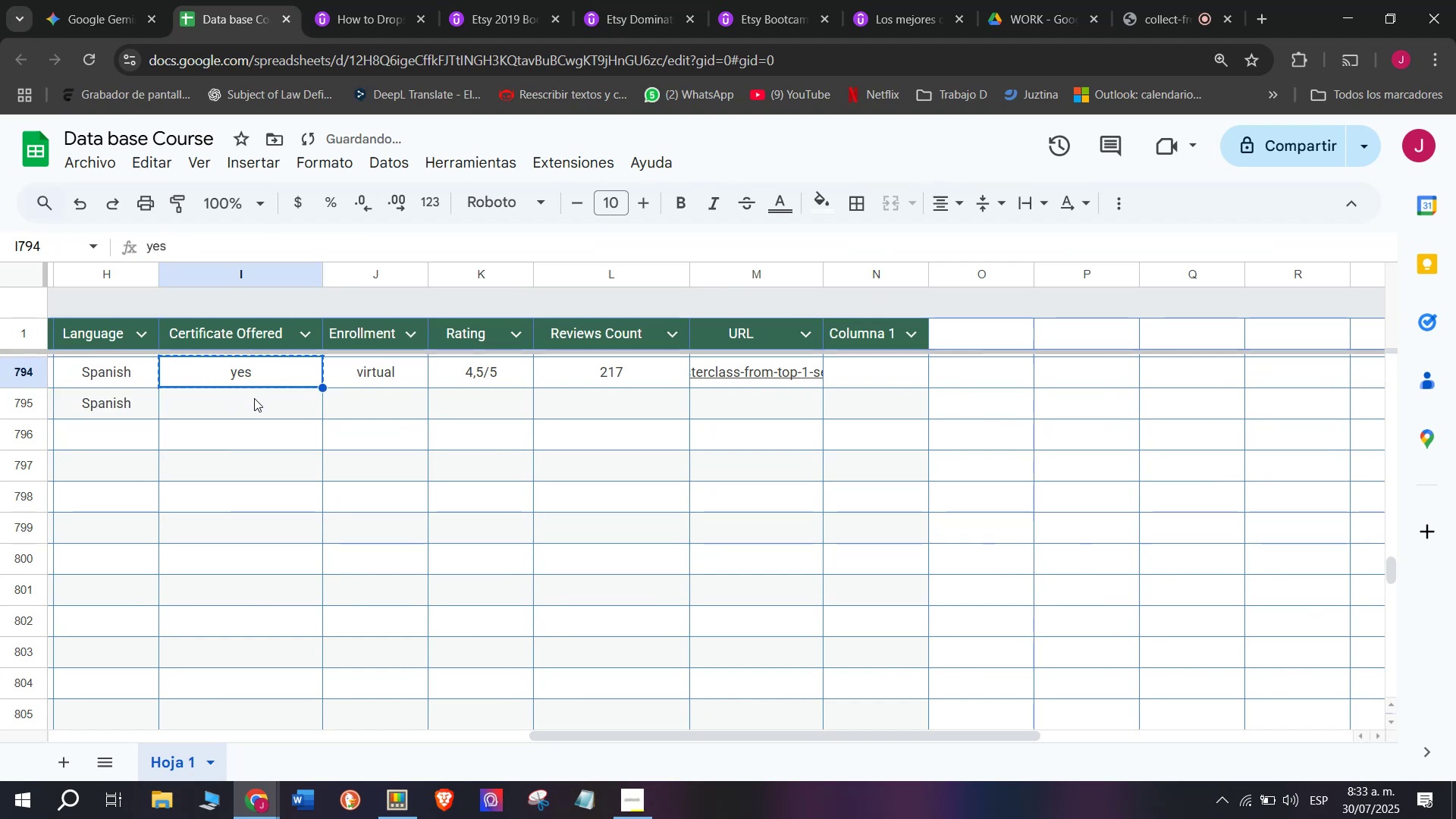 
triple_click([254, 398])
 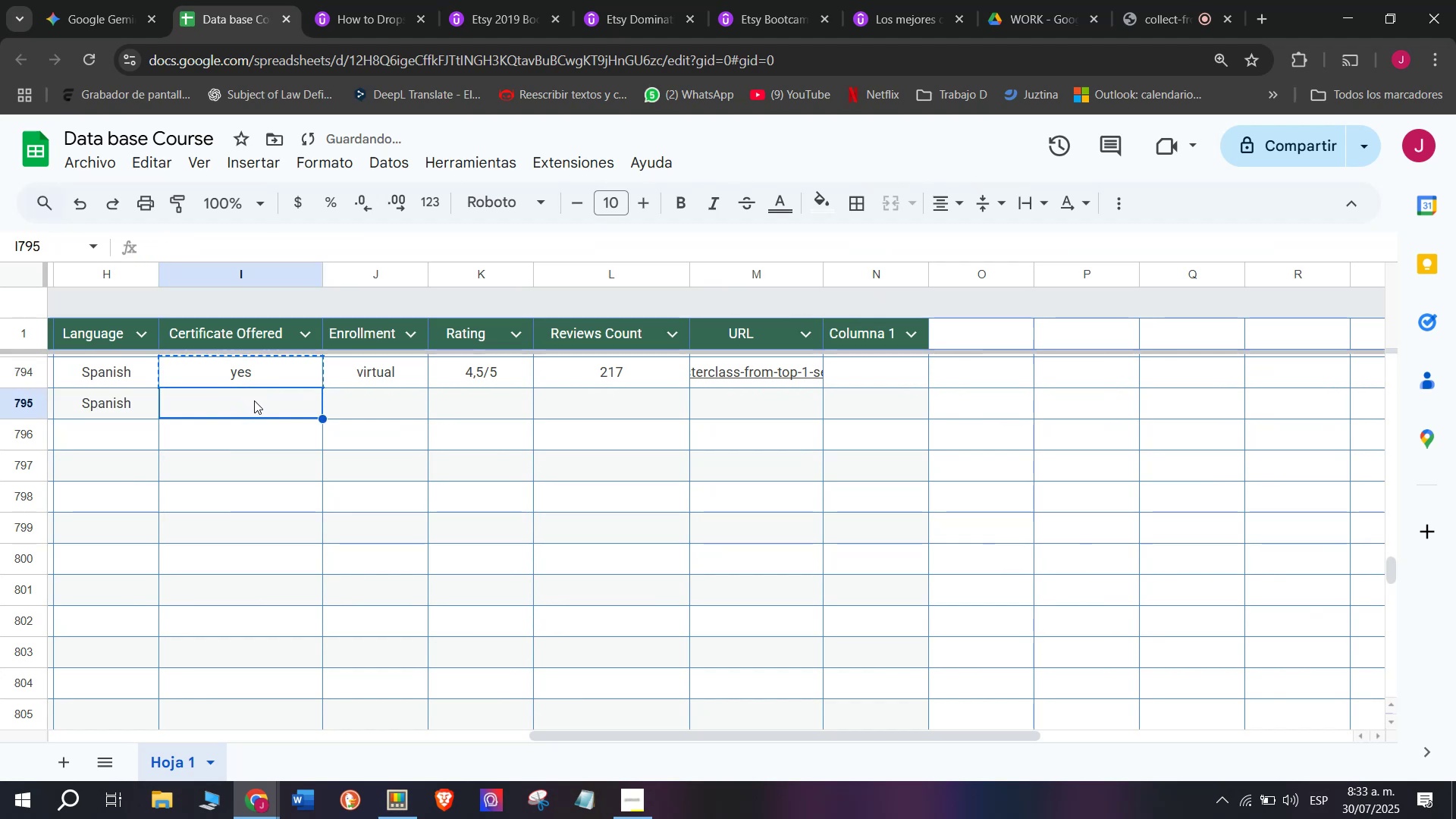 
key(Z)
 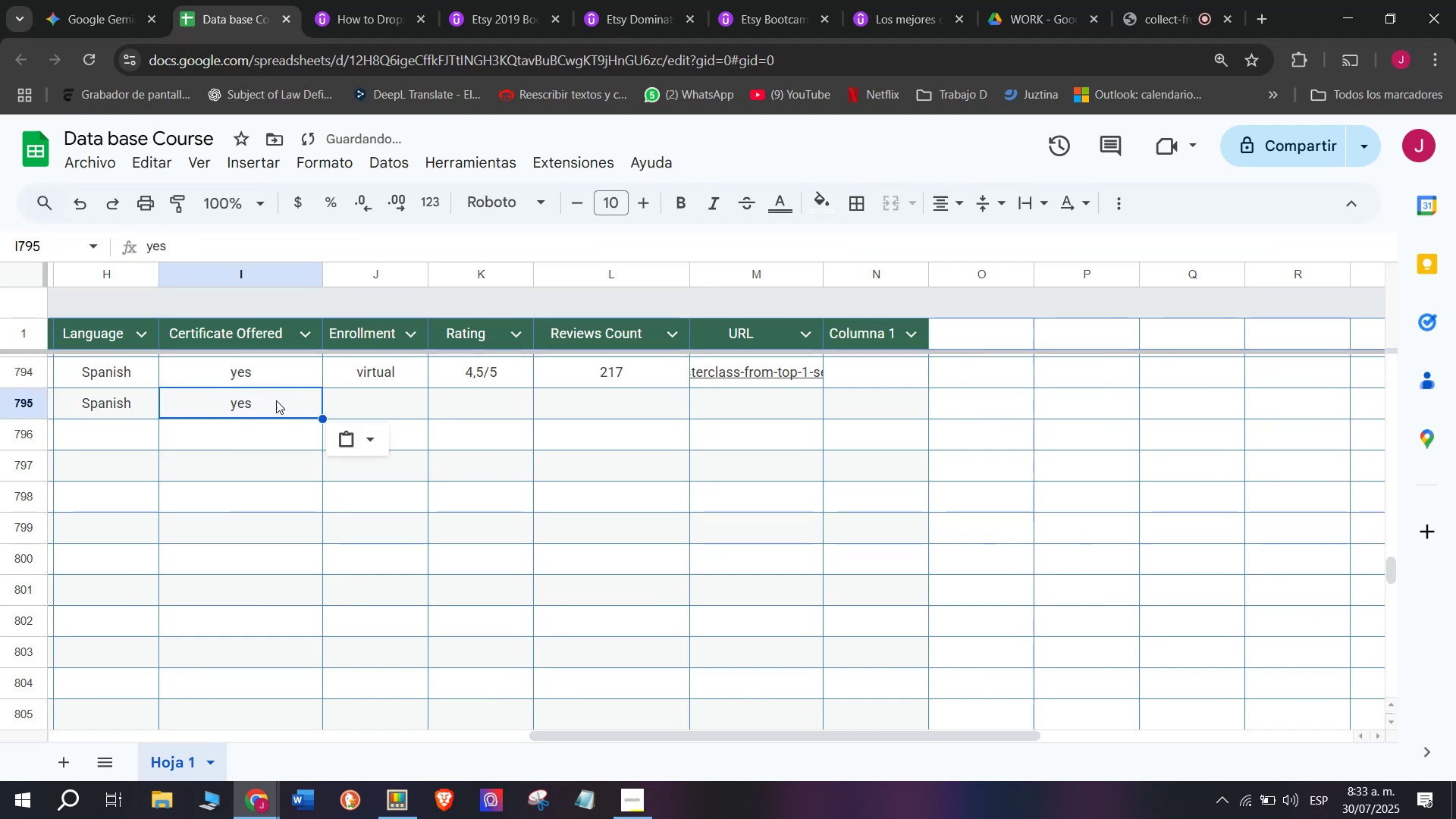 
key(Control+ControlLeft)
 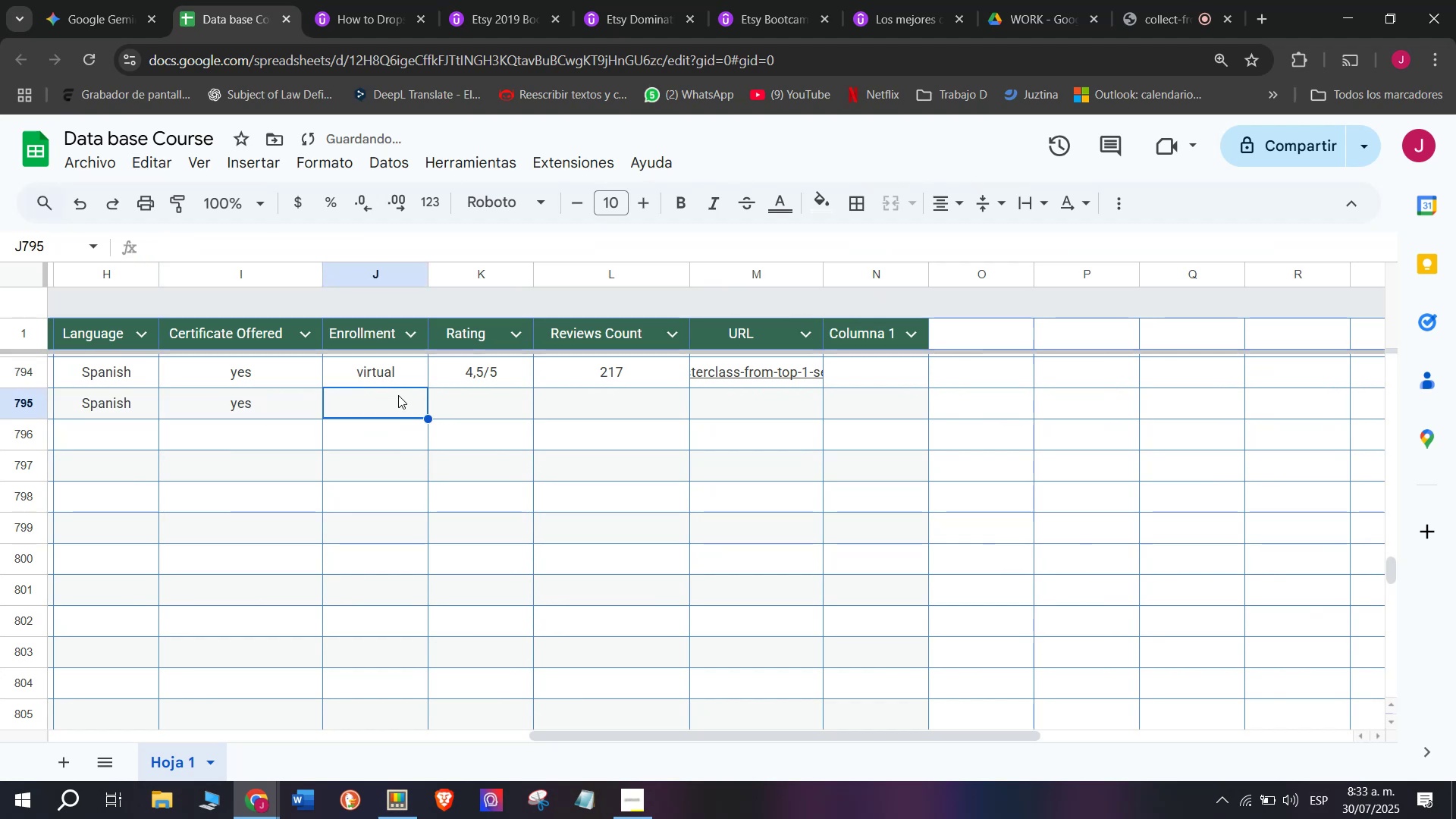 
key(Control+V)
 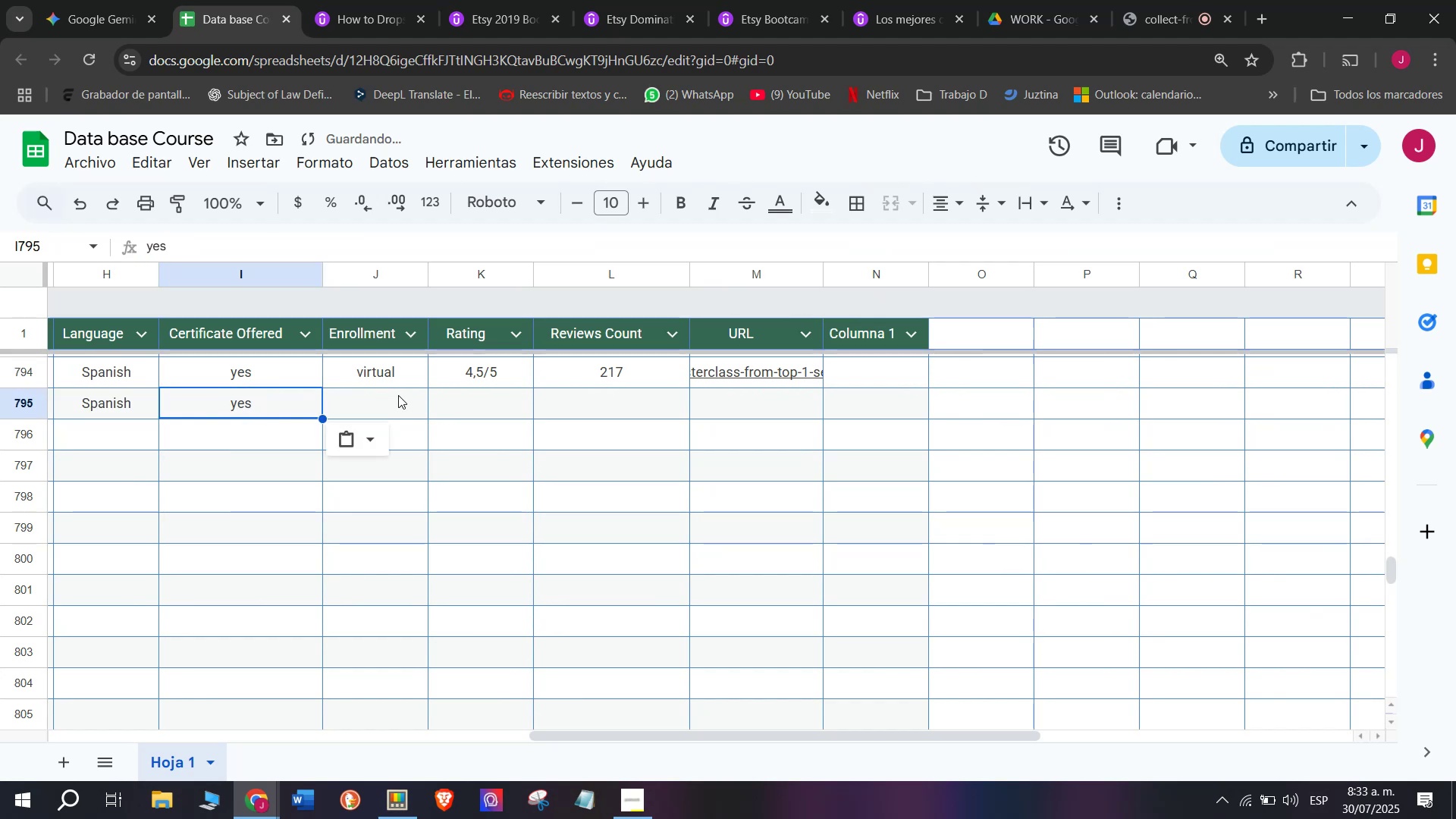 
triple_click([398, 395])
 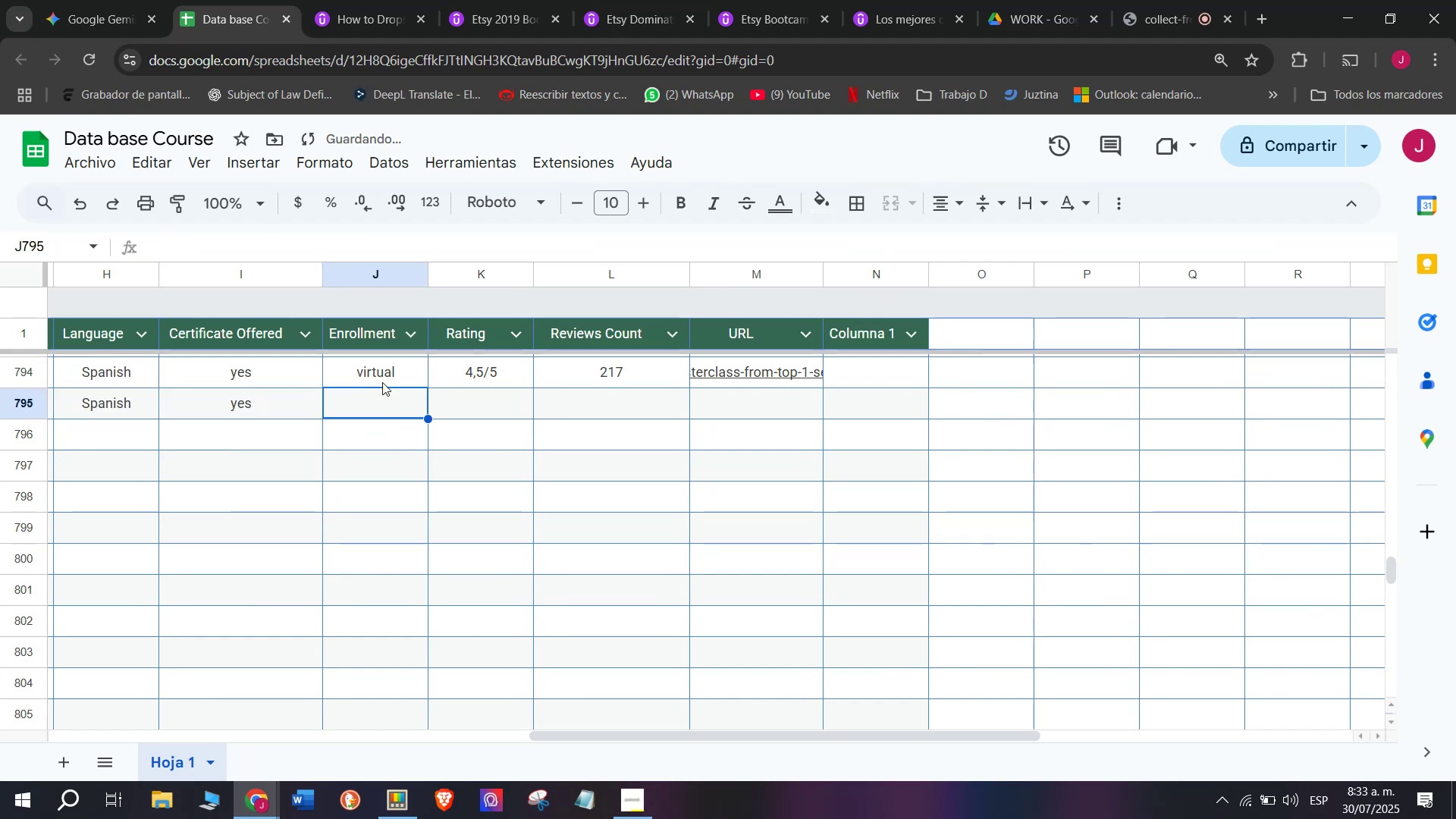 
triple_click([382, 382])
 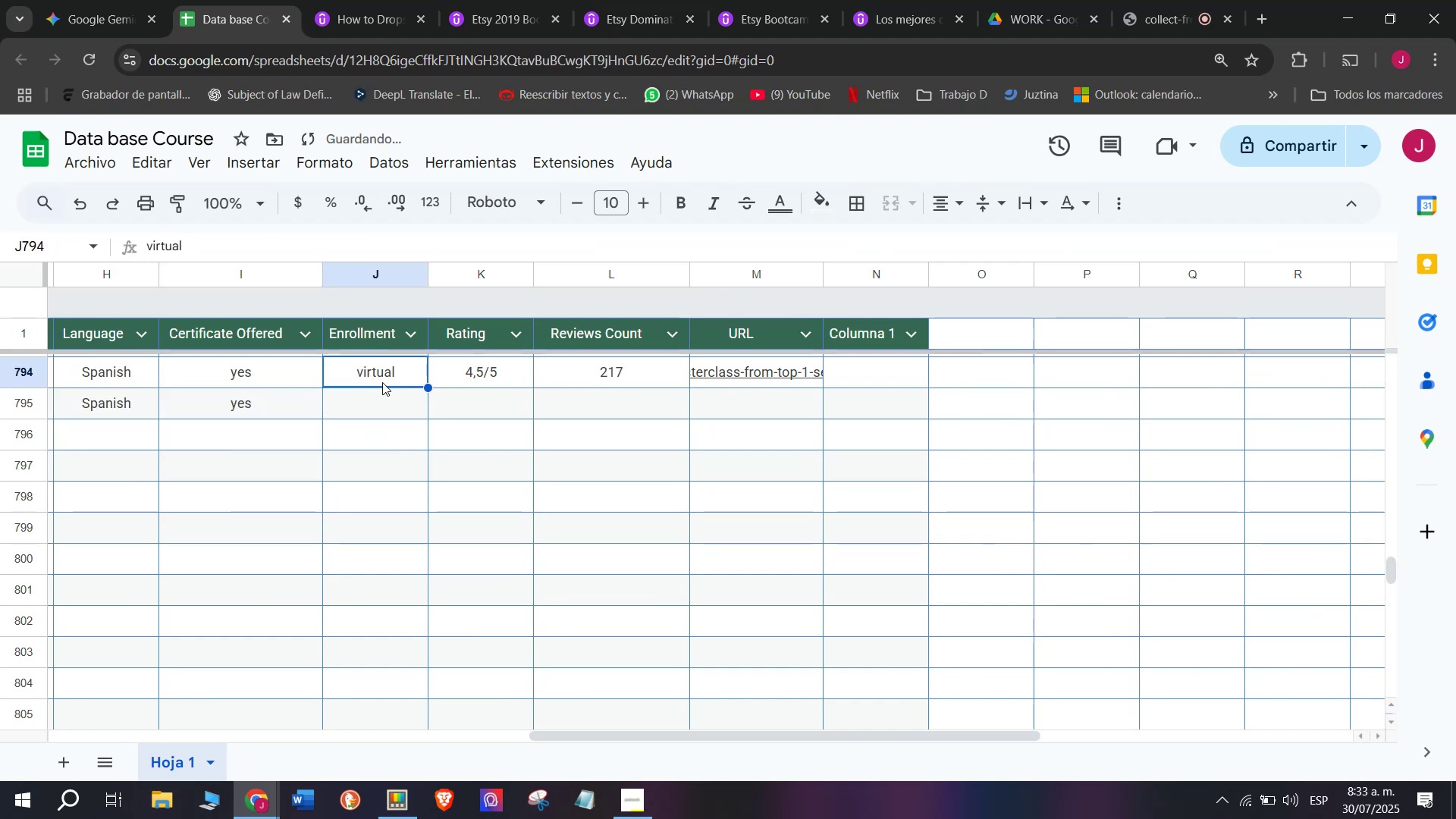 
key(Break)
 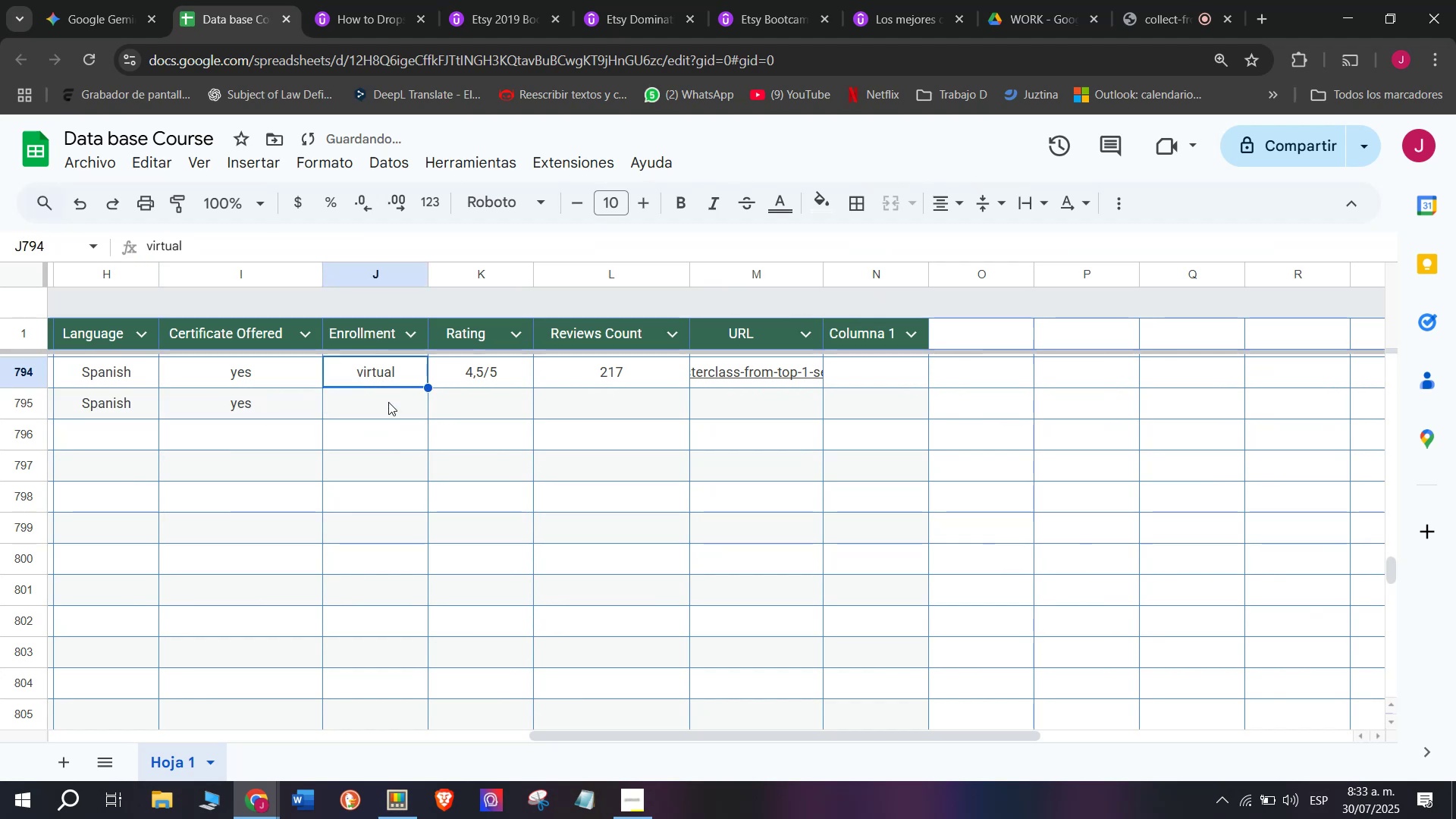 
key(Control+ControlLeft)
 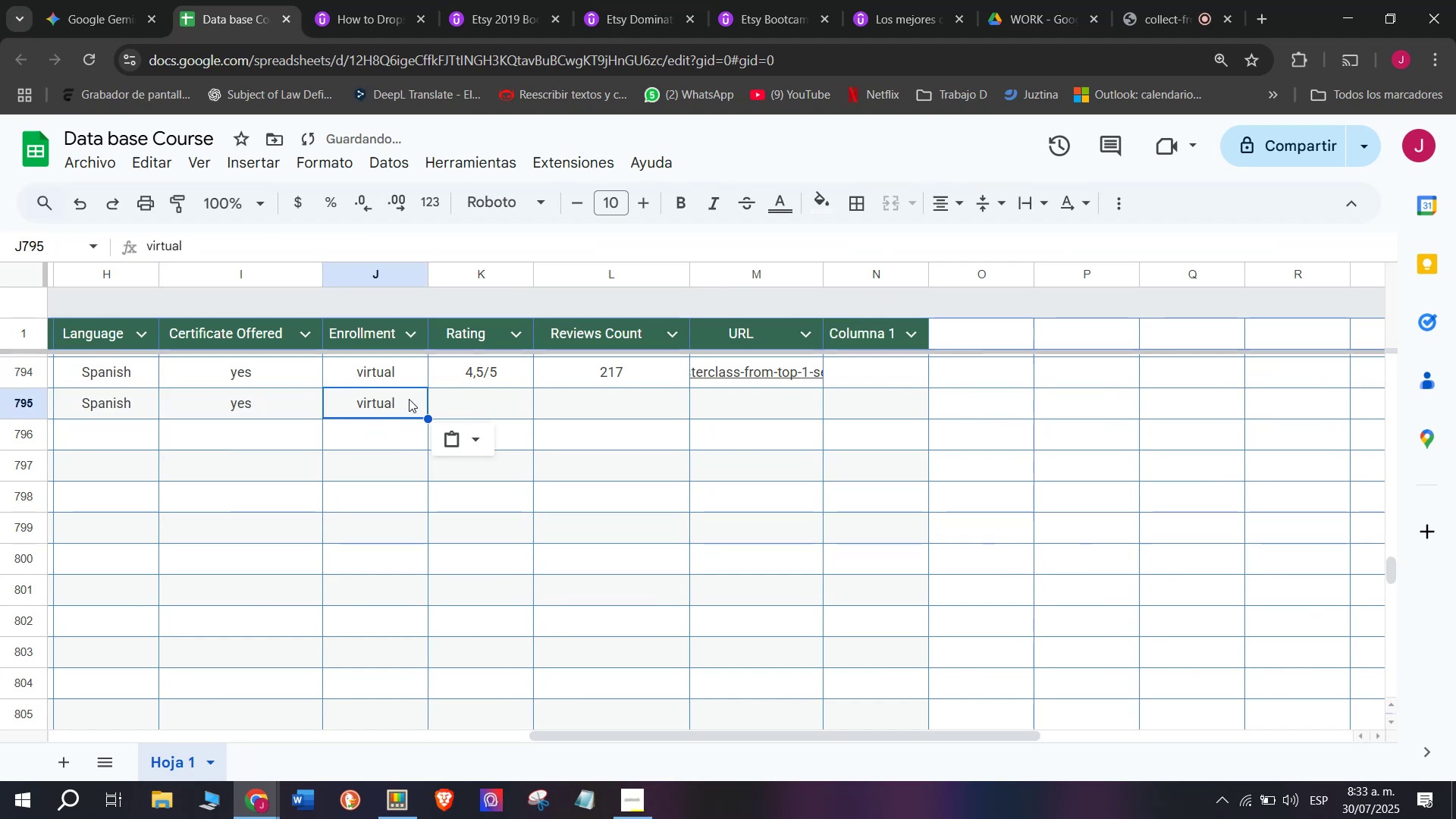 
key(Control+C)
 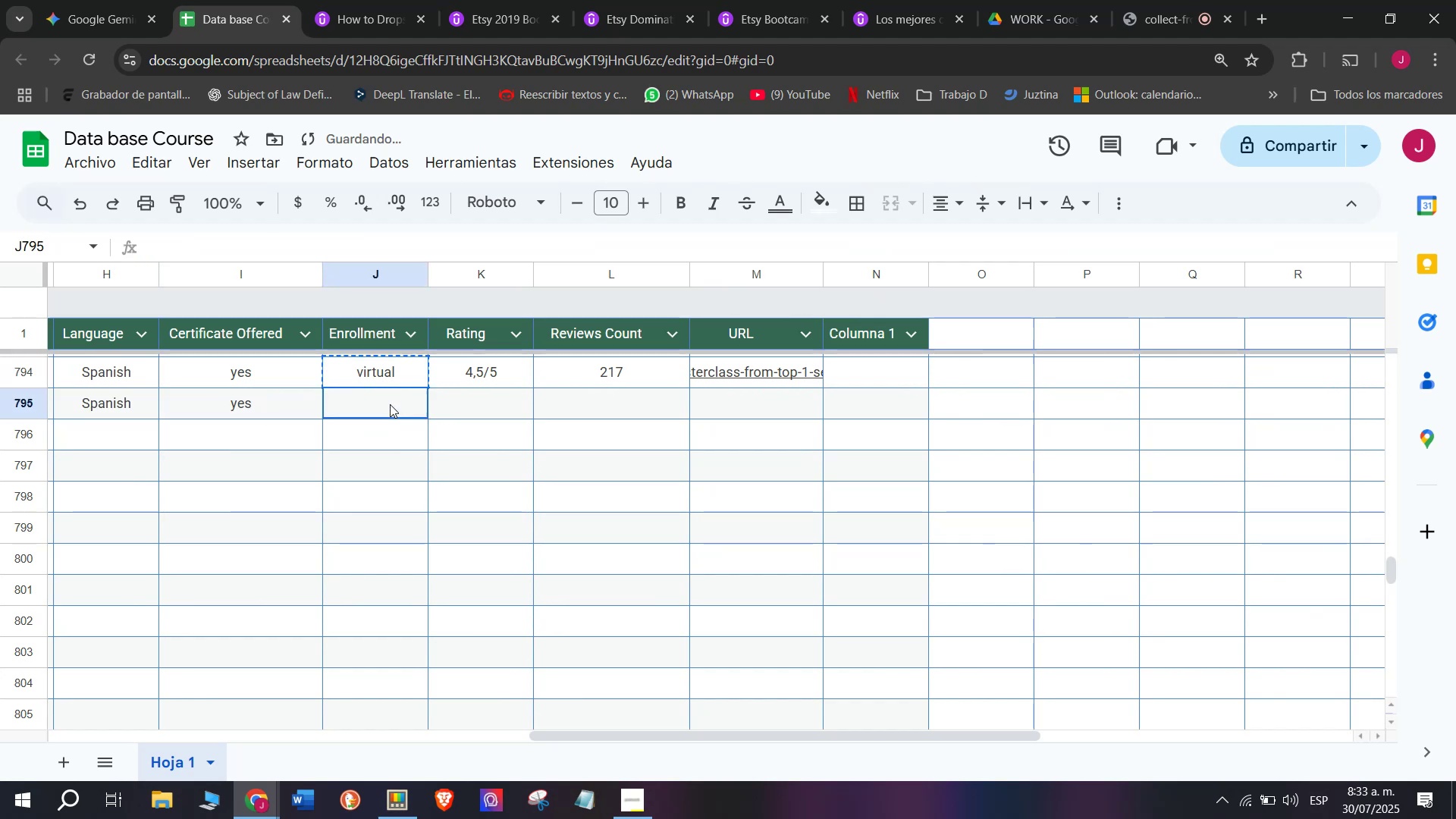 
key(Control+ControlLeft)
 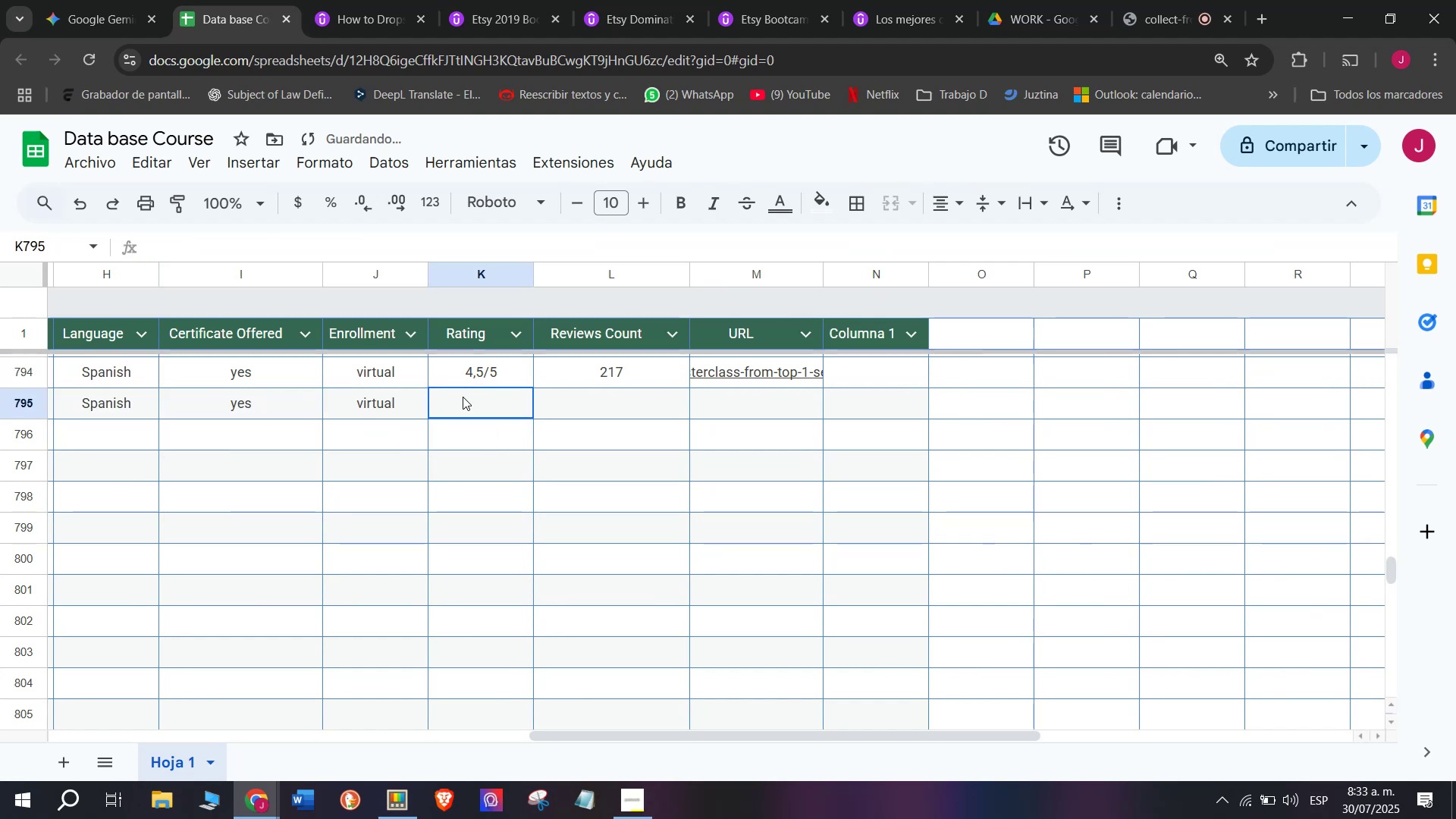 
key(Z)
 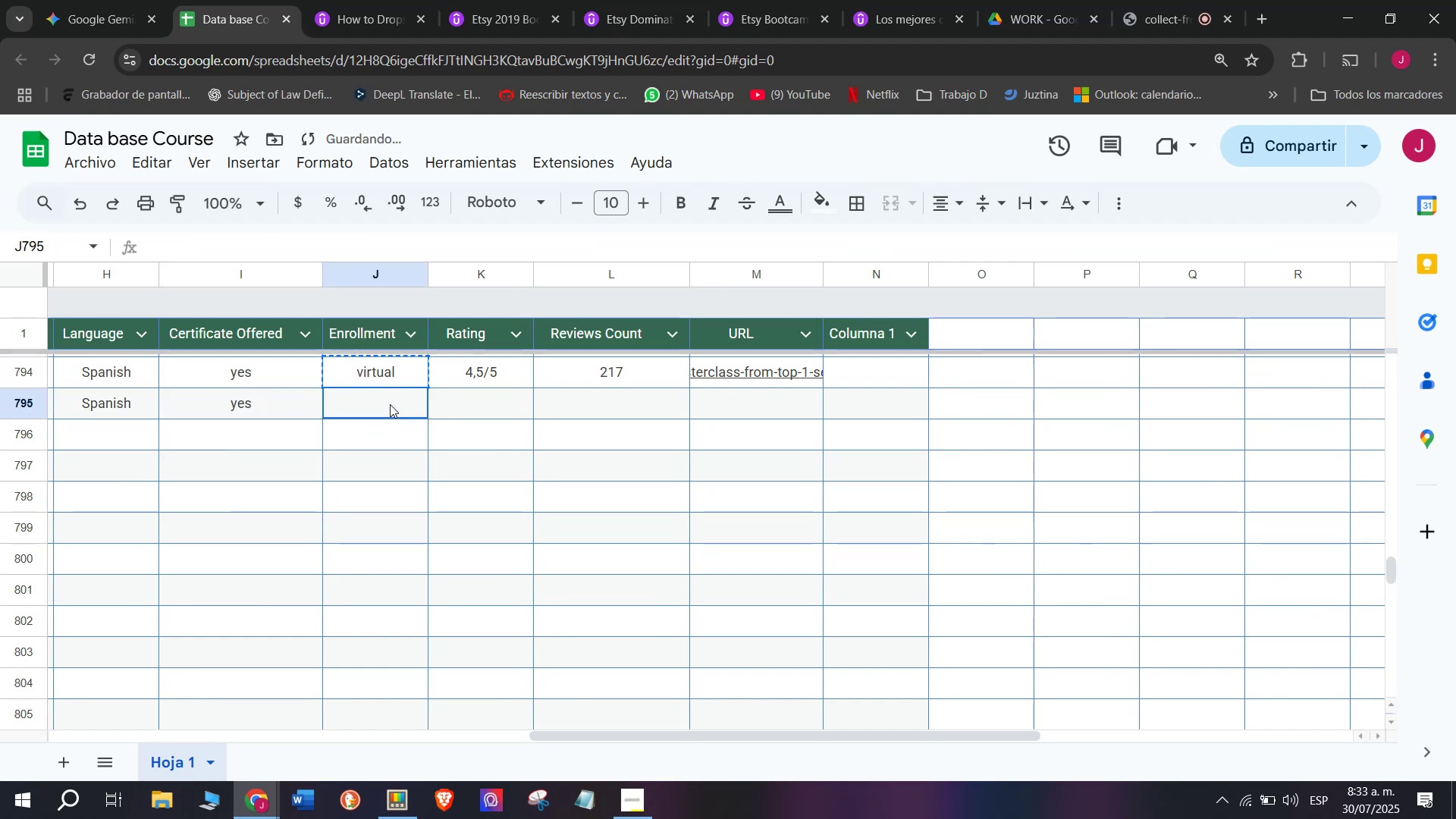 
key(Control+V)
 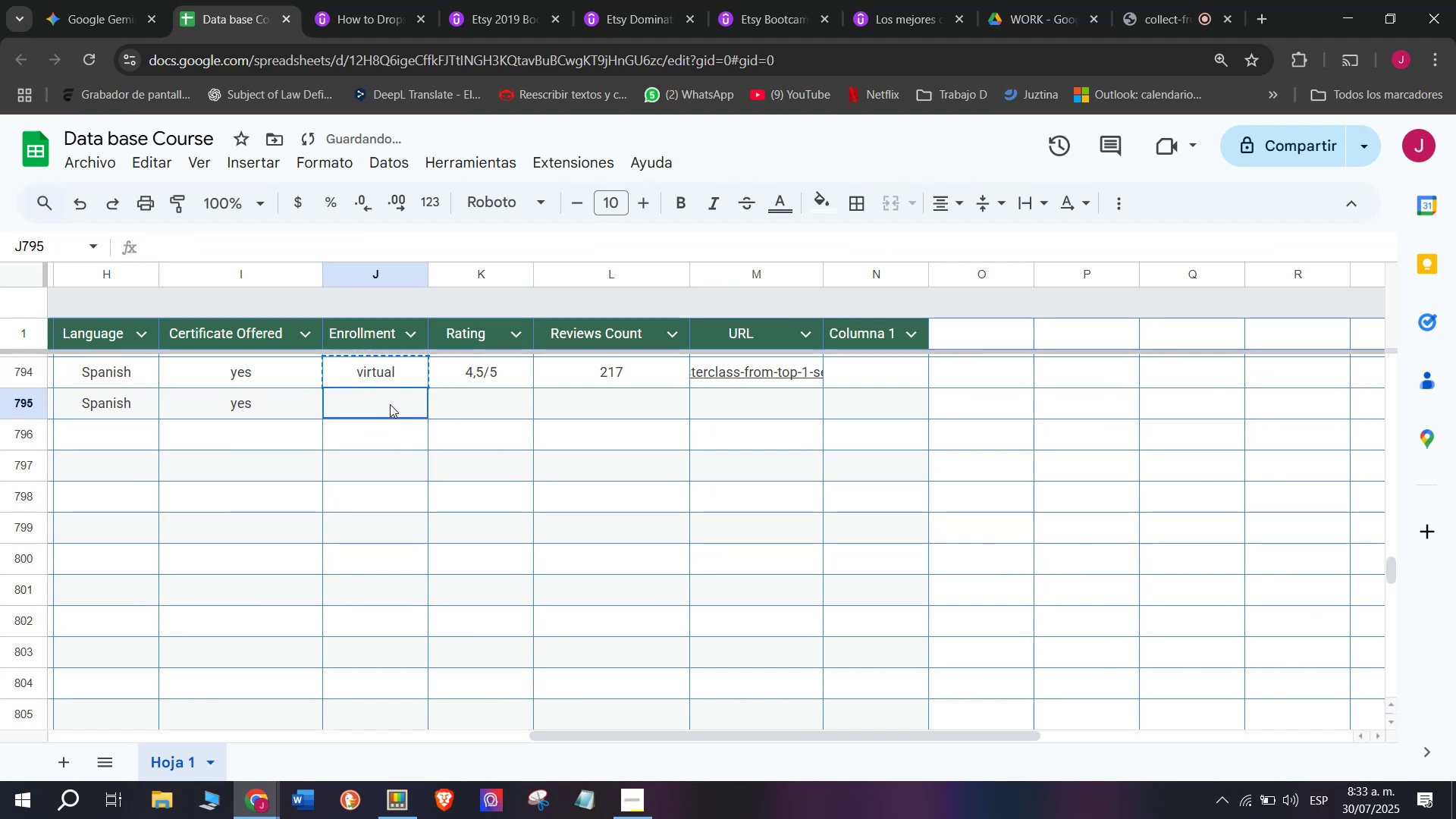 
triple_click([390, 404])
 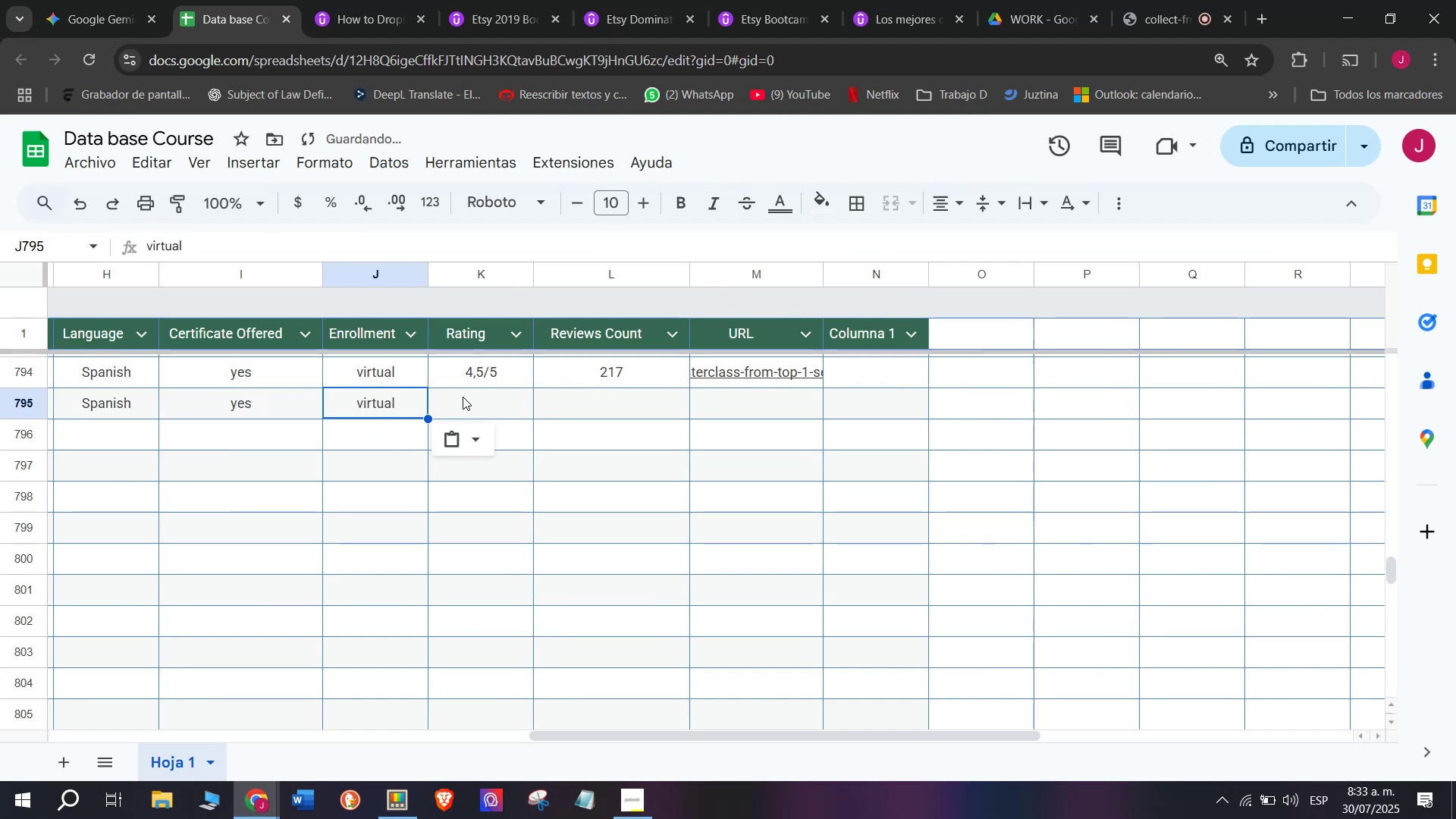 
triple_click([463, 397])
 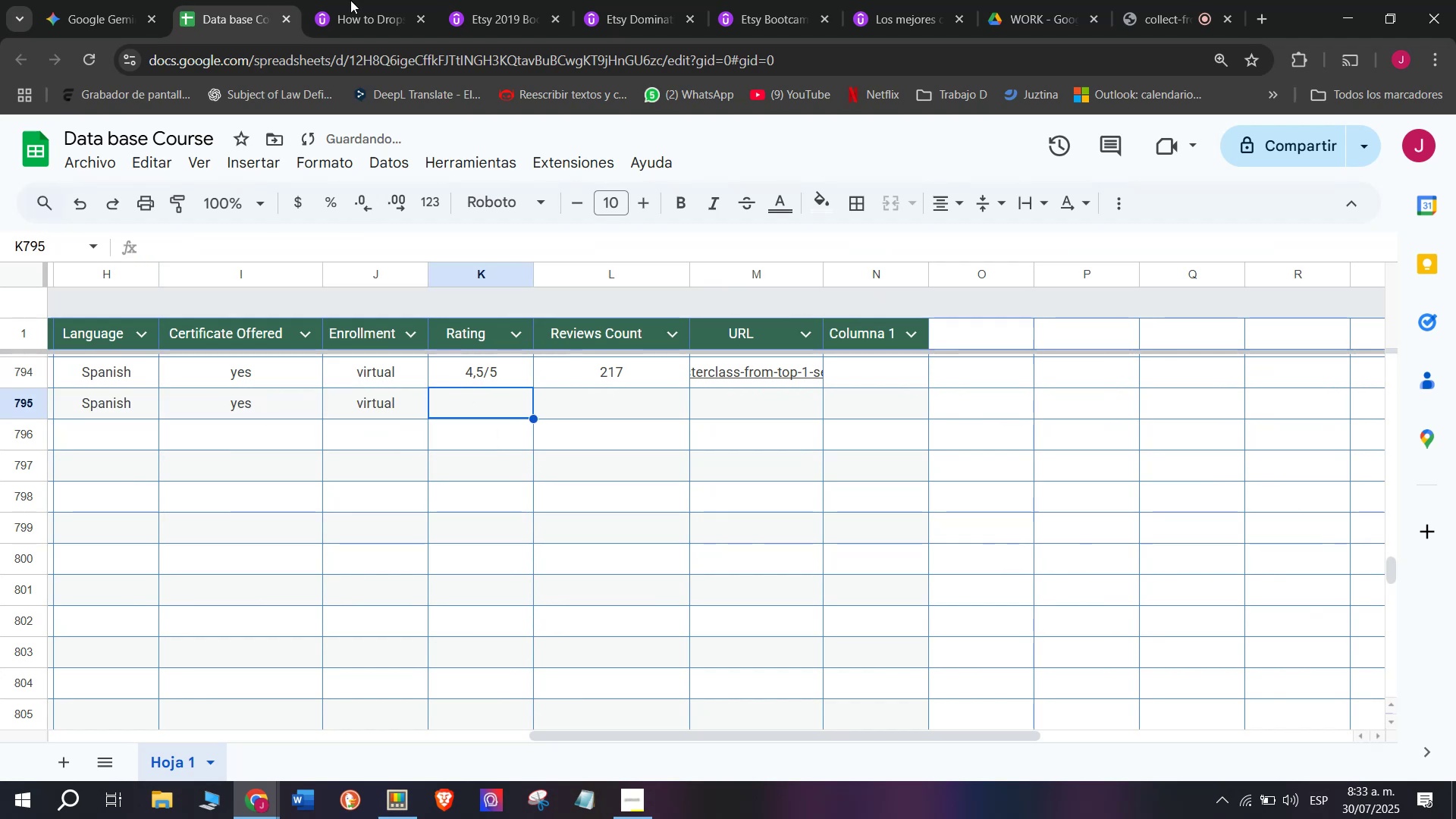 
left_click([359, 0])
 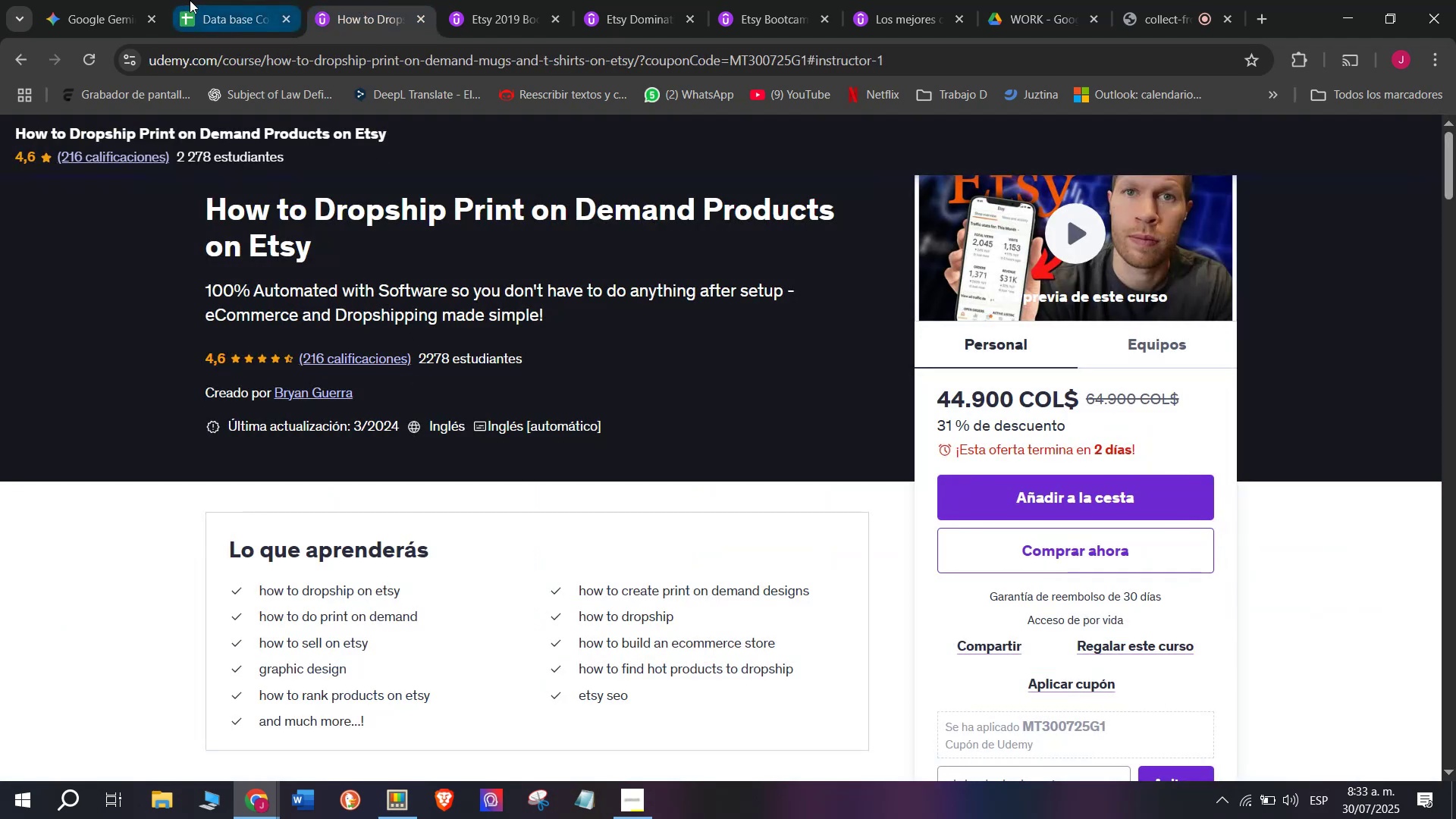 
scroll: coordinate [444, 422], scroll_direction: up, amount: 1.0
 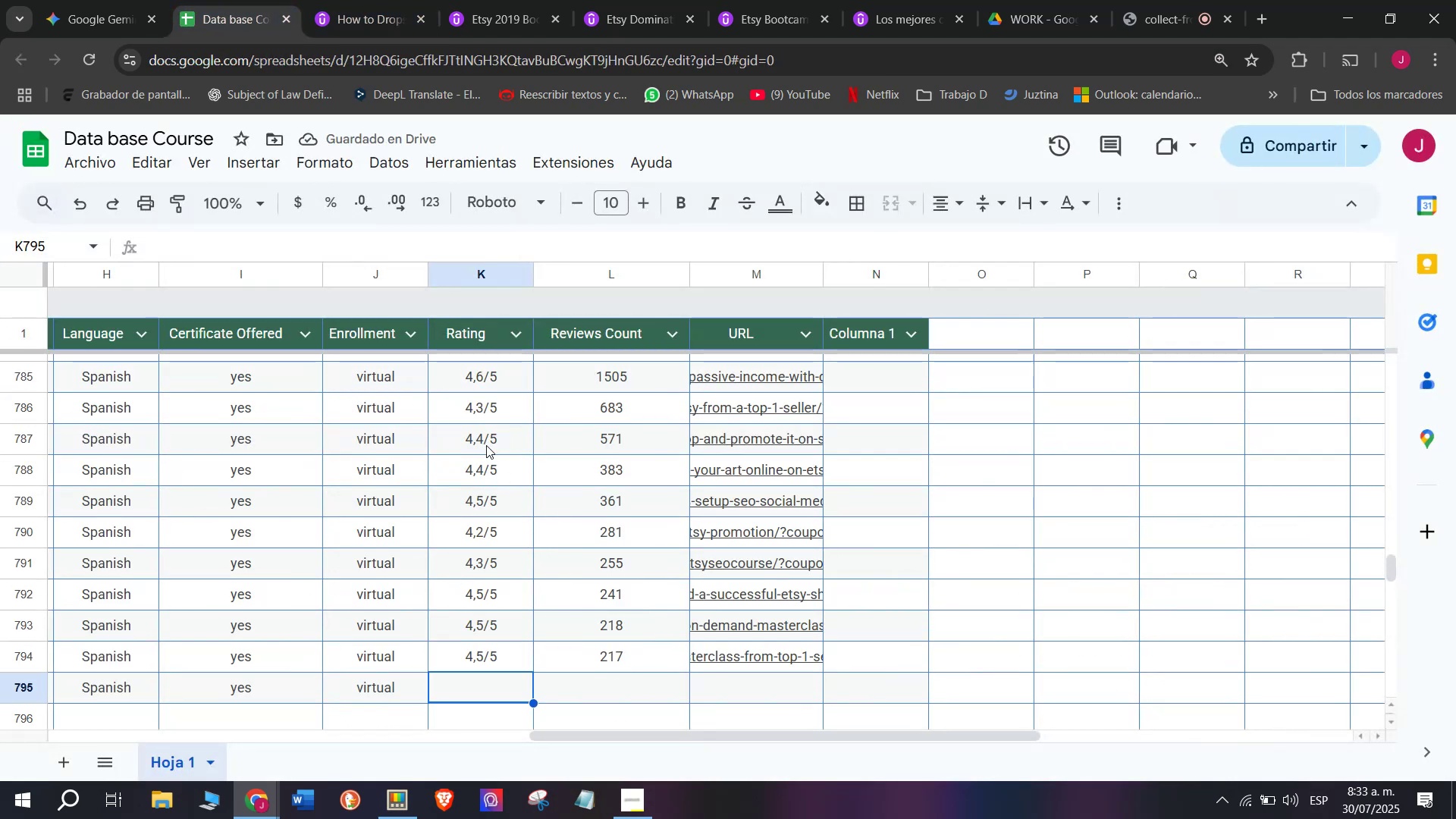 
left_click([478, 373])
 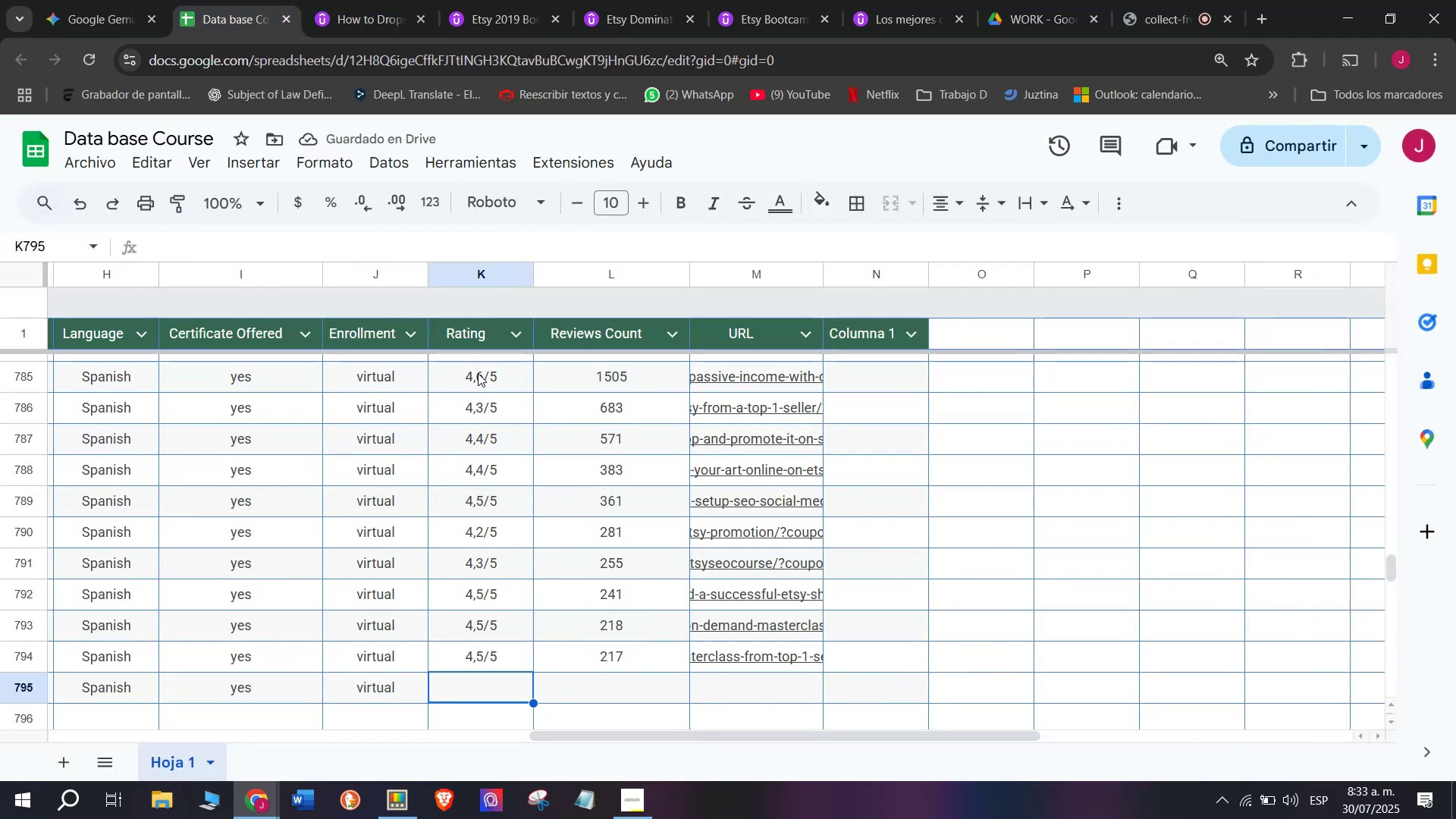 
key(Break)
 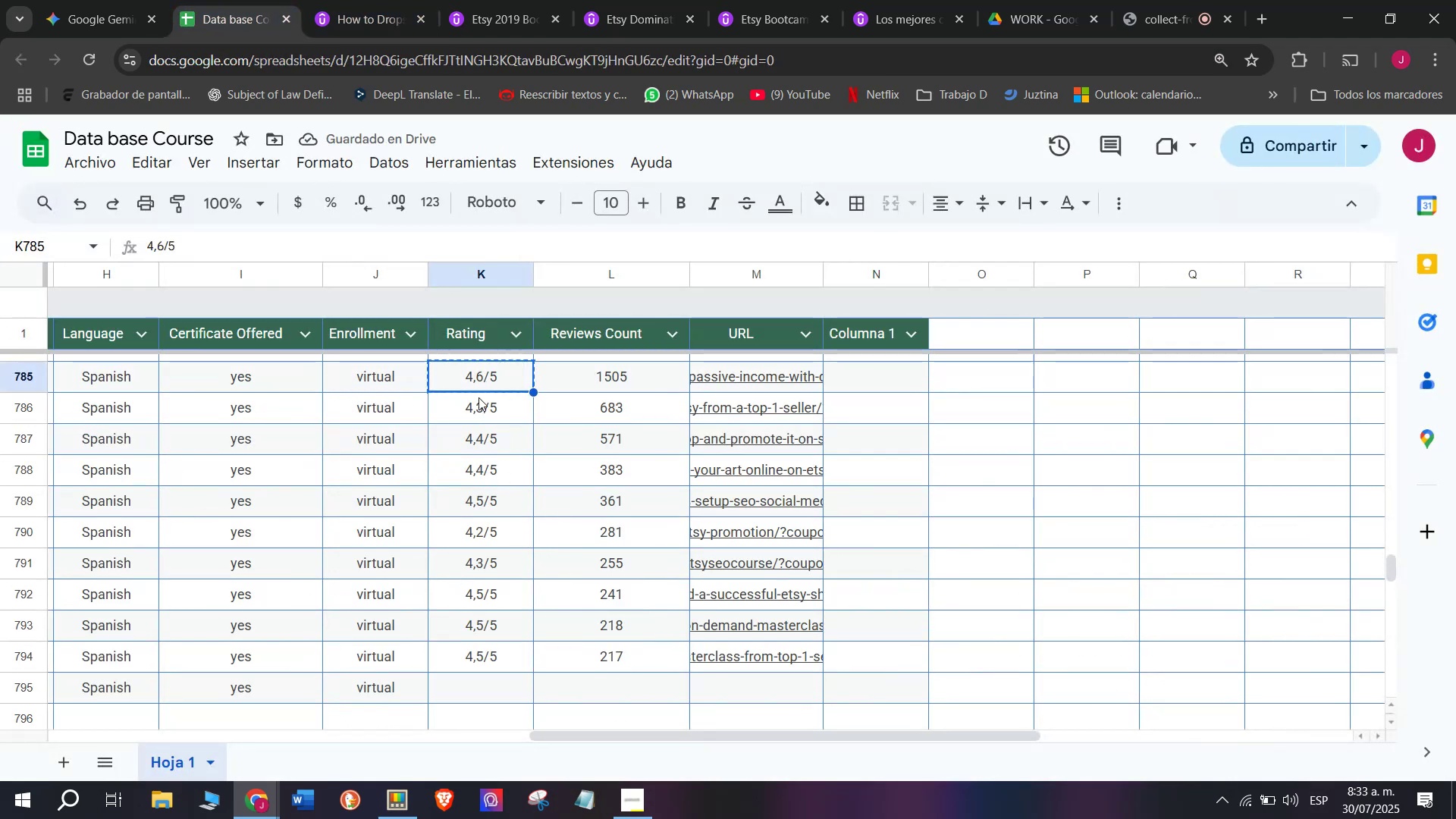 
key(Control+ControlLeft)
 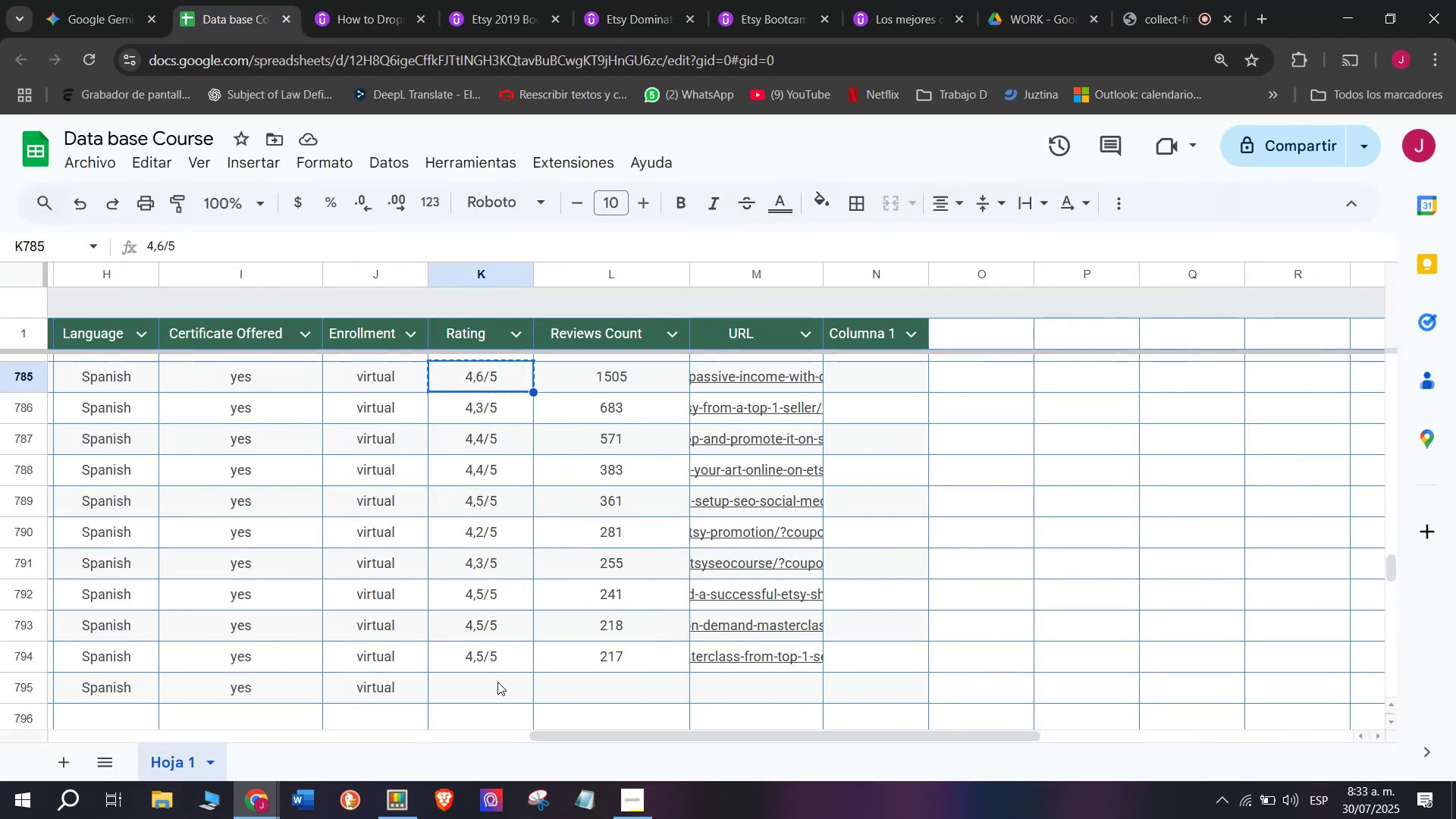 
key(Control+C)
 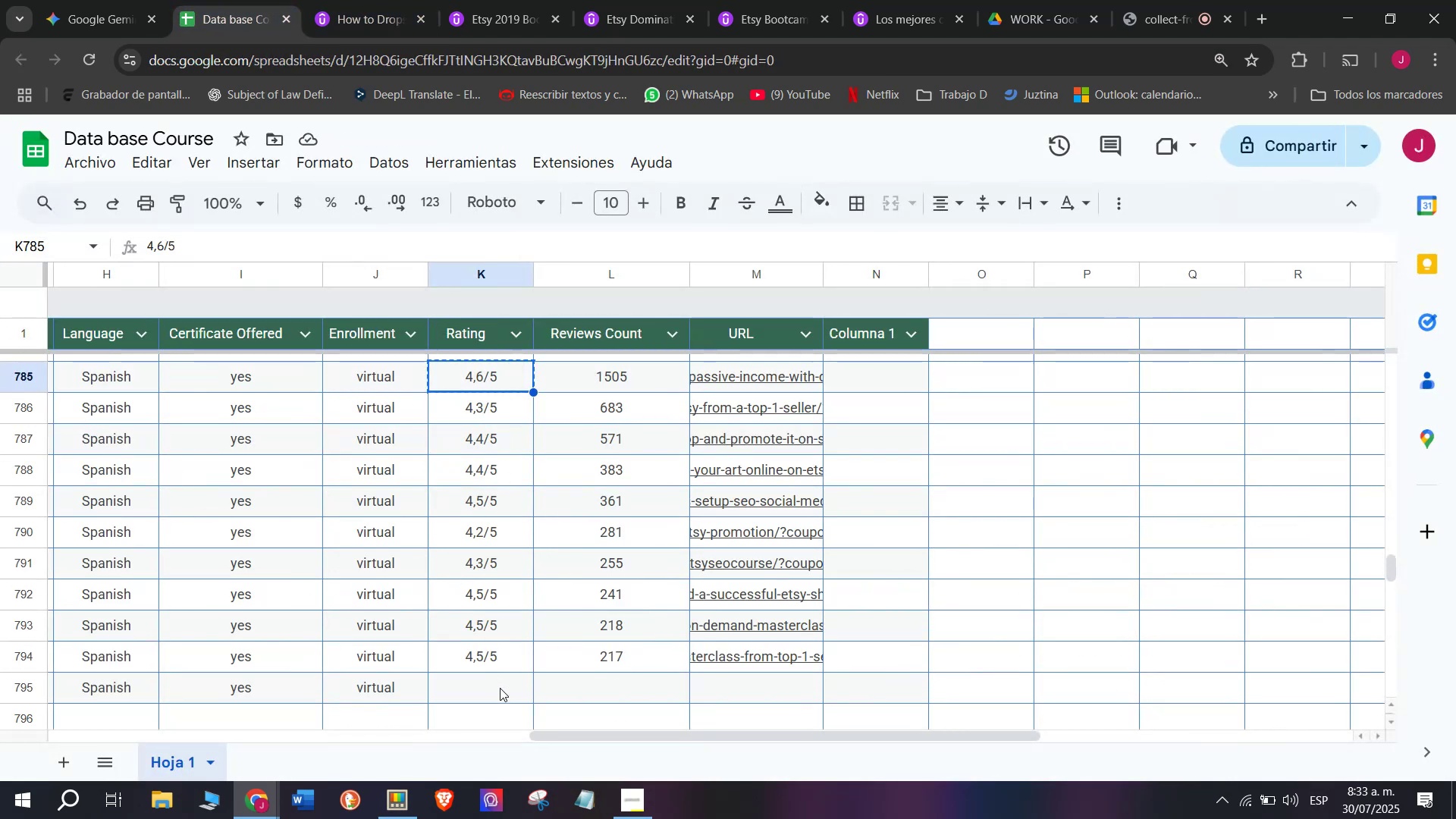 
left_click([500, 689])
 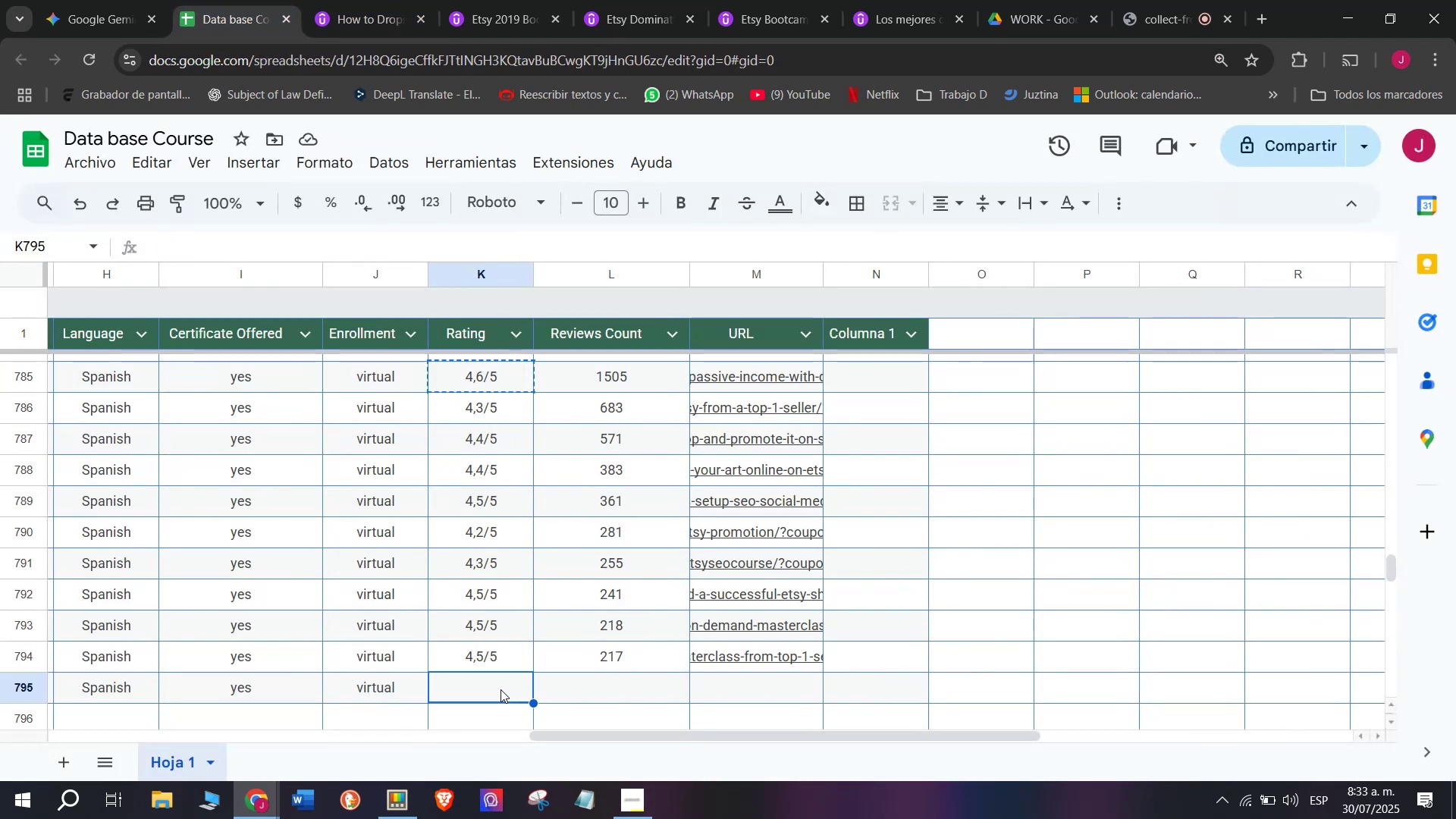 
key(Control+ControlLeft)
 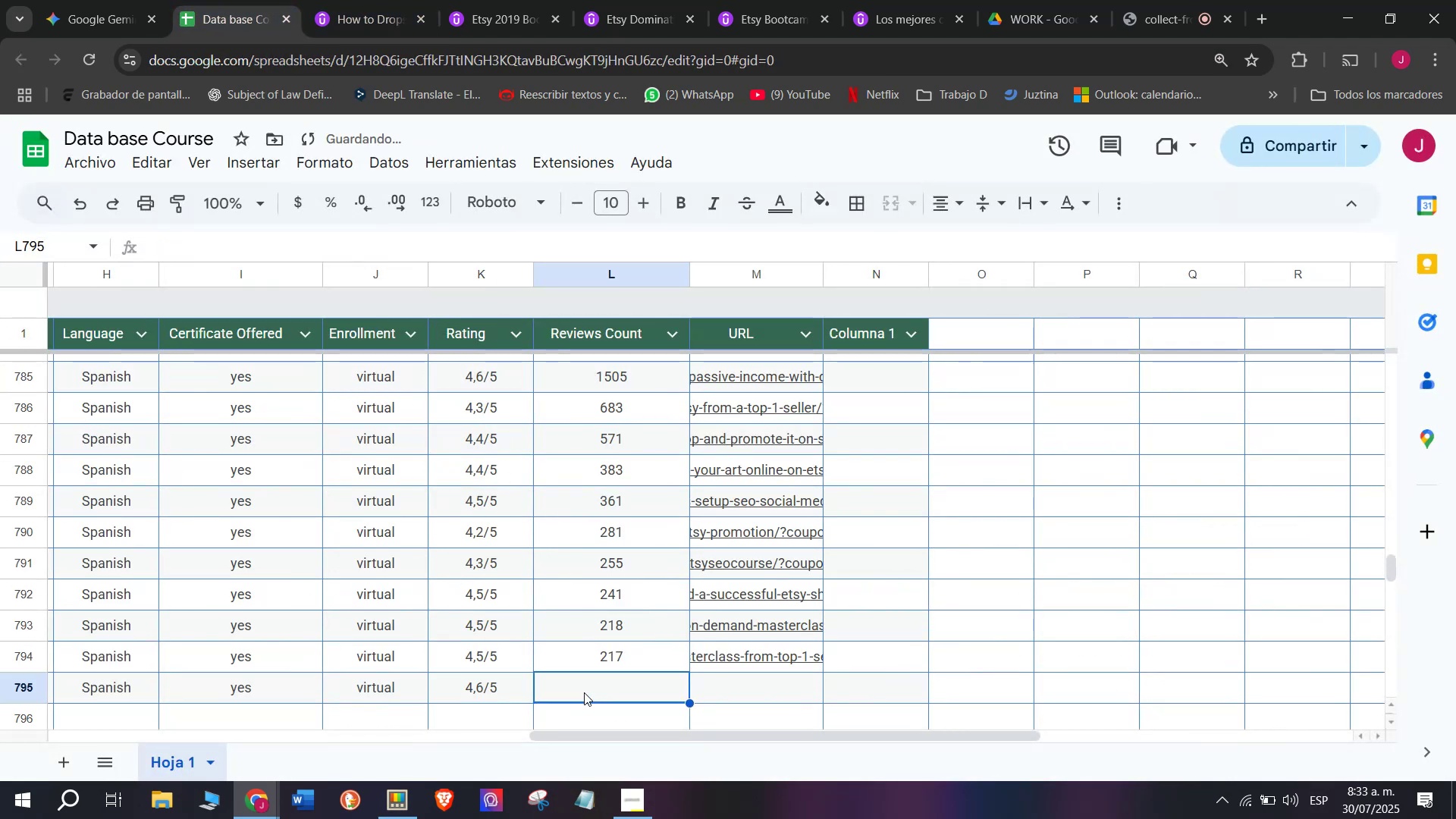 
key(Z)
 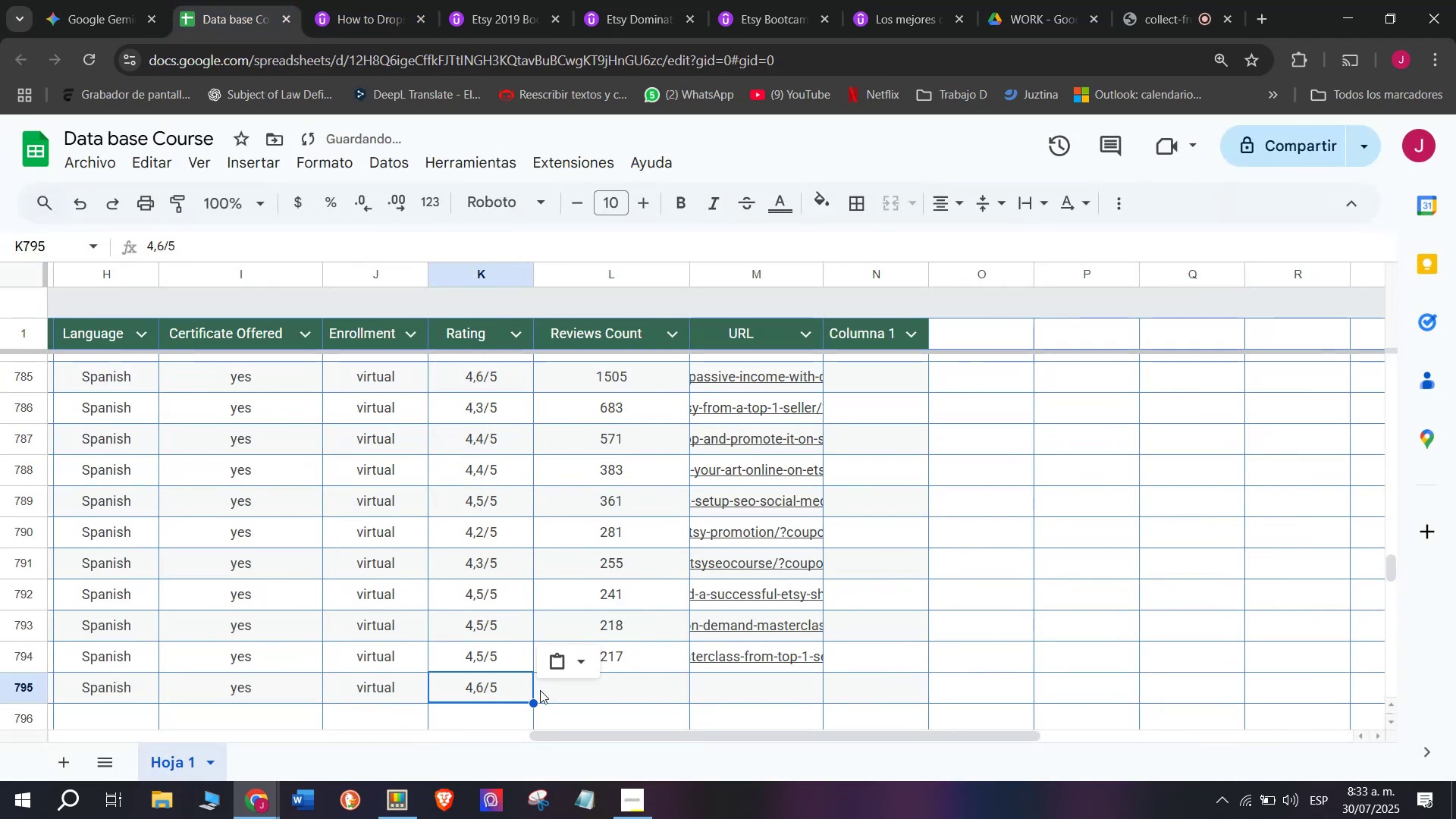 
key(Control+V)
 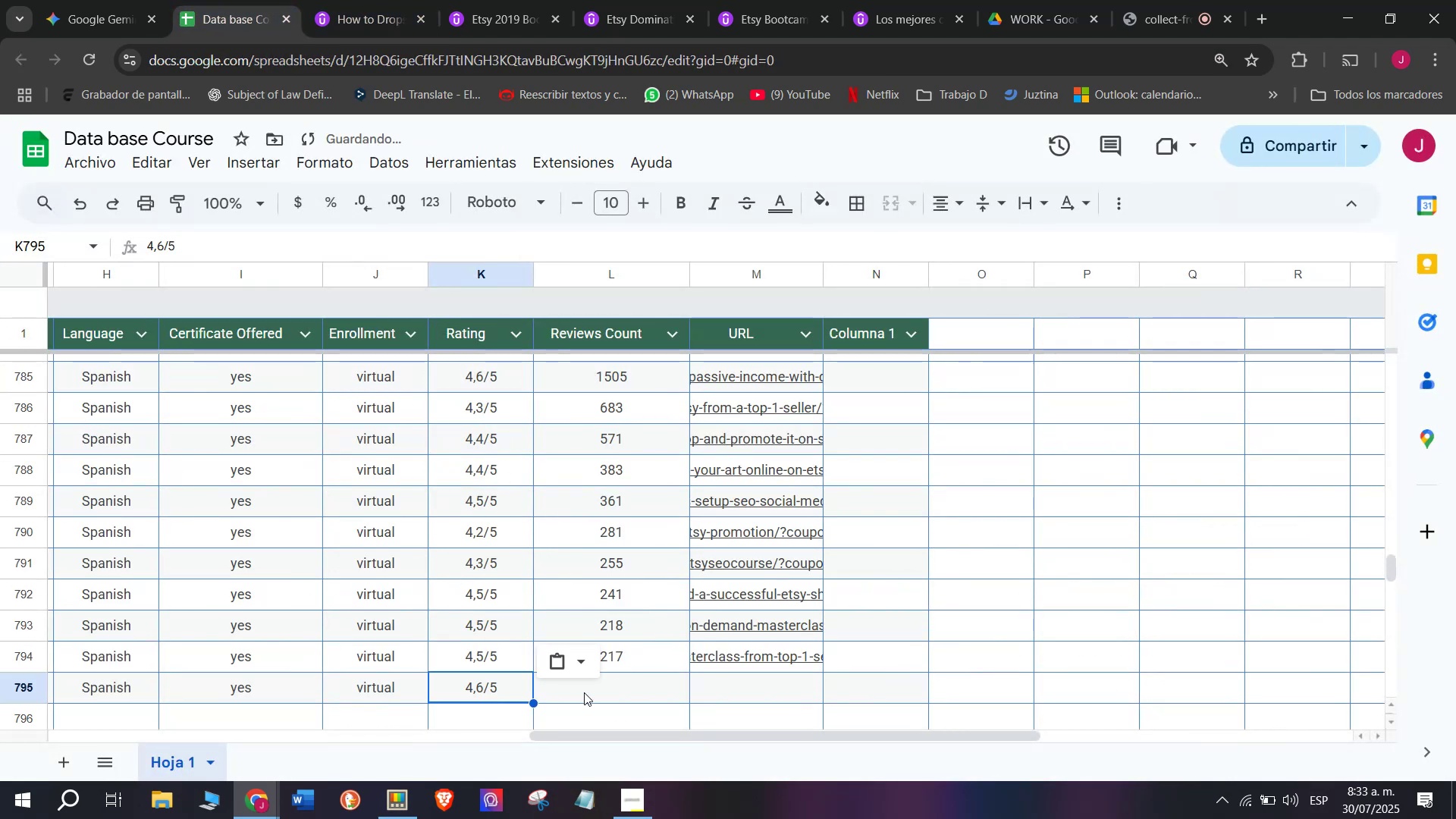 
double_click([584, 692])
 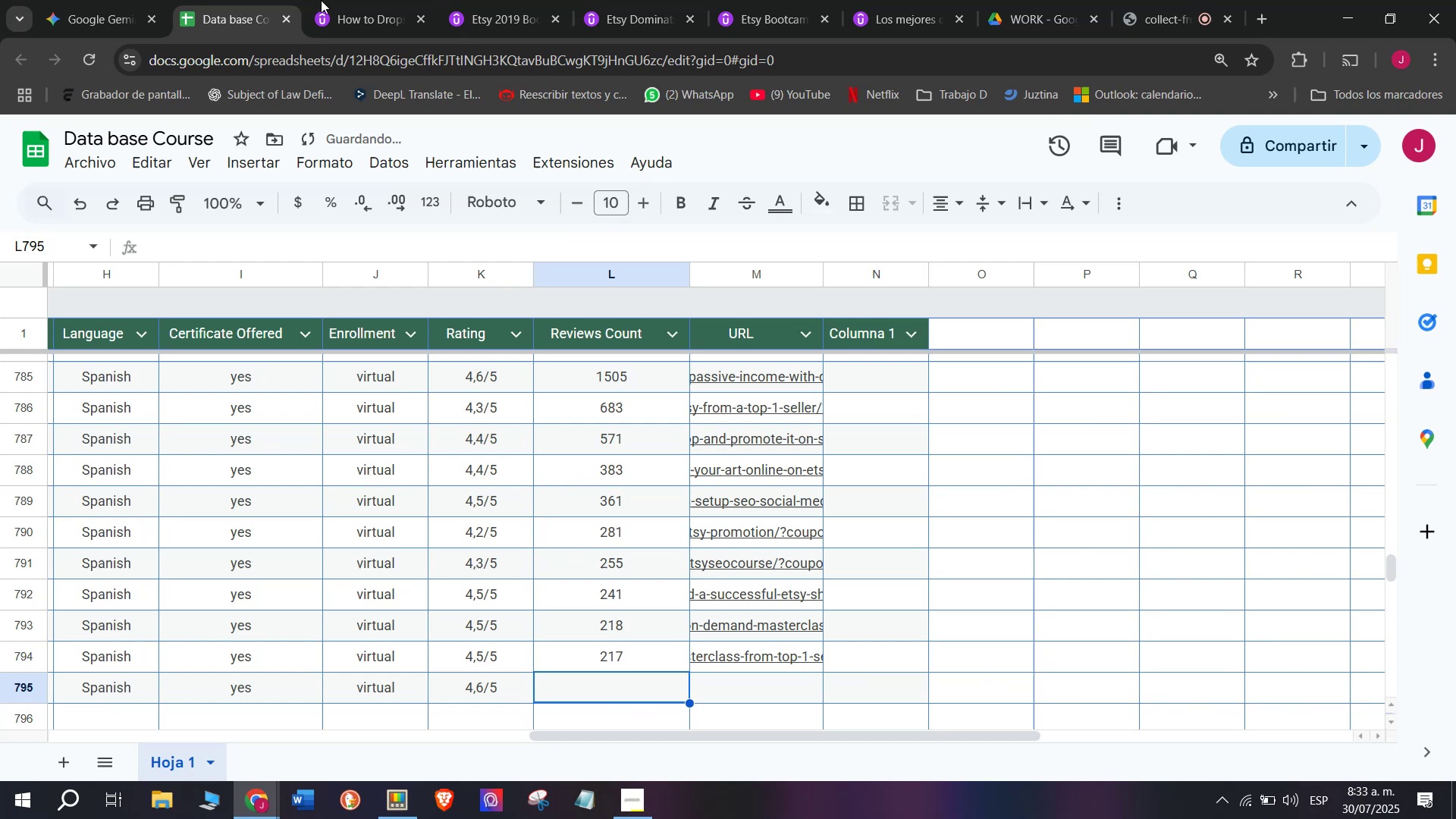 
left_click([328, 0])
 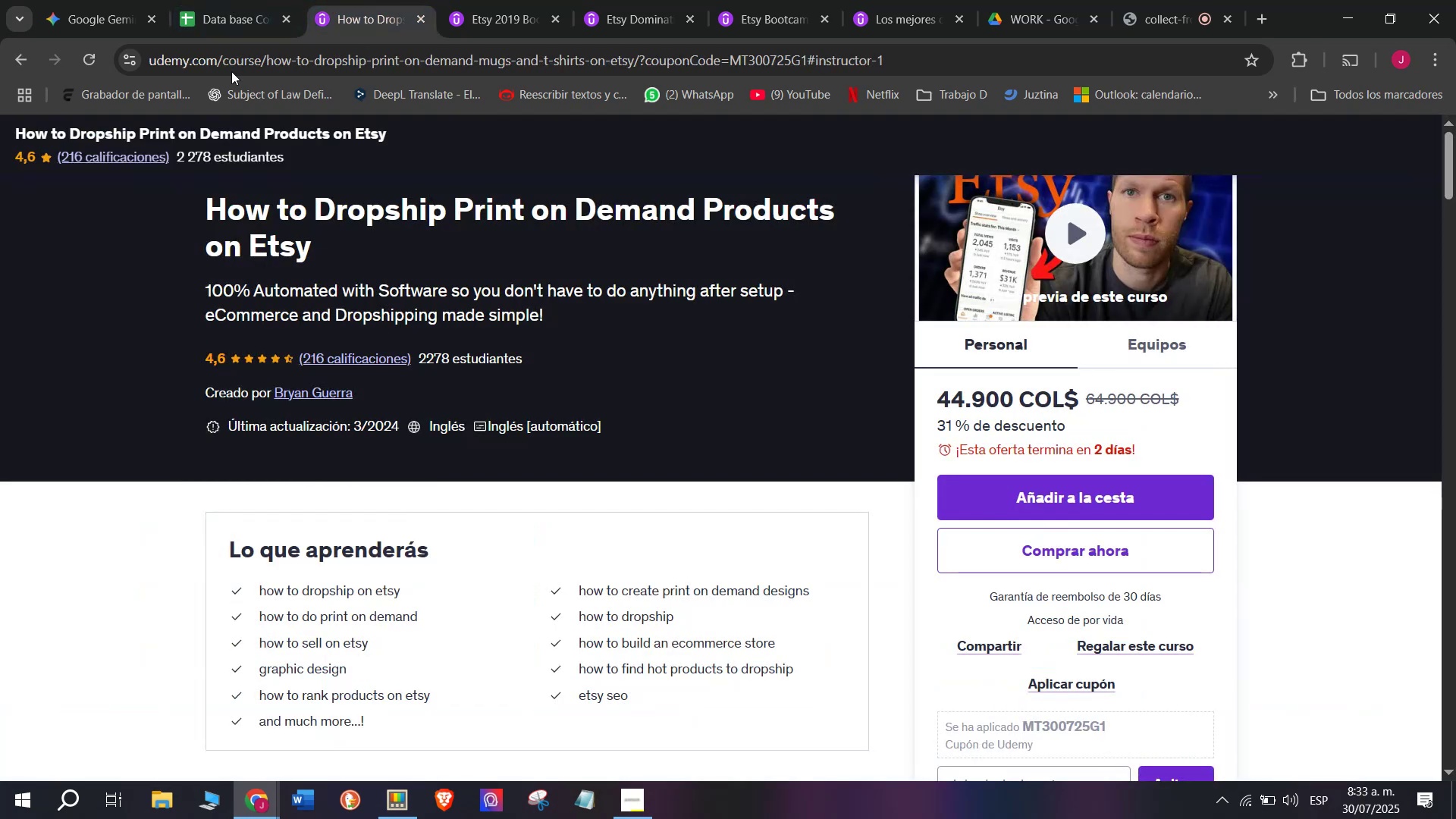 
left_click([231, 0])
 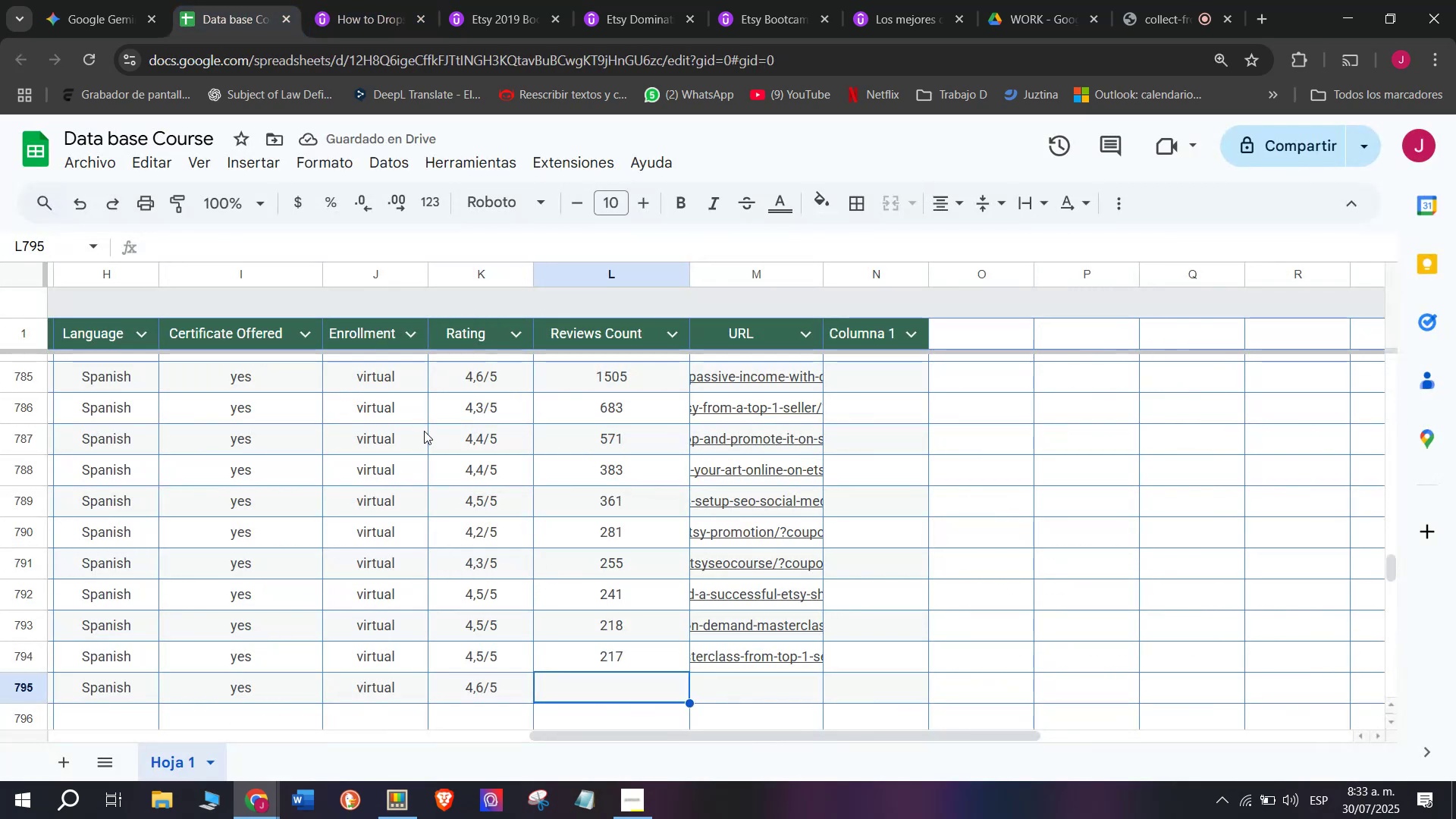 
type(216)
 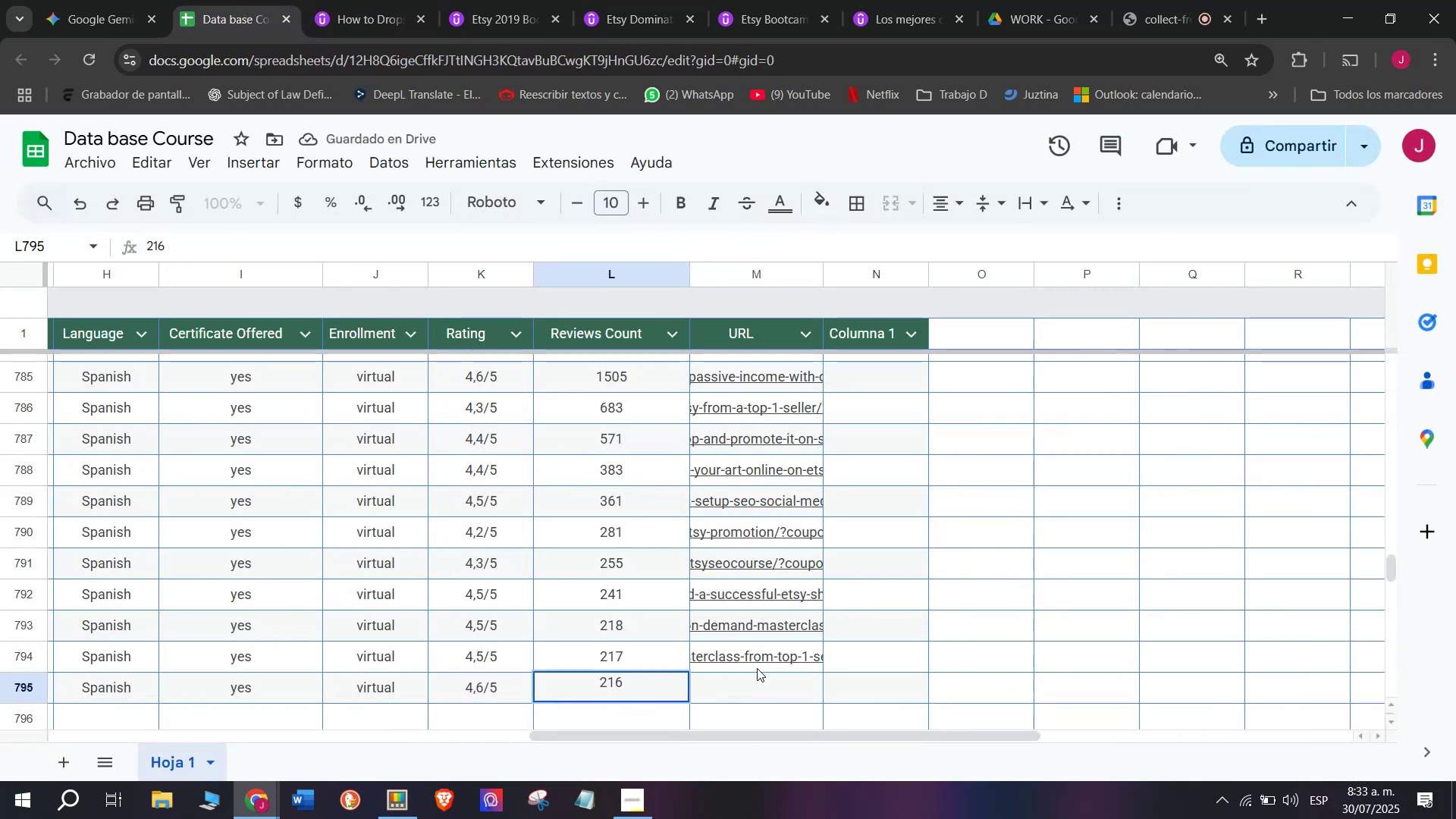 
left_click([765, 679])
 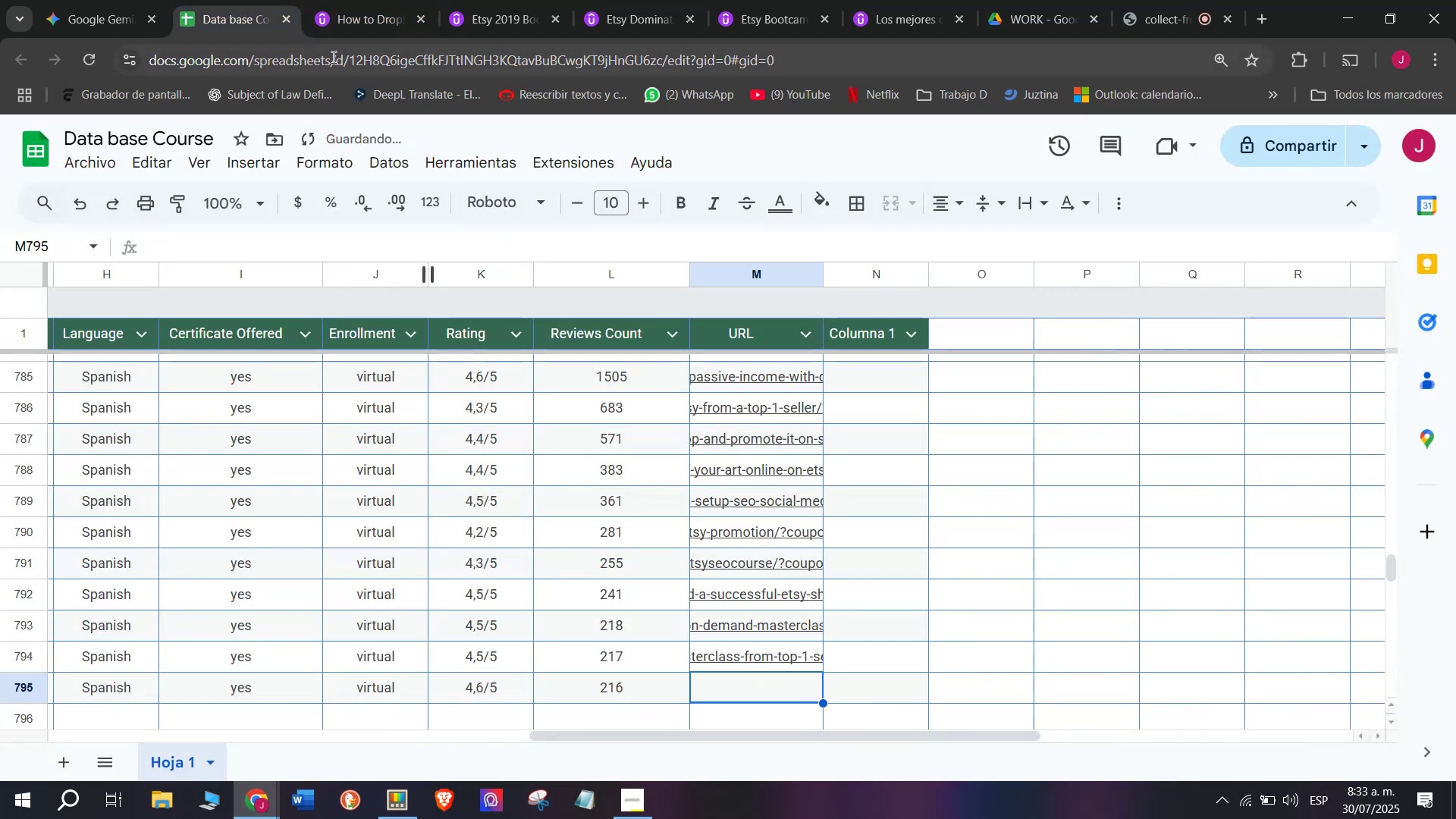 
left_click([337, 37])
 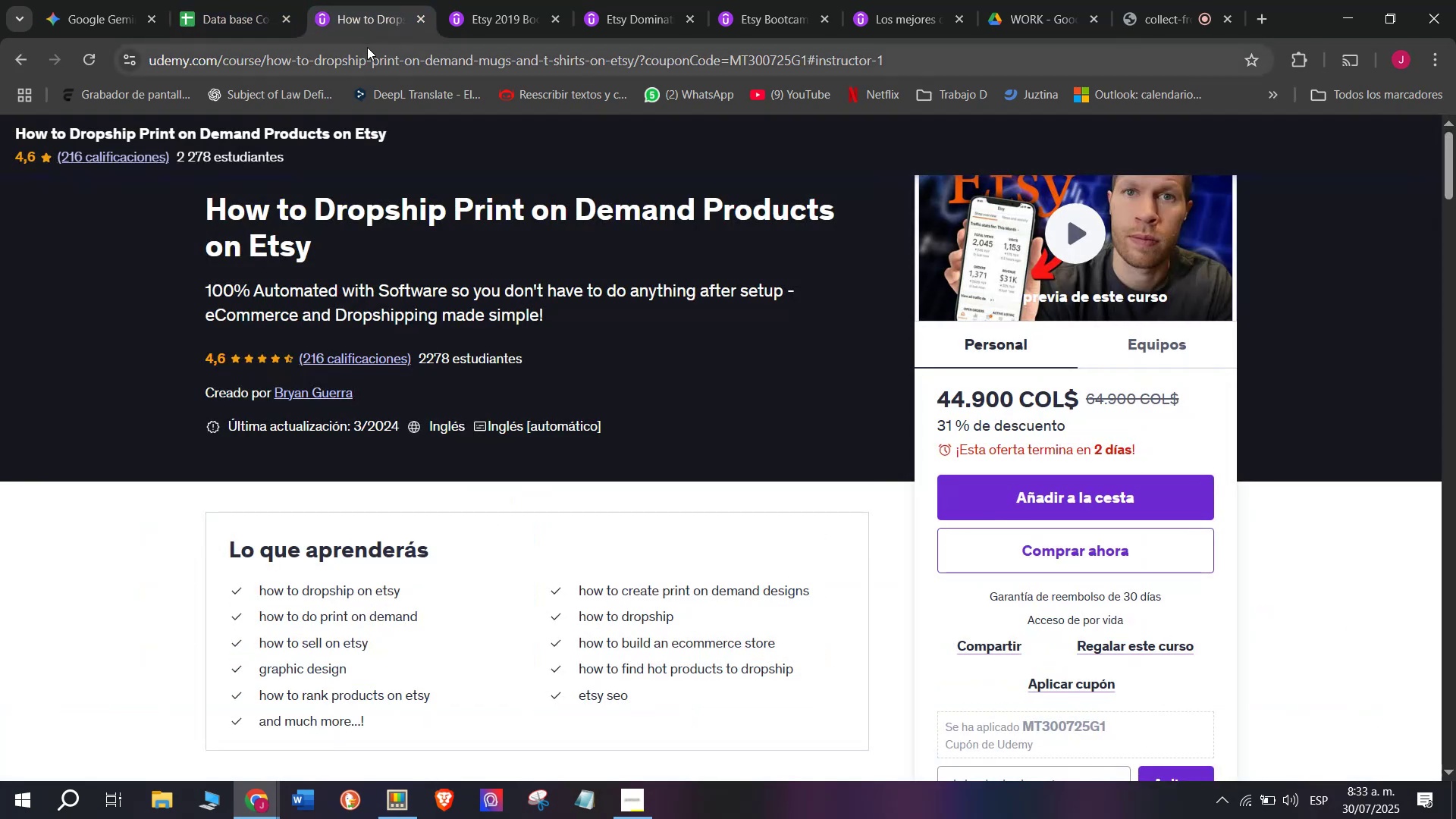 
double_click([367, 47])
 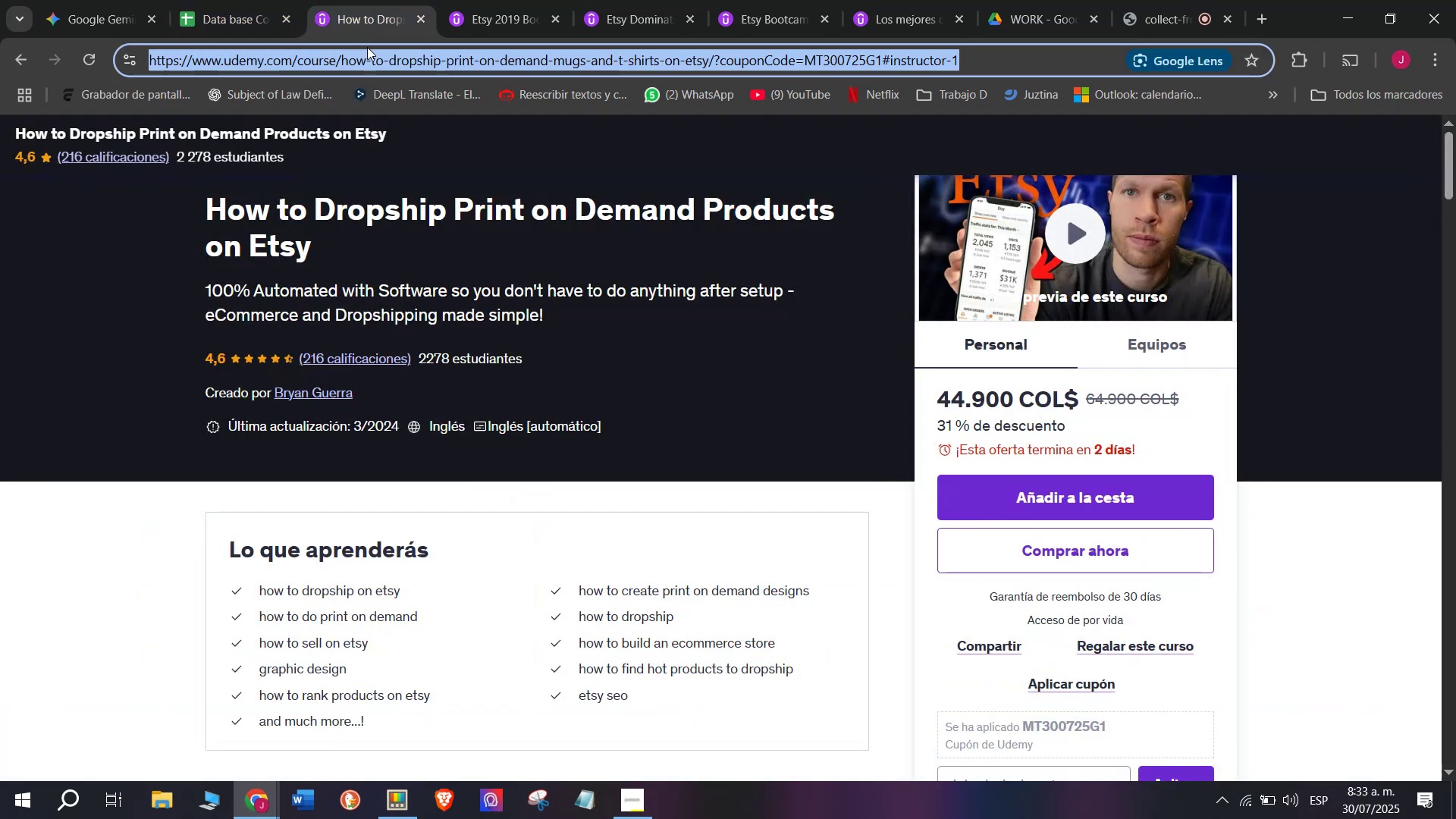 
triple_click([367, 47])
 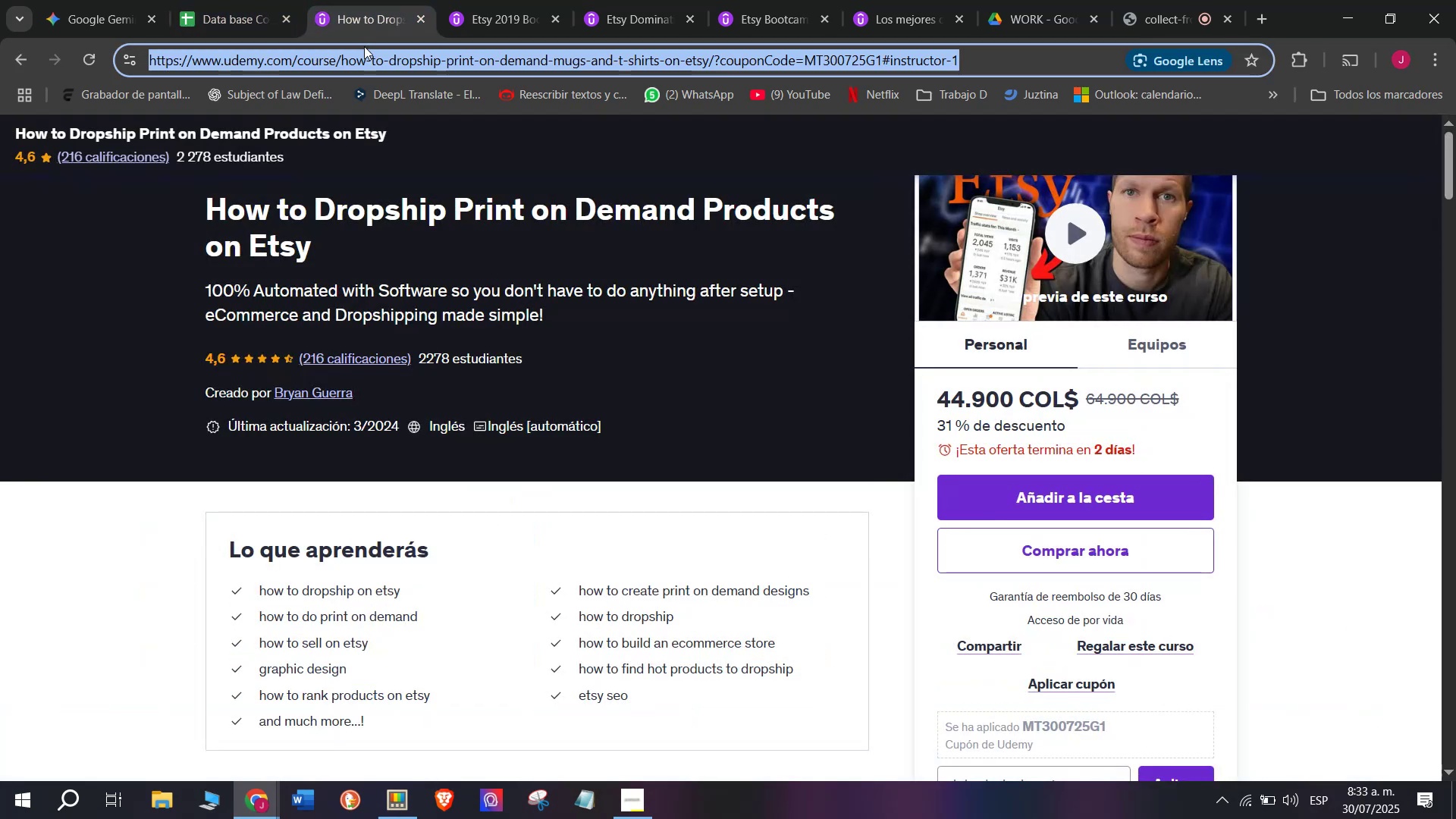 
key(Break)
 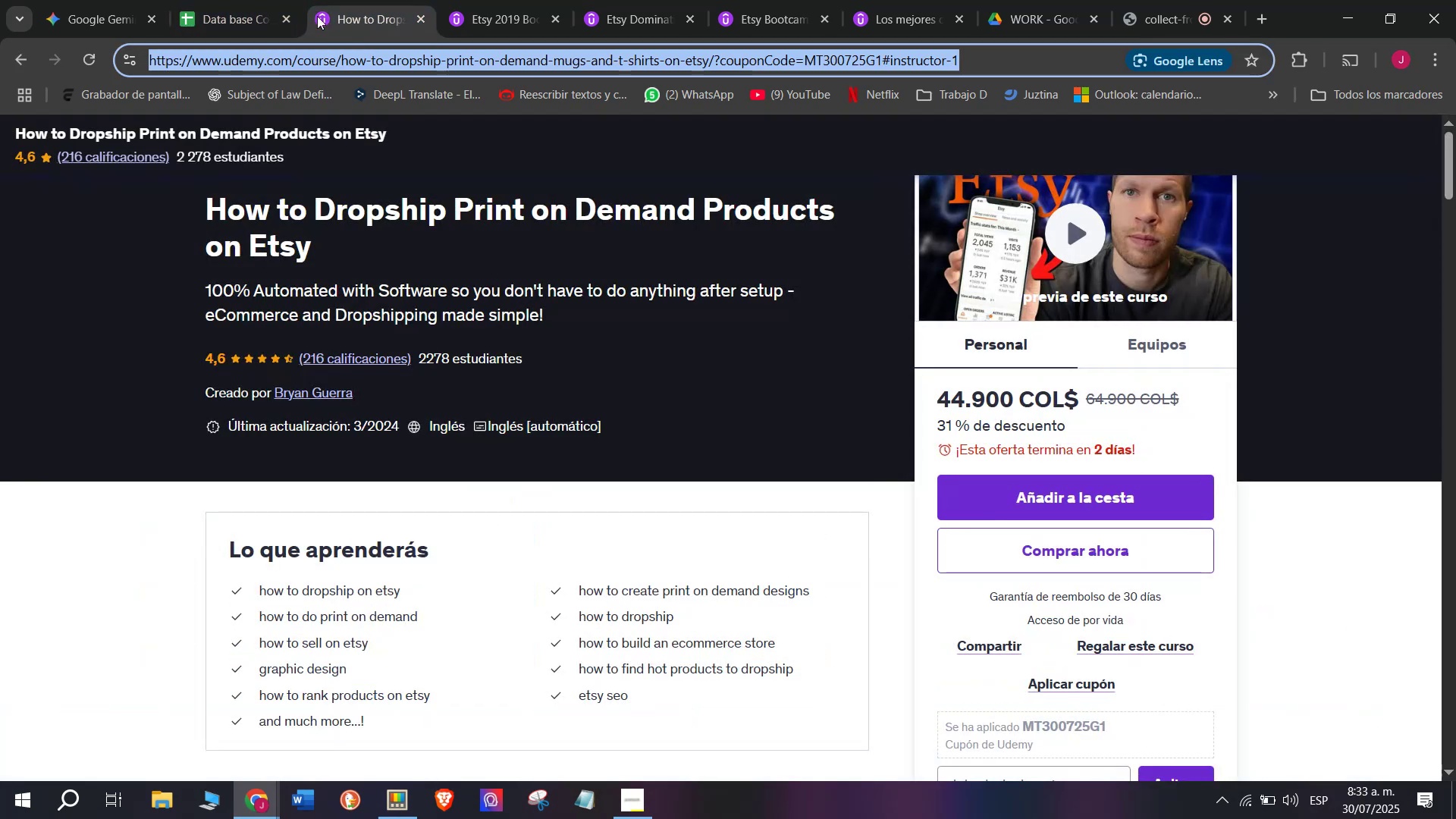 
key(Control+ControlLeft)
 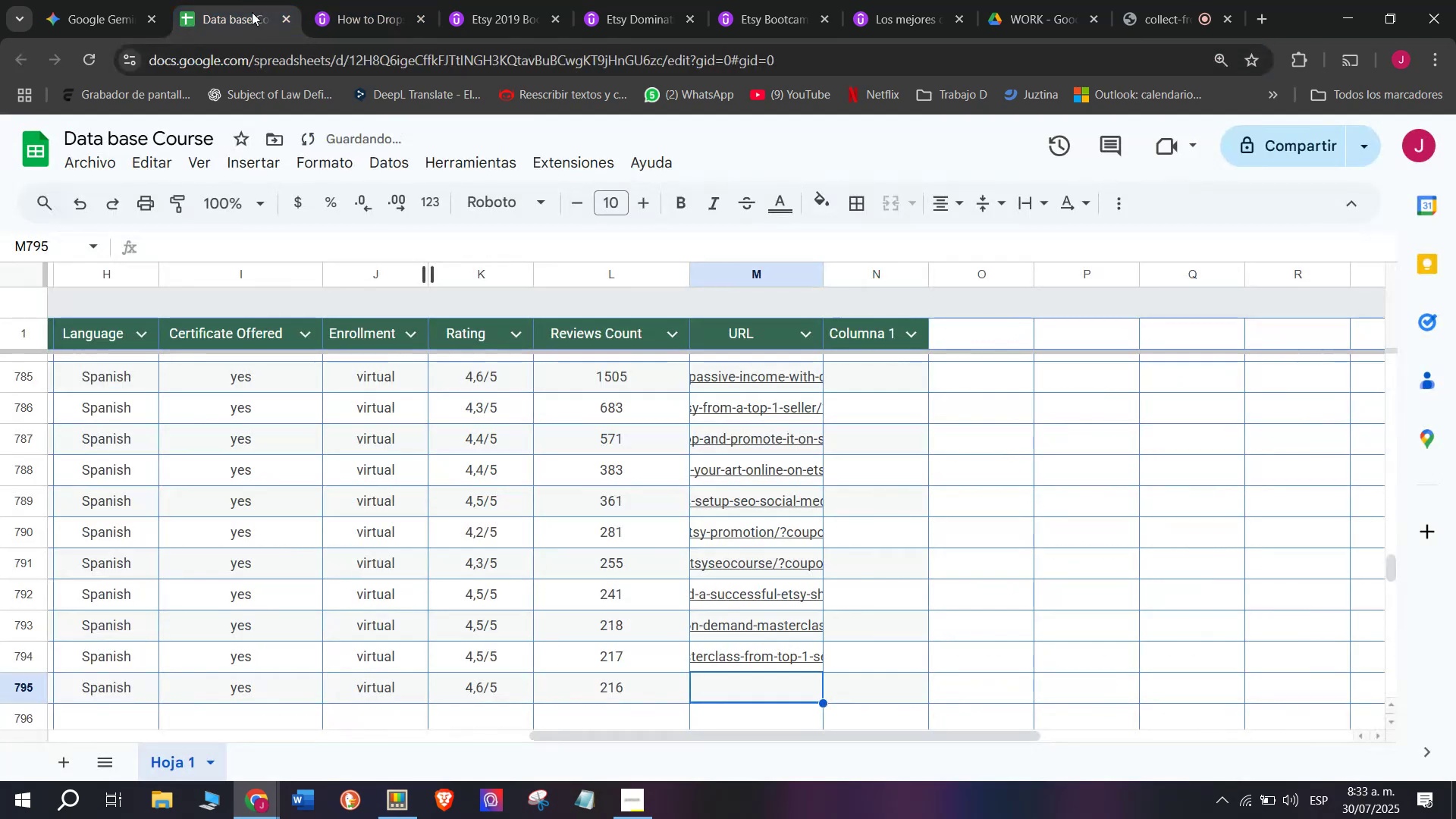 
key(Control+C)
 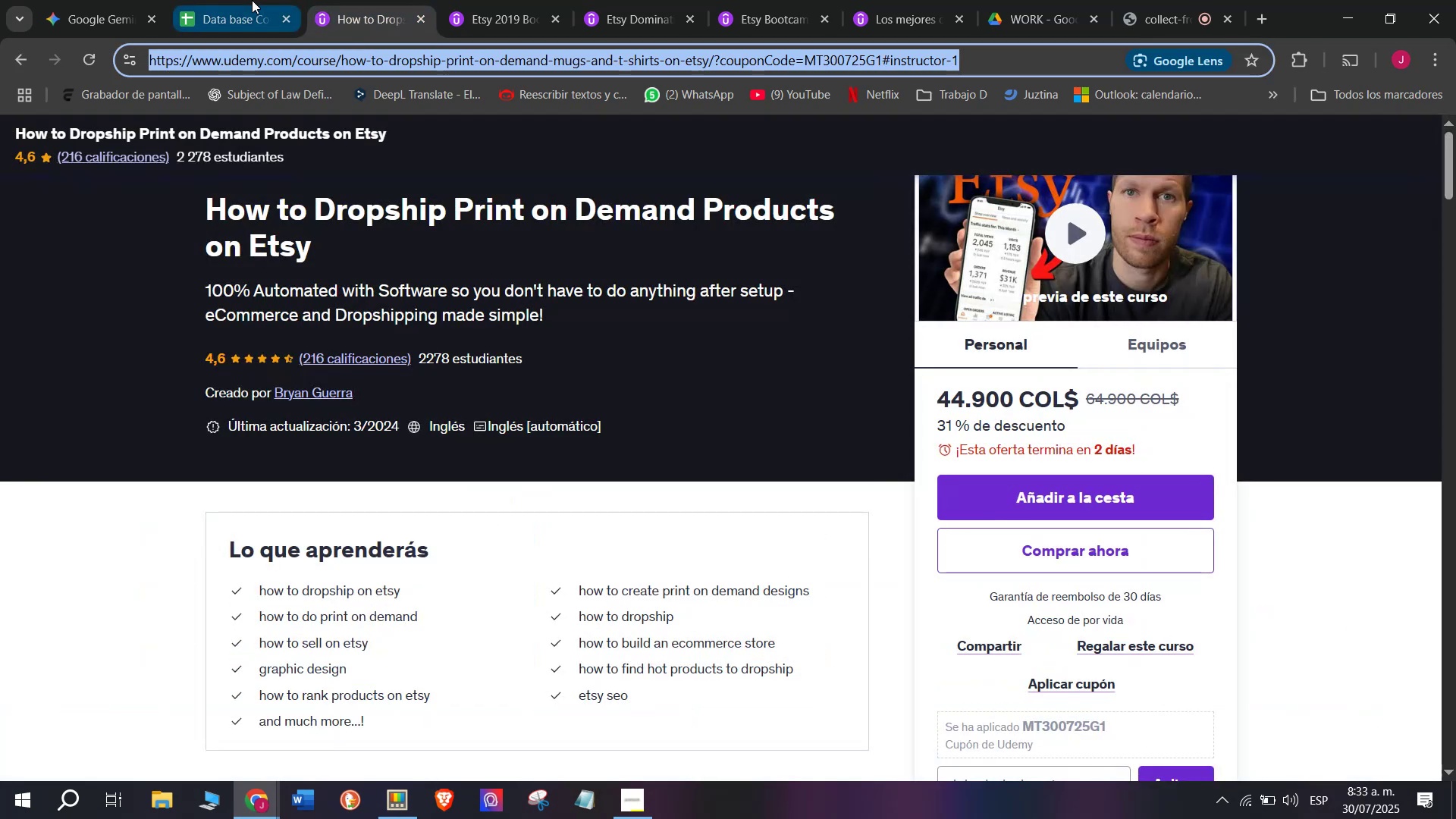 
left_click([252, 0])
 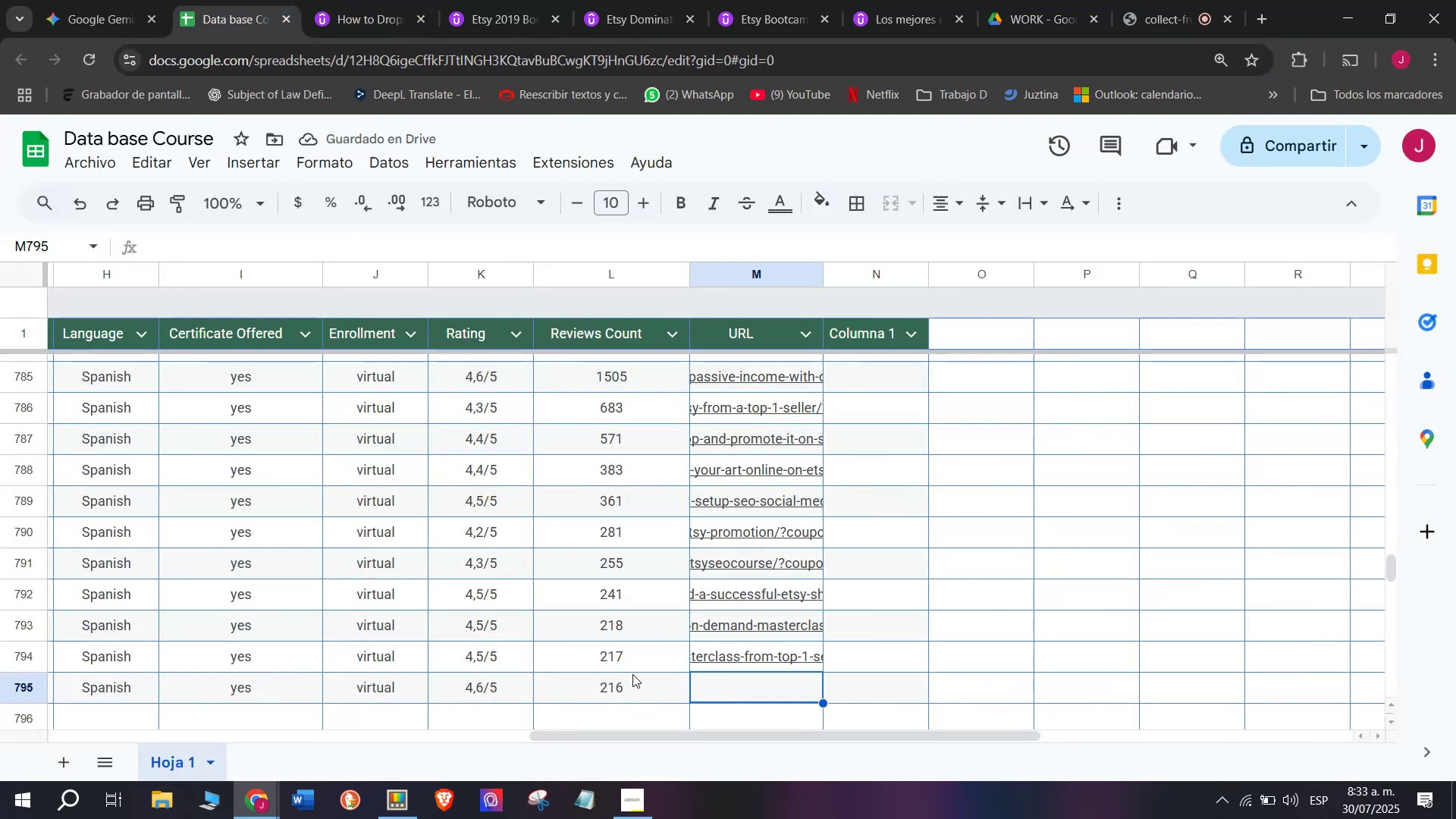 
key(Z)
 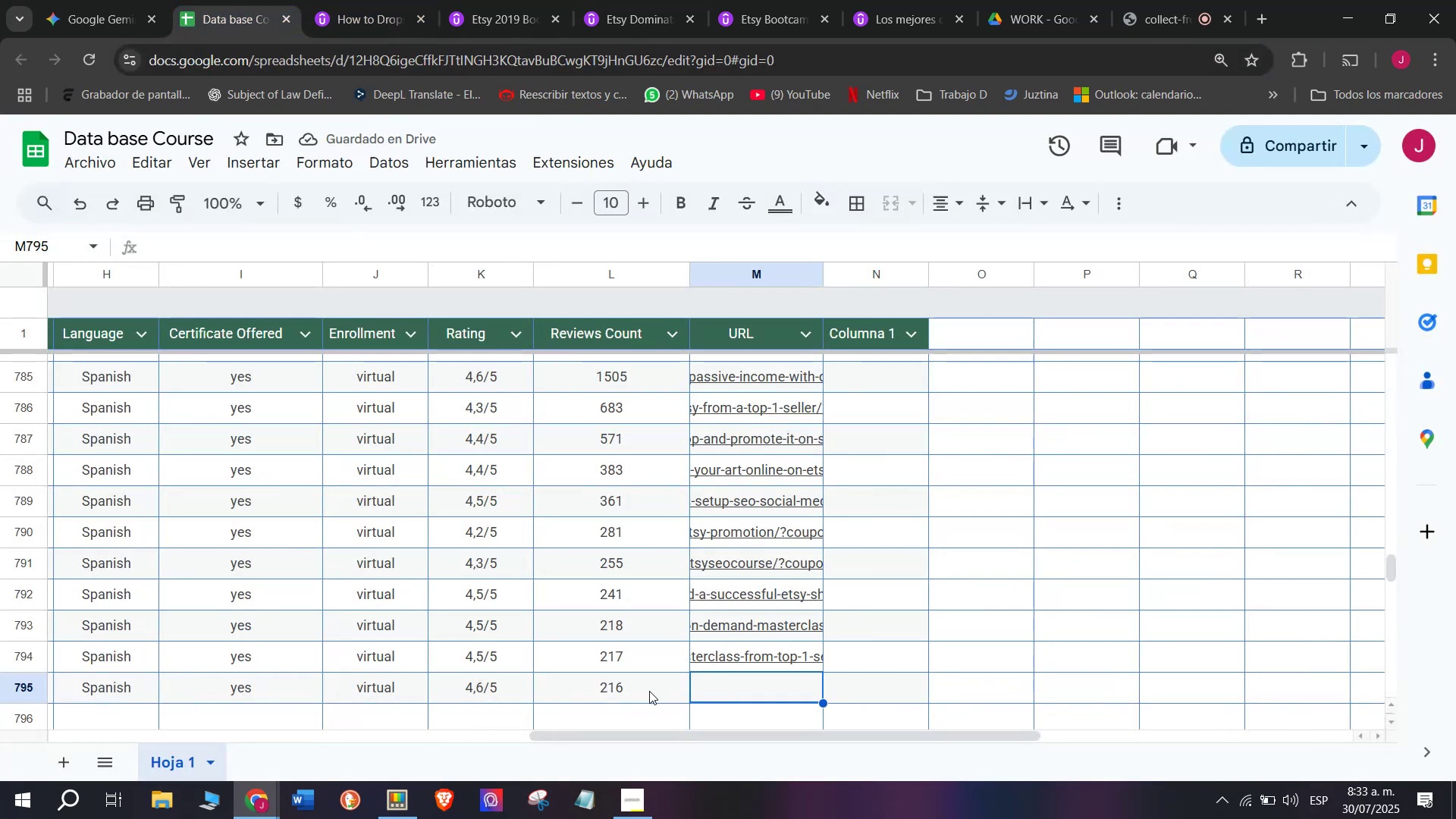 
key(Control+ControlLeft)
 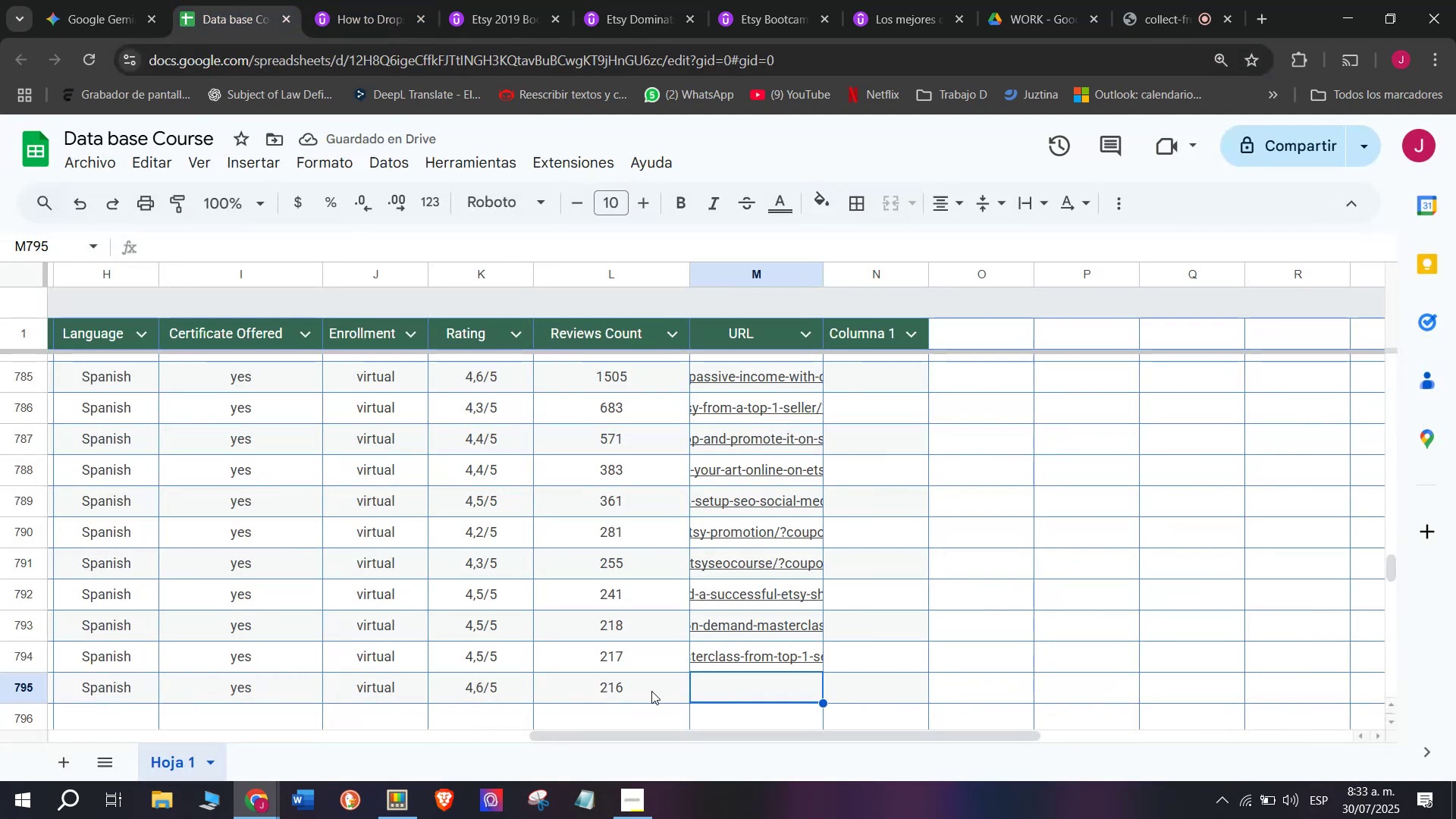 
key(Control+V)
 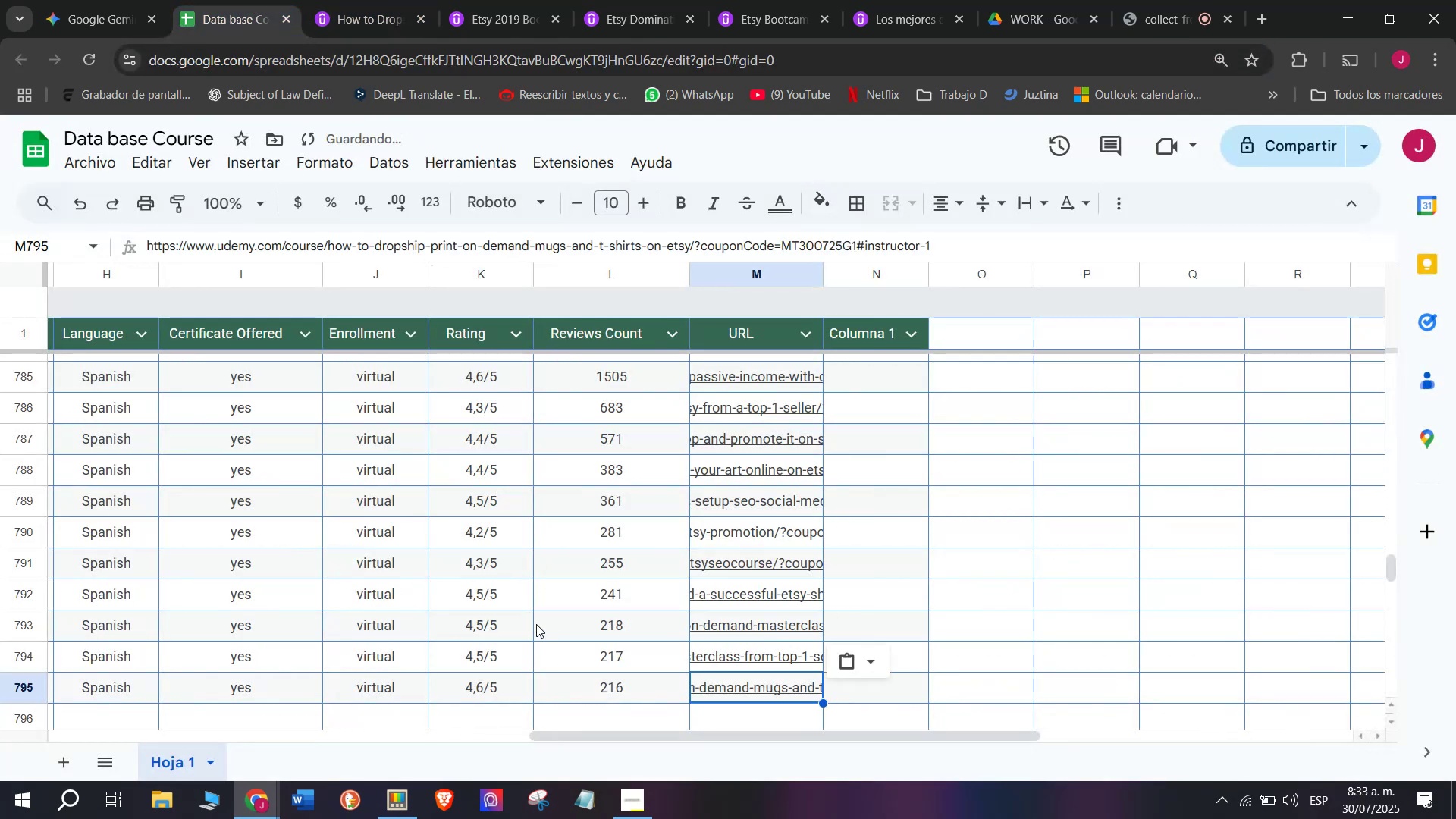 
scroll: coordinate [231, 724], scroll_direction: up, amount: 3.0
 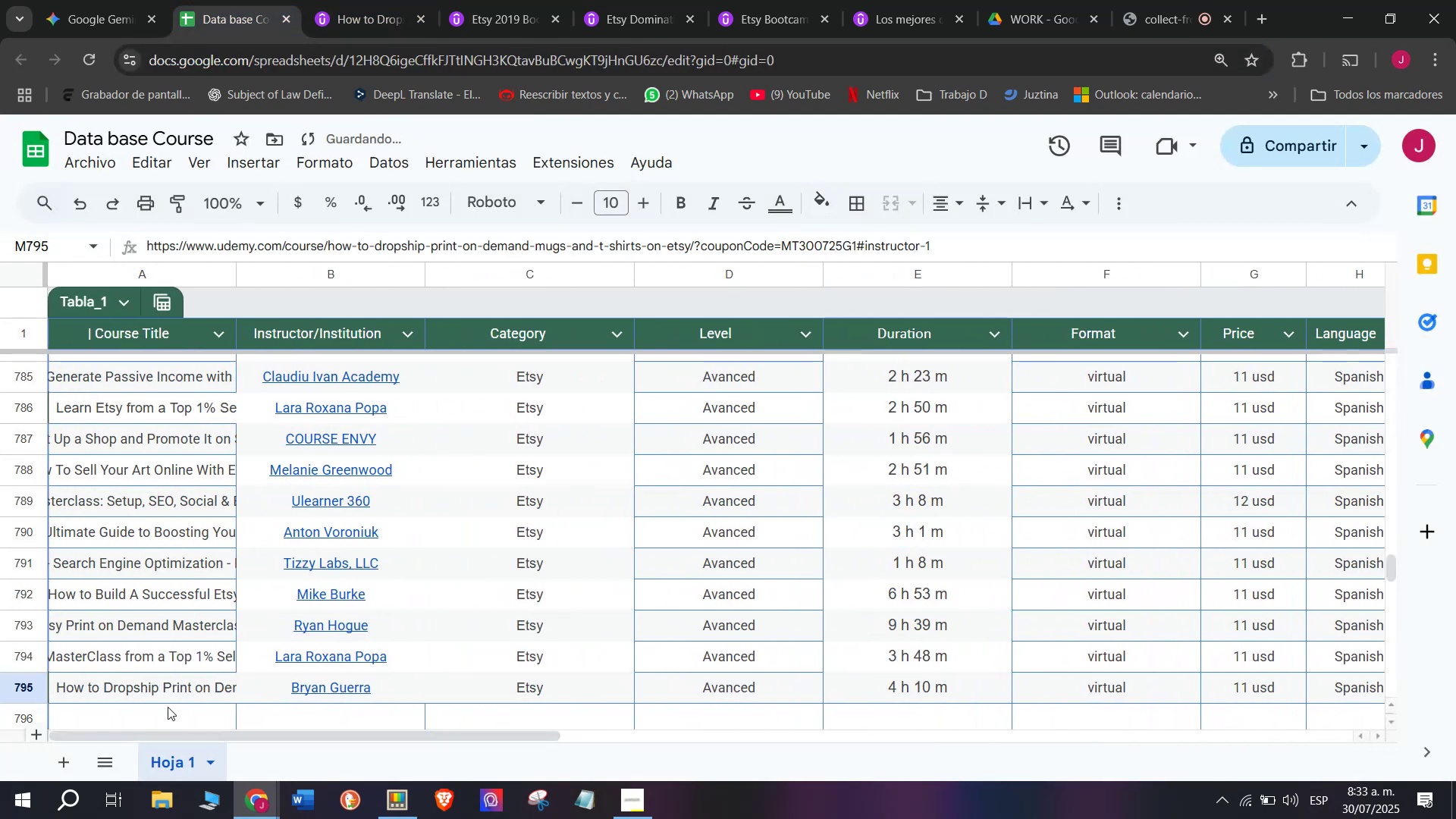 
left_click([168, 707])
 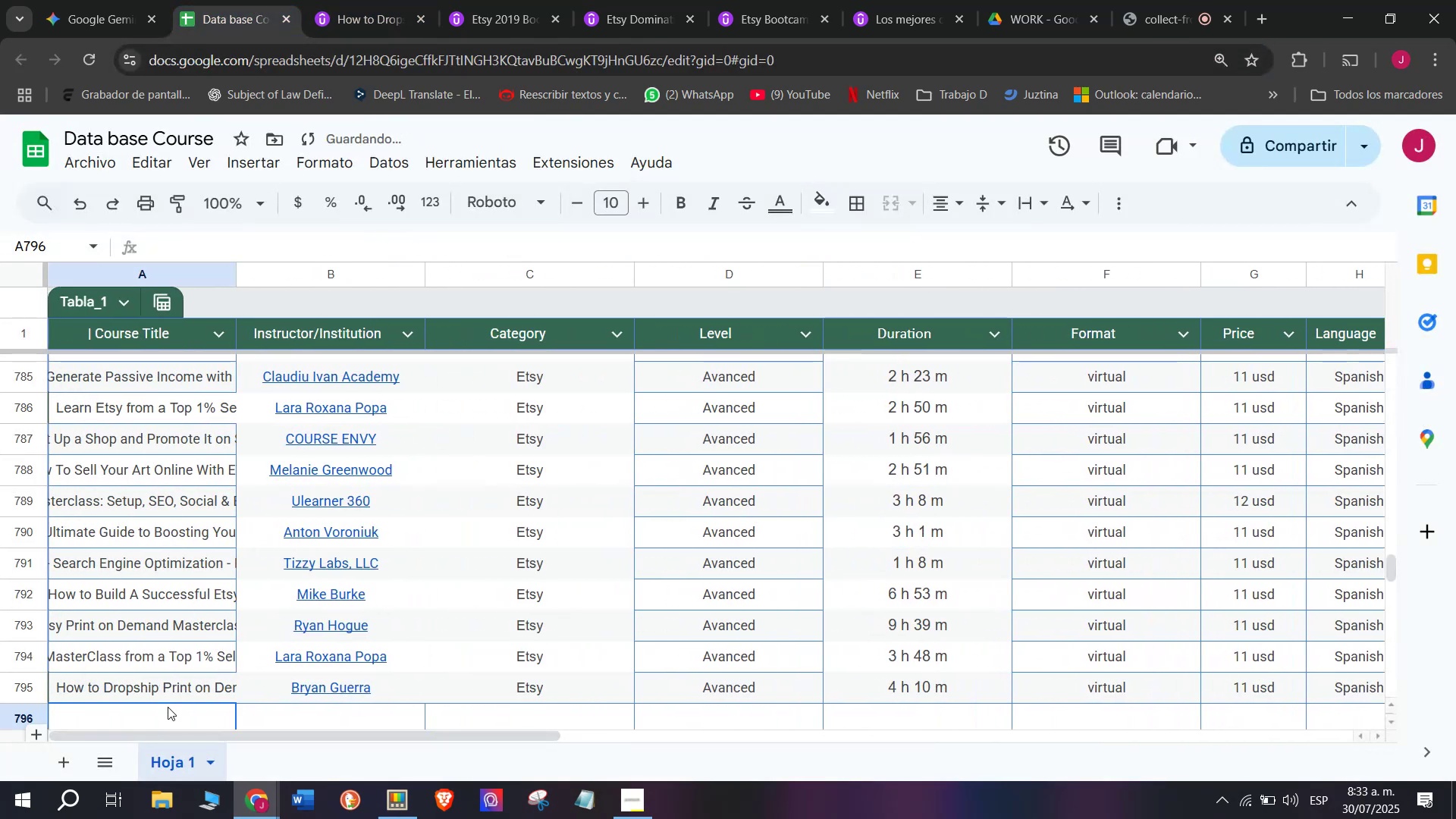 
scroll: coordinate [169, 707], scroll_direction: down, amount: 1.0
 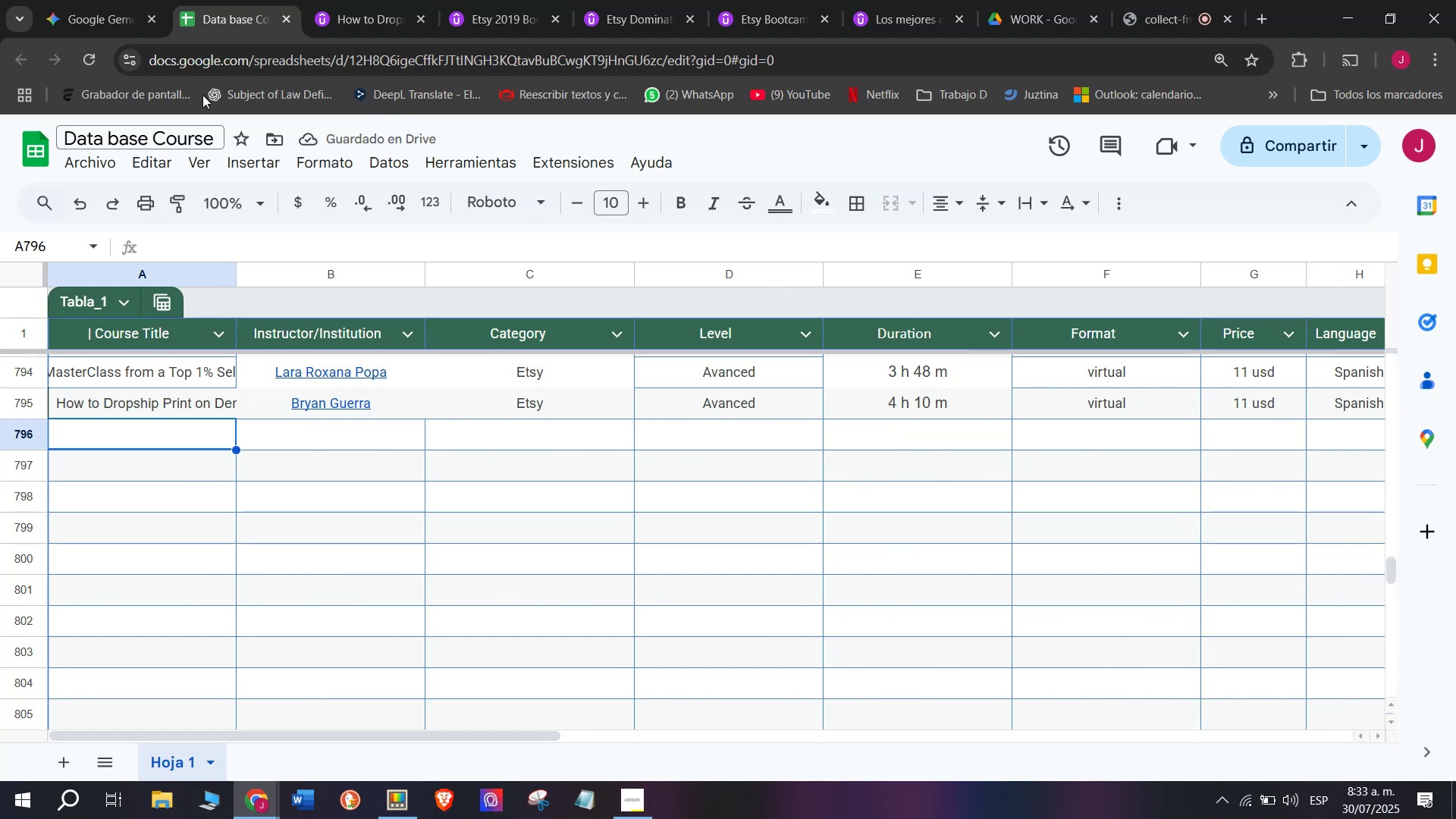 
left_click_drag(start_coordinate=[321, 0], to_coordinate=[333, 0])
 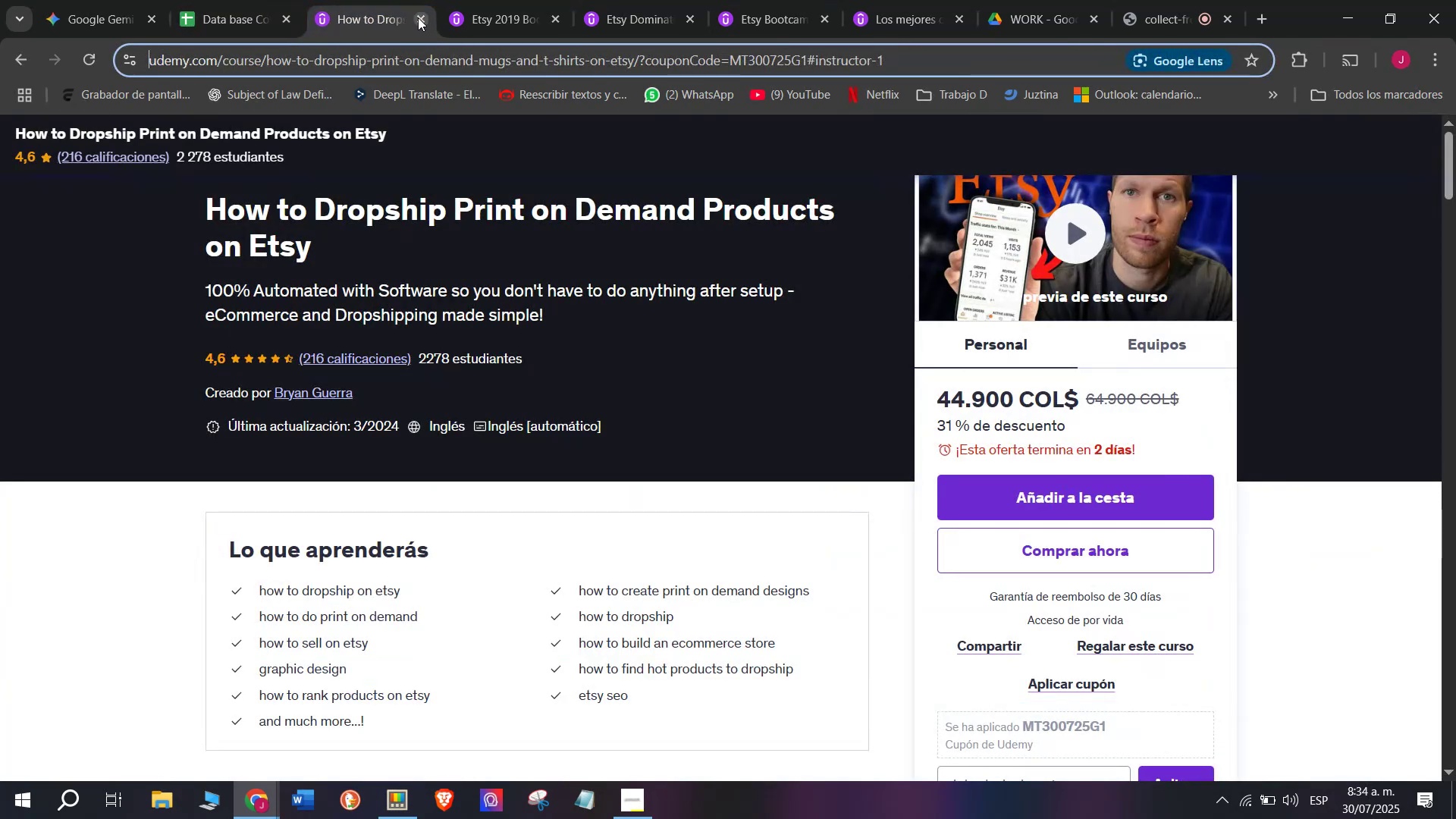 
left_click([422, 18])
 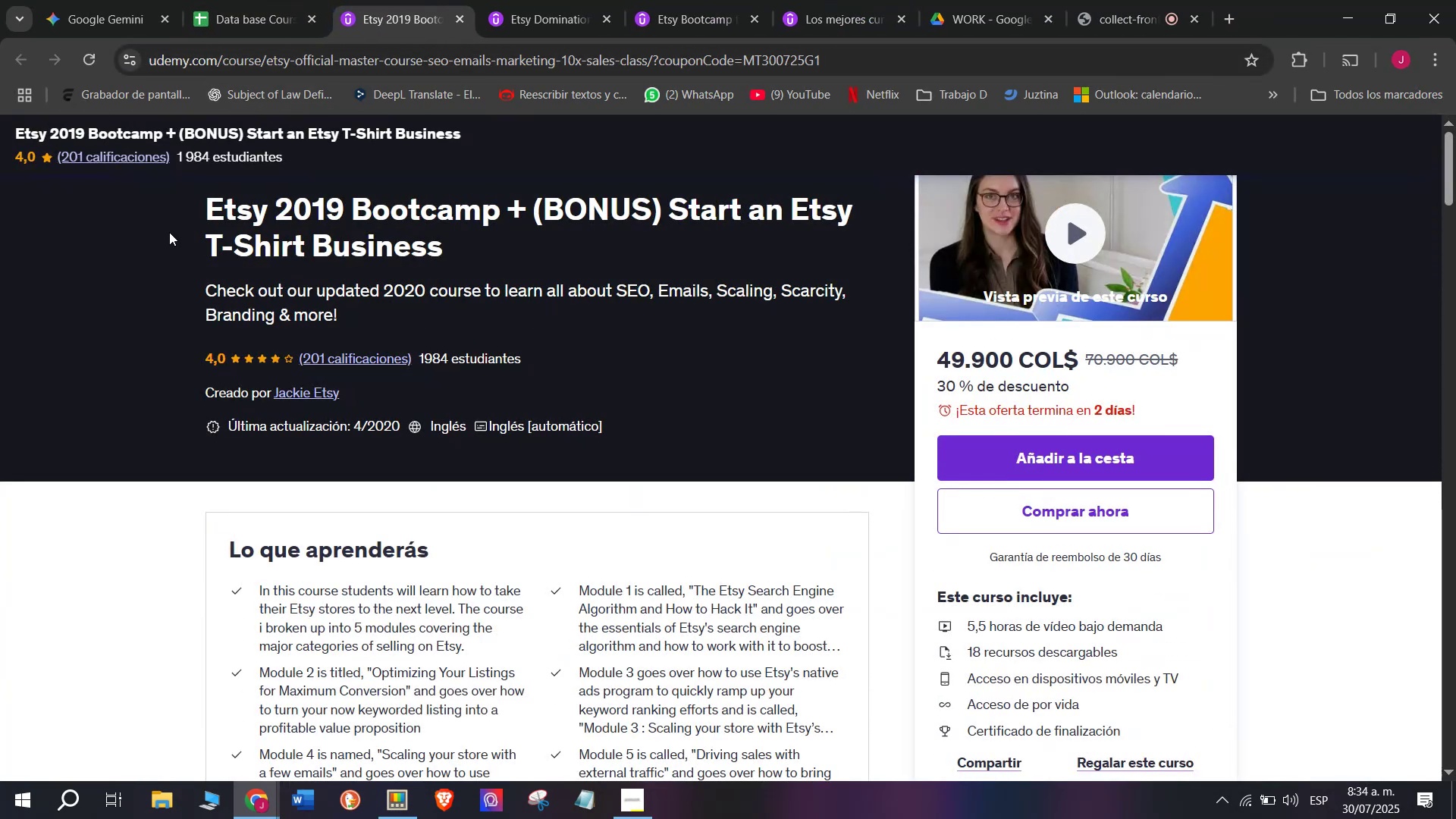 
left_click_drag(start_coordinate=[195, 202], to_coordinate=[563, 267])
 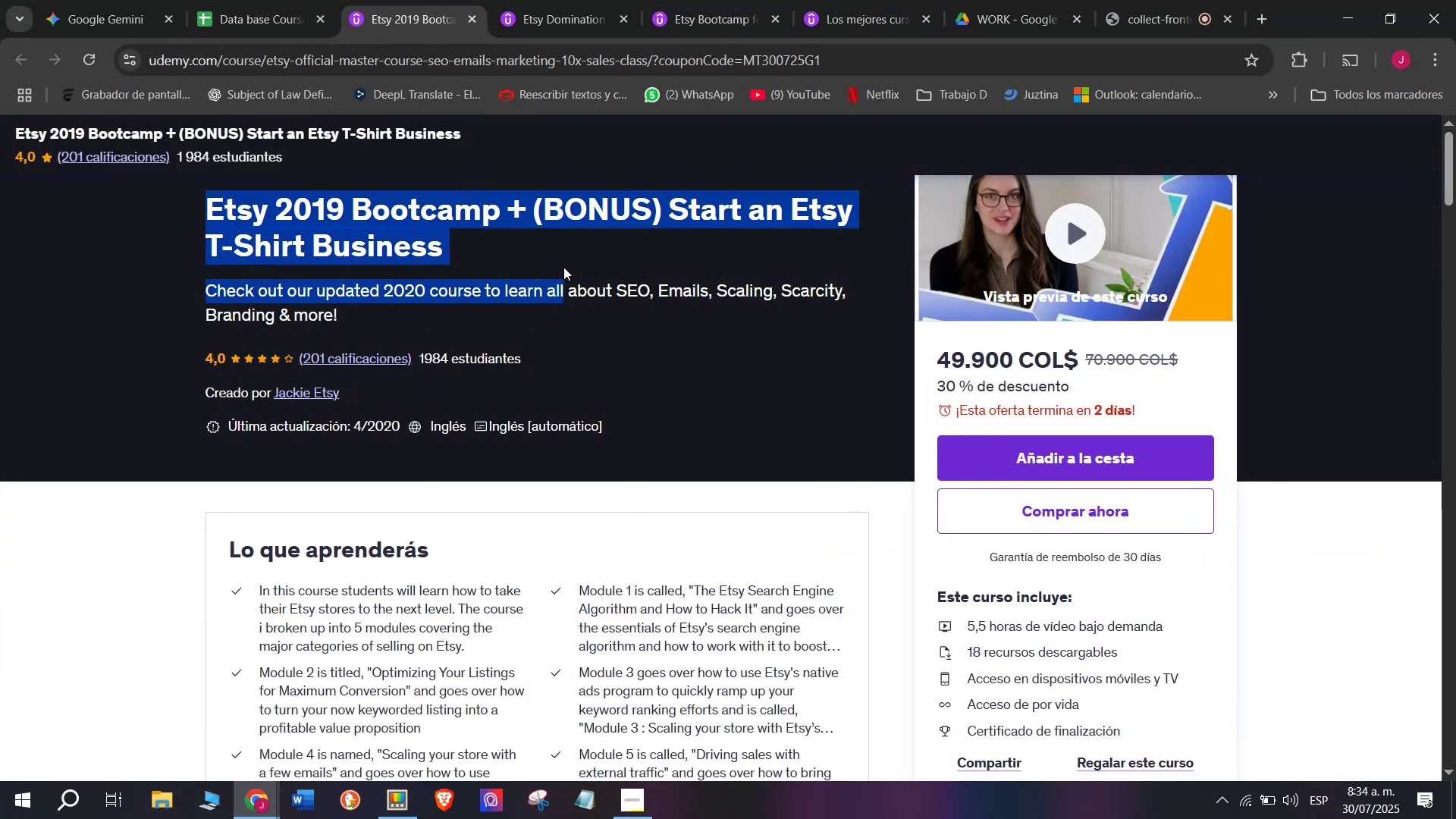 
key(Control+ControlLeft)
 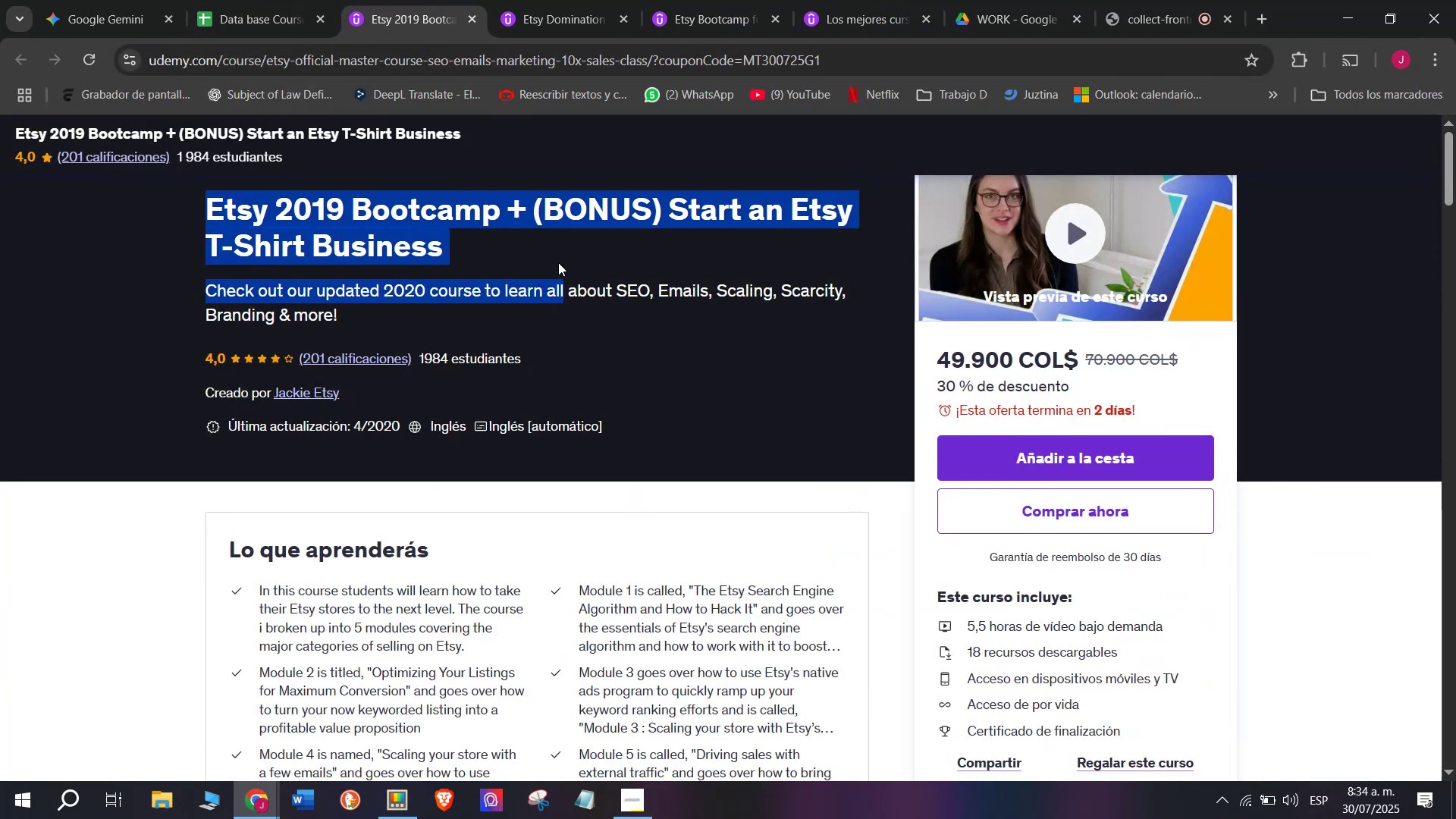 
key(Break)
 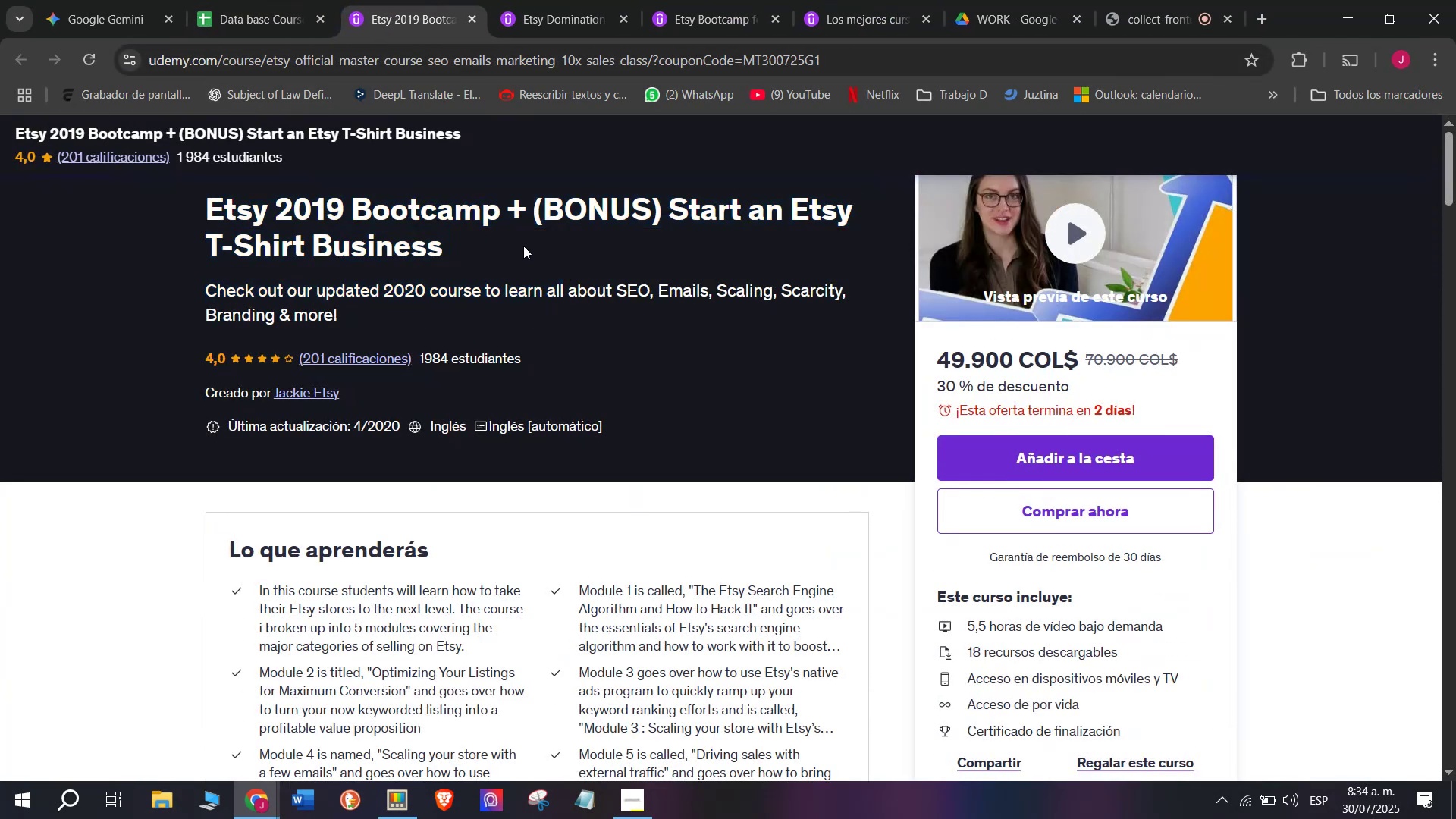 
key(Control+C)
 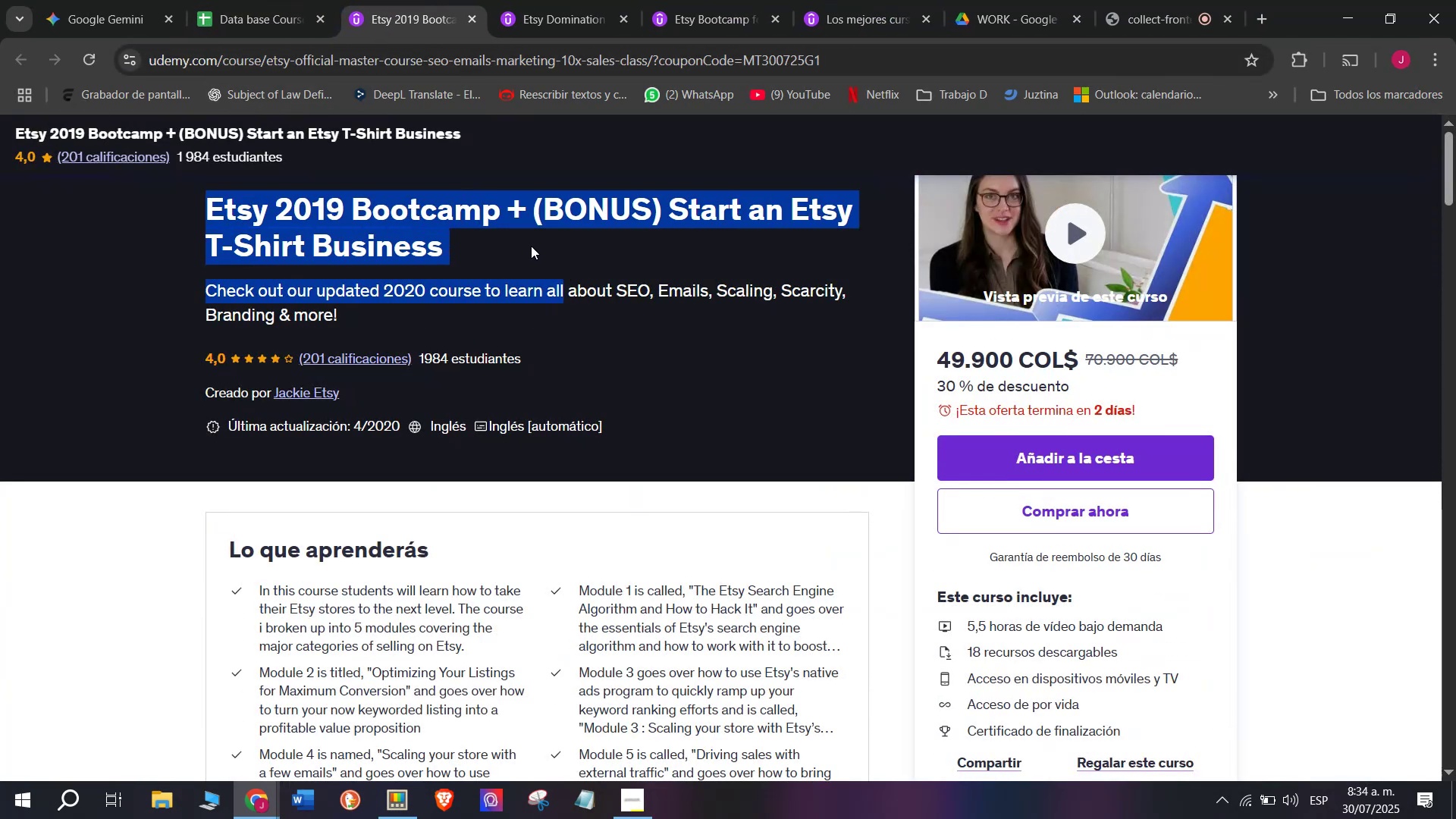 
left_click([531, 246])
 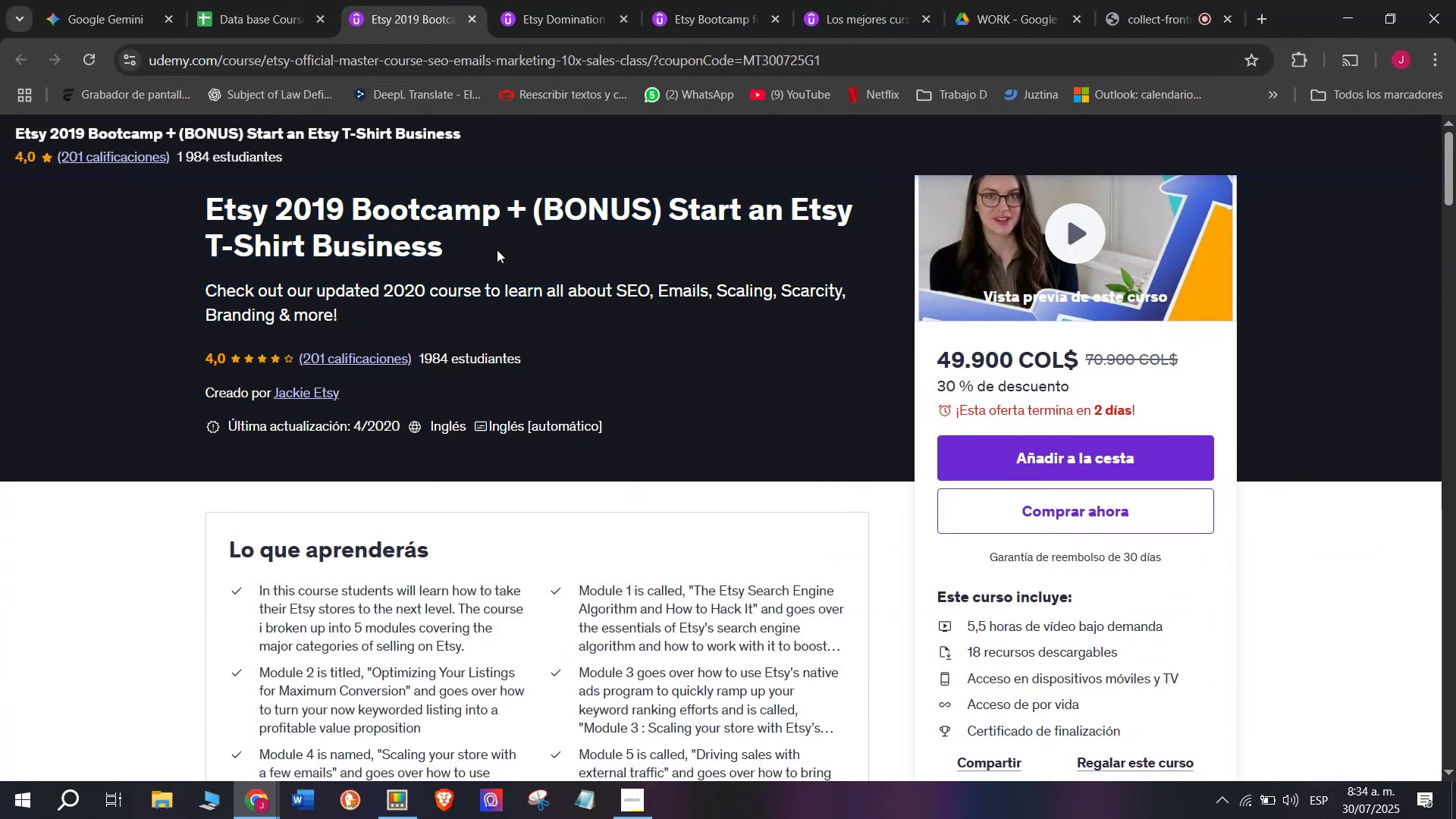 
left_click_drag(start_coordinate=[496, 249], to_coordinate=[183, 199])
 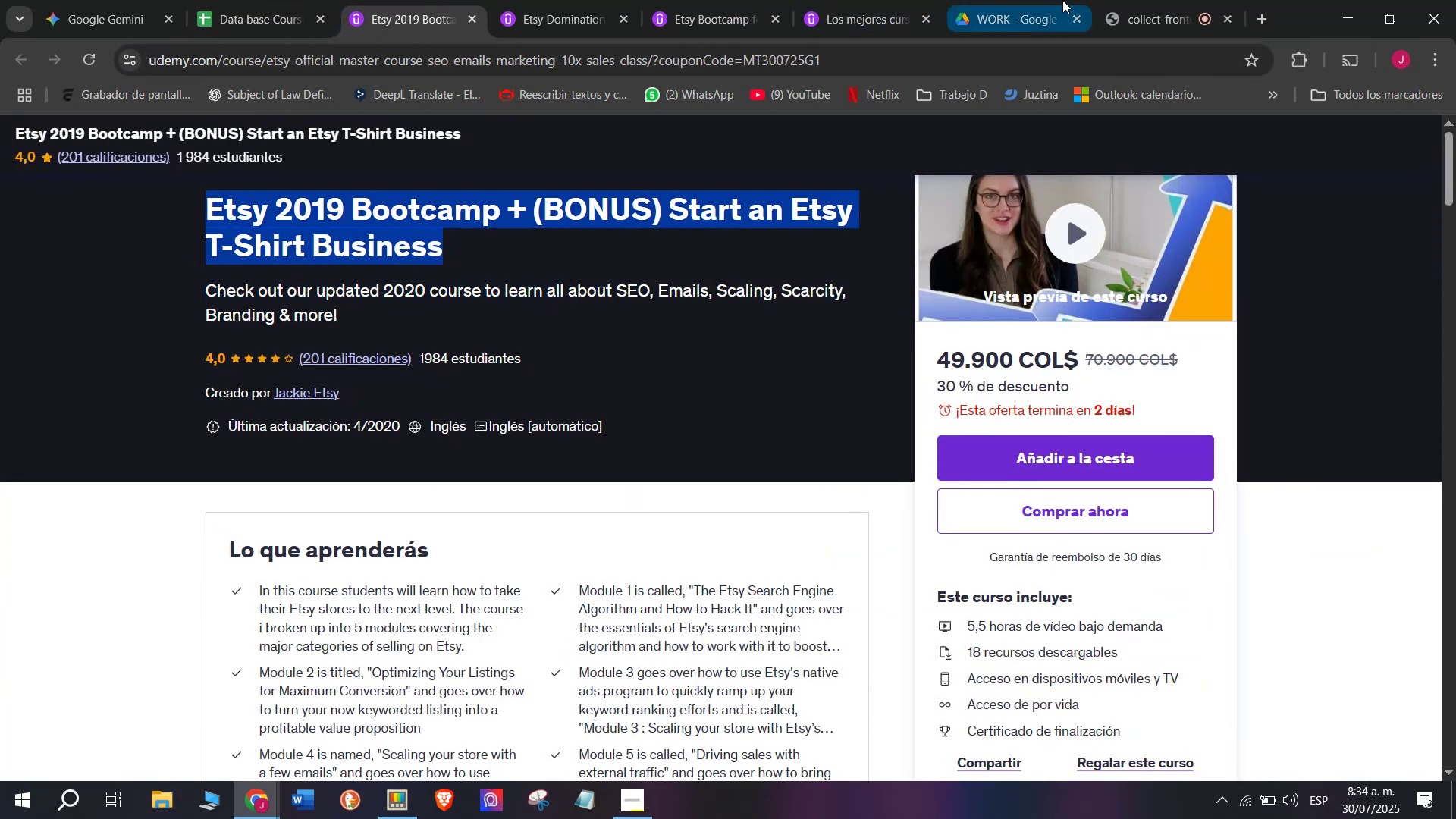 
key(Break)
 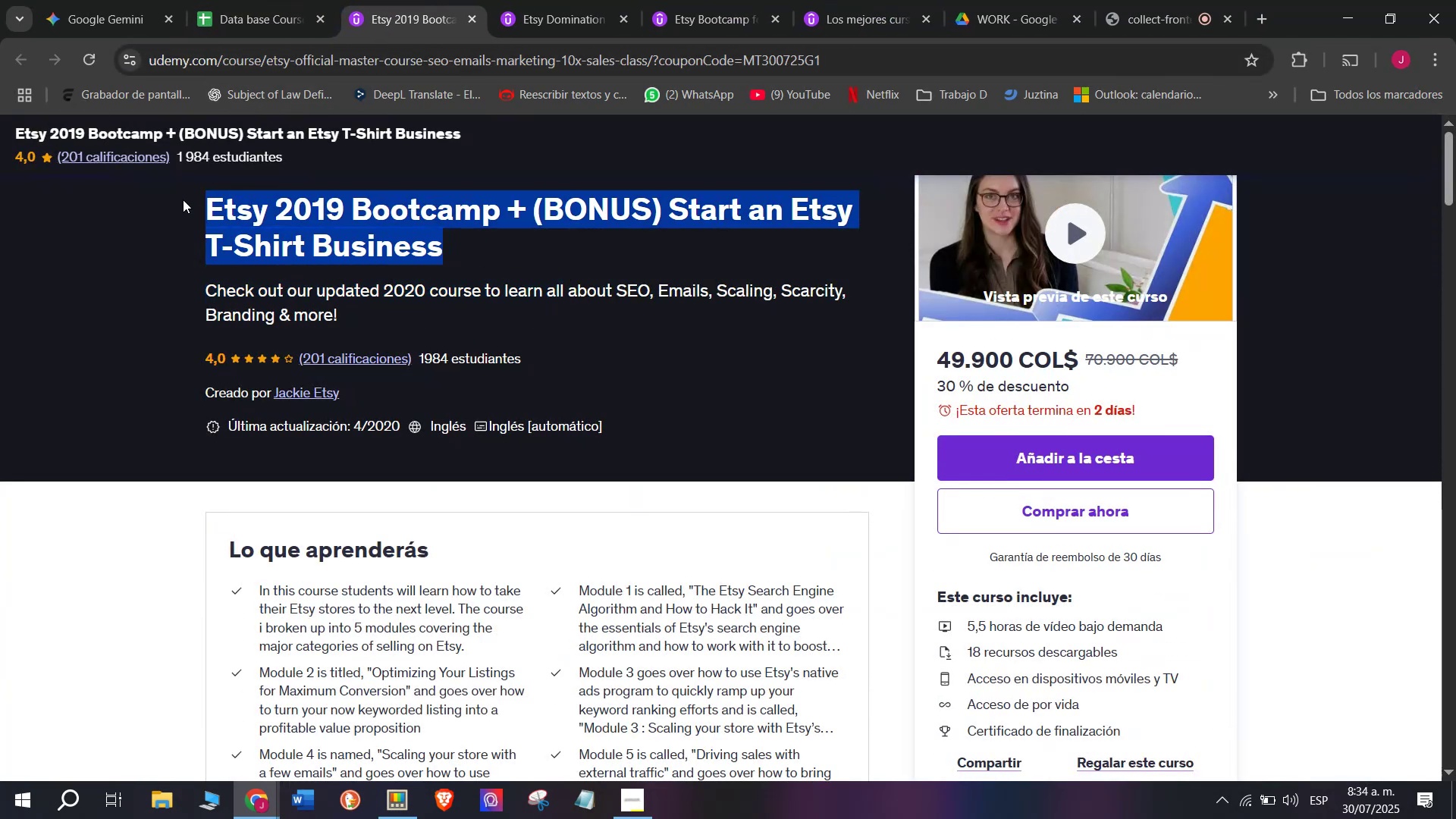 
key(Control+ControlLeft)
 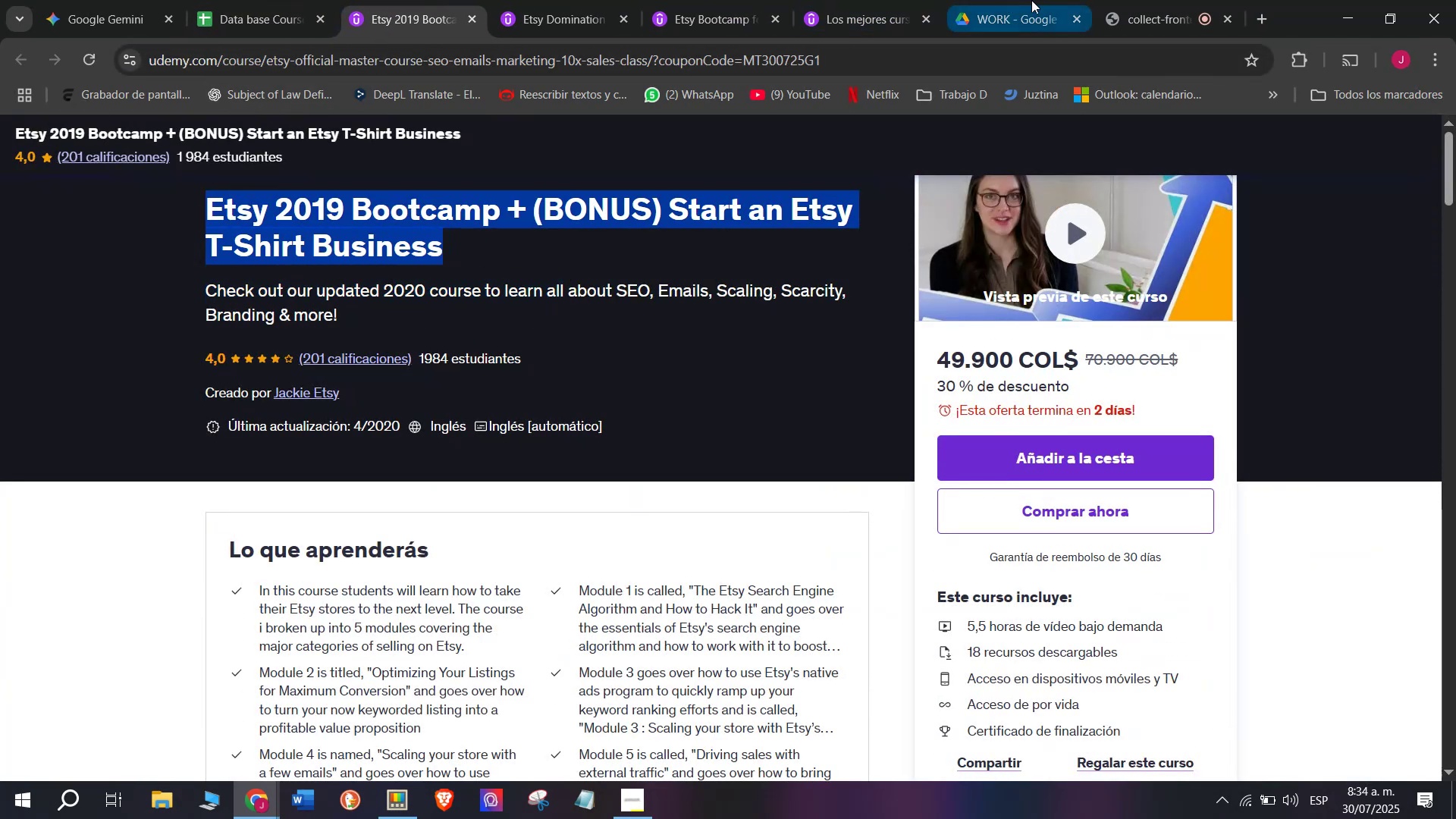 
key(Control+C)
 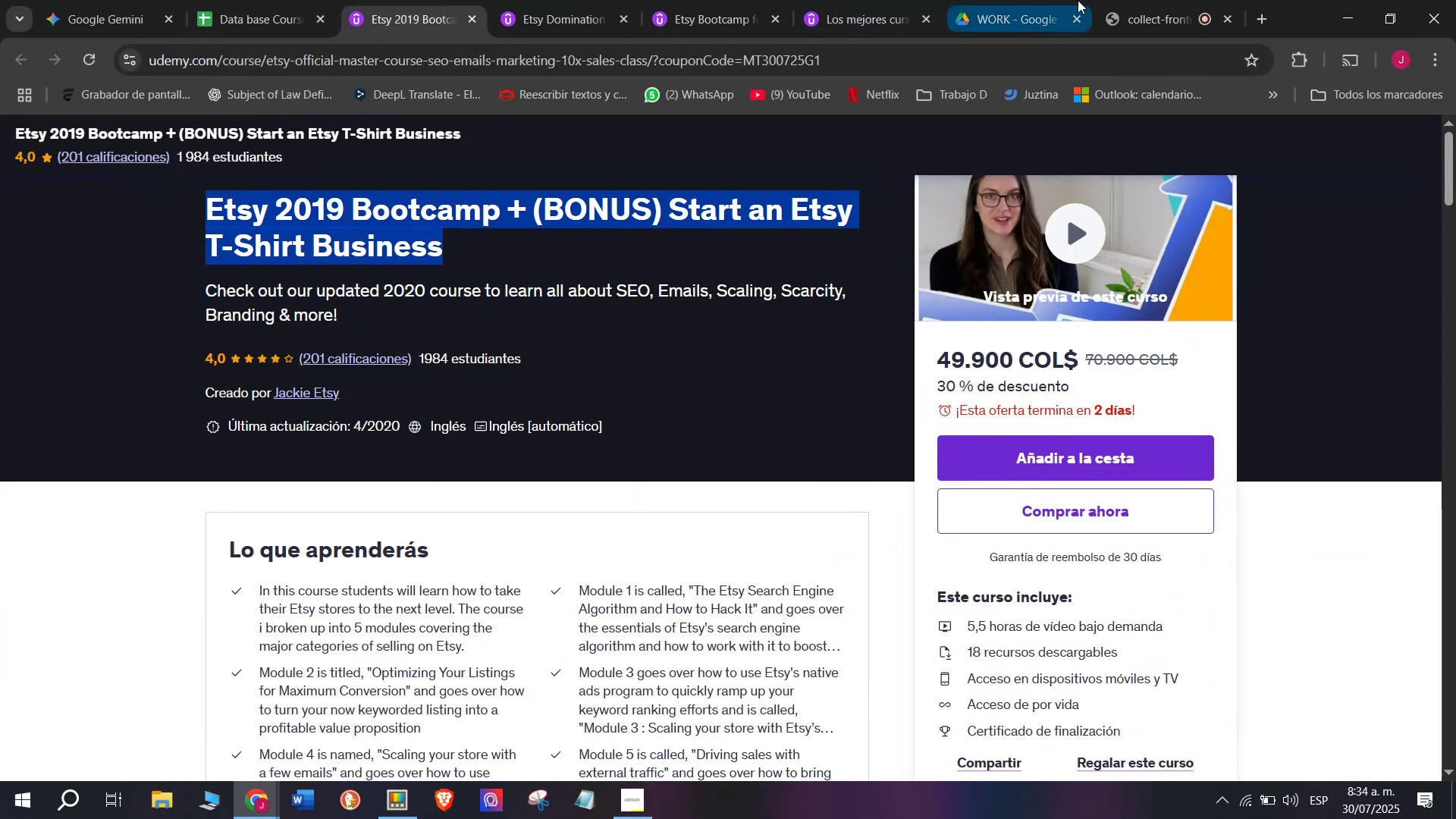 
left_click([1081, 0])
 